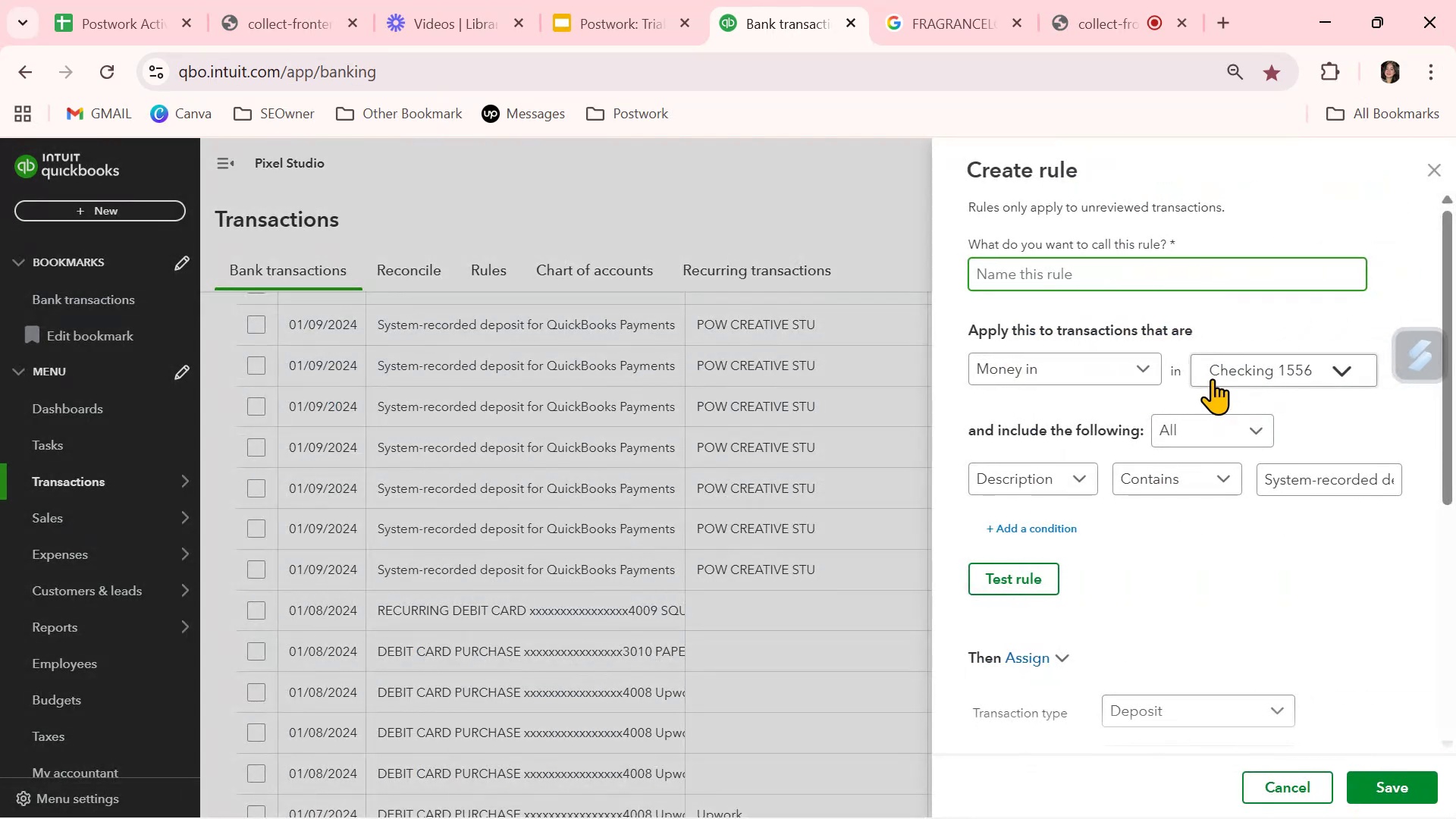 
key(Control+ControlLeft)
 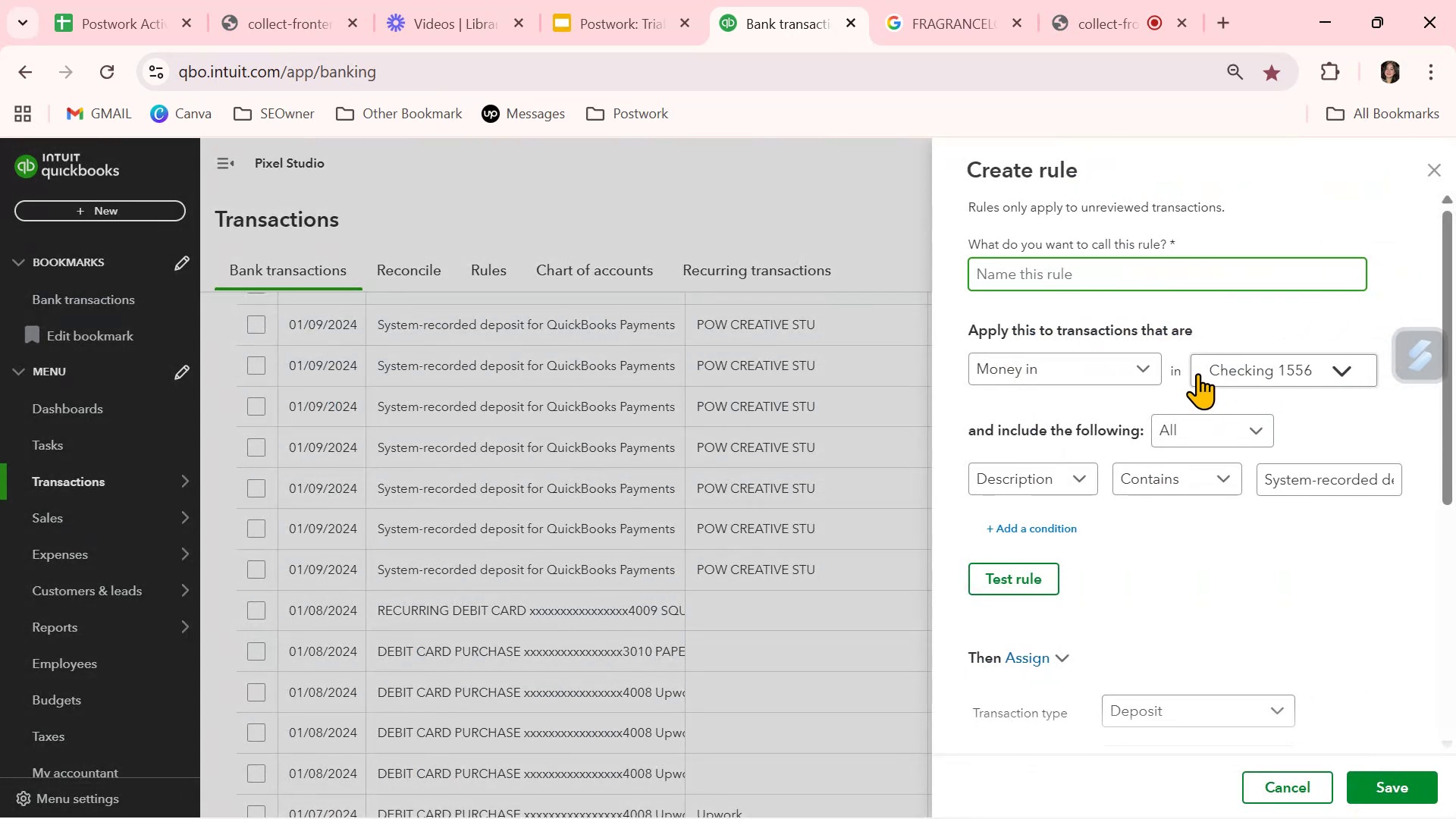 
key(Control+V)
 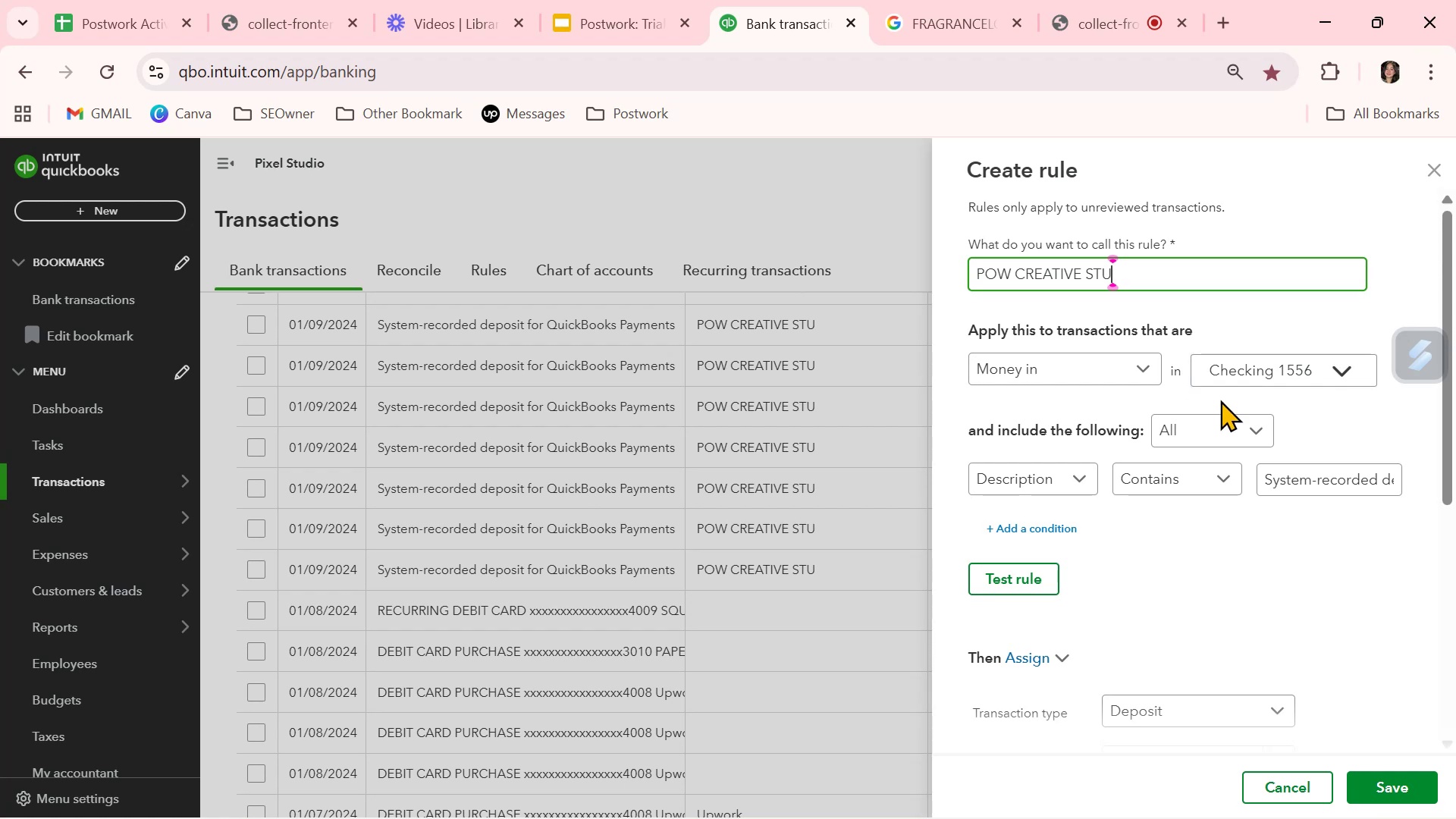 
left_click([1288, 479])
 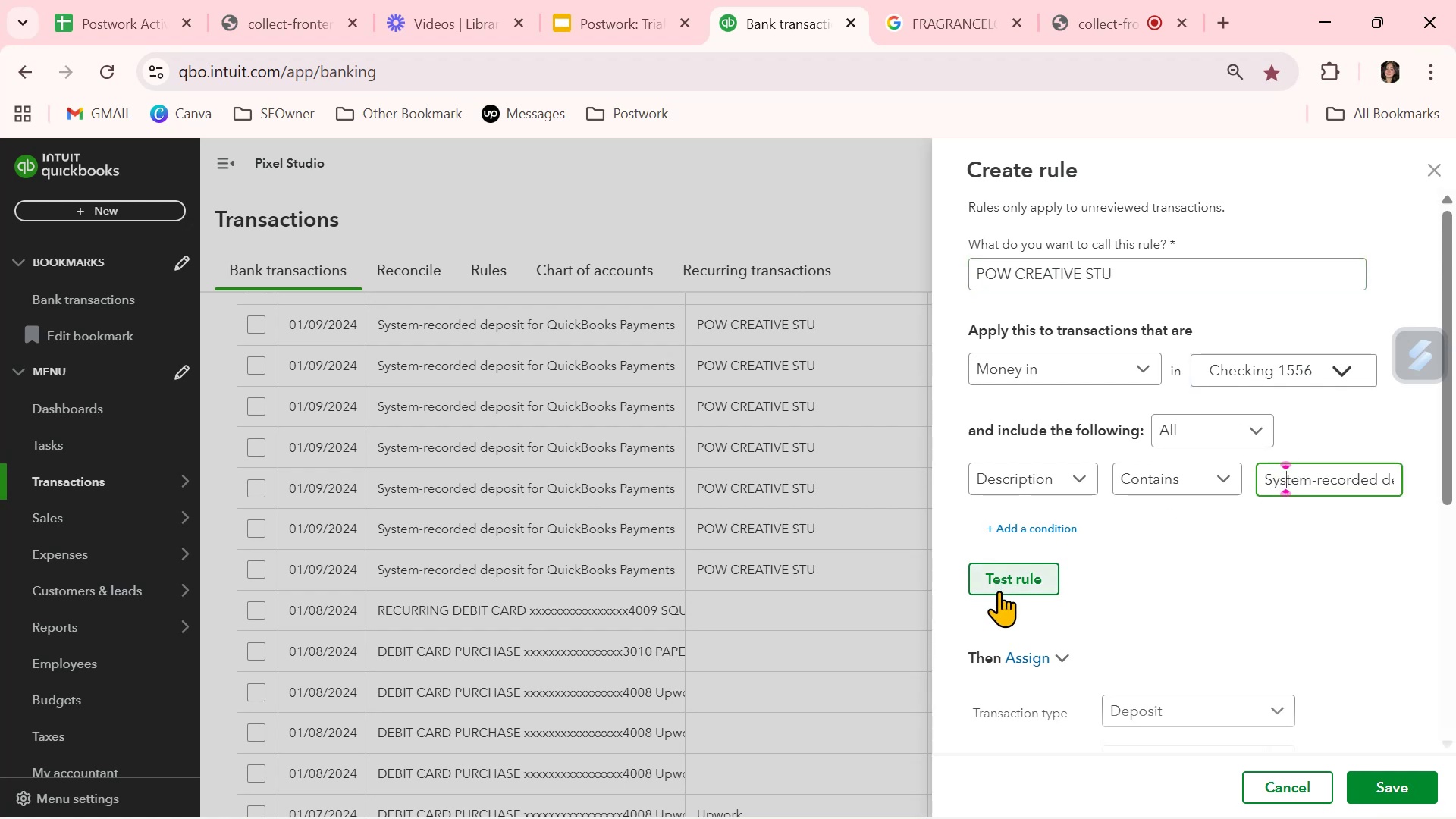 
left_click([1006, 580])
 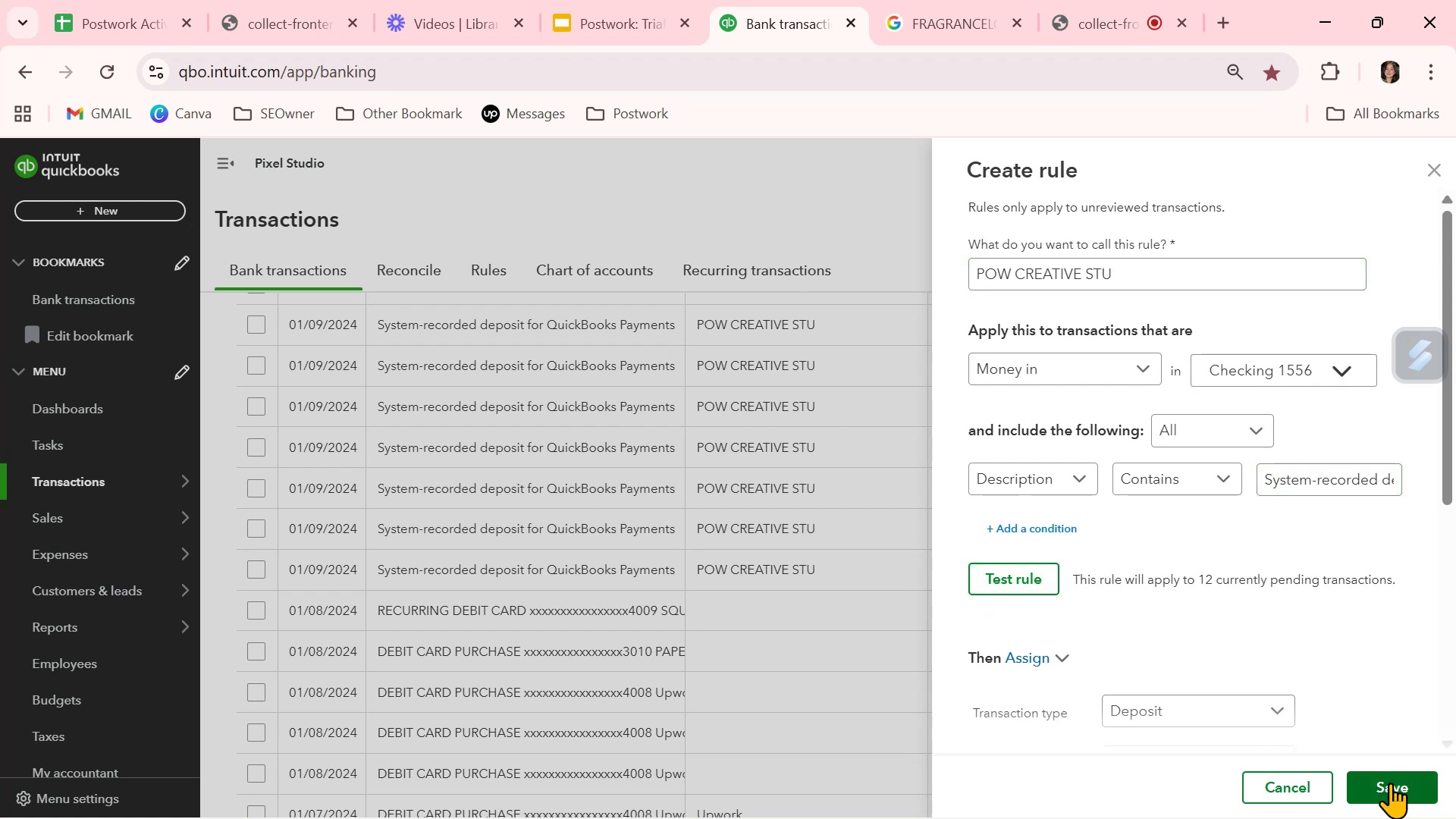 
wait(7.66)
 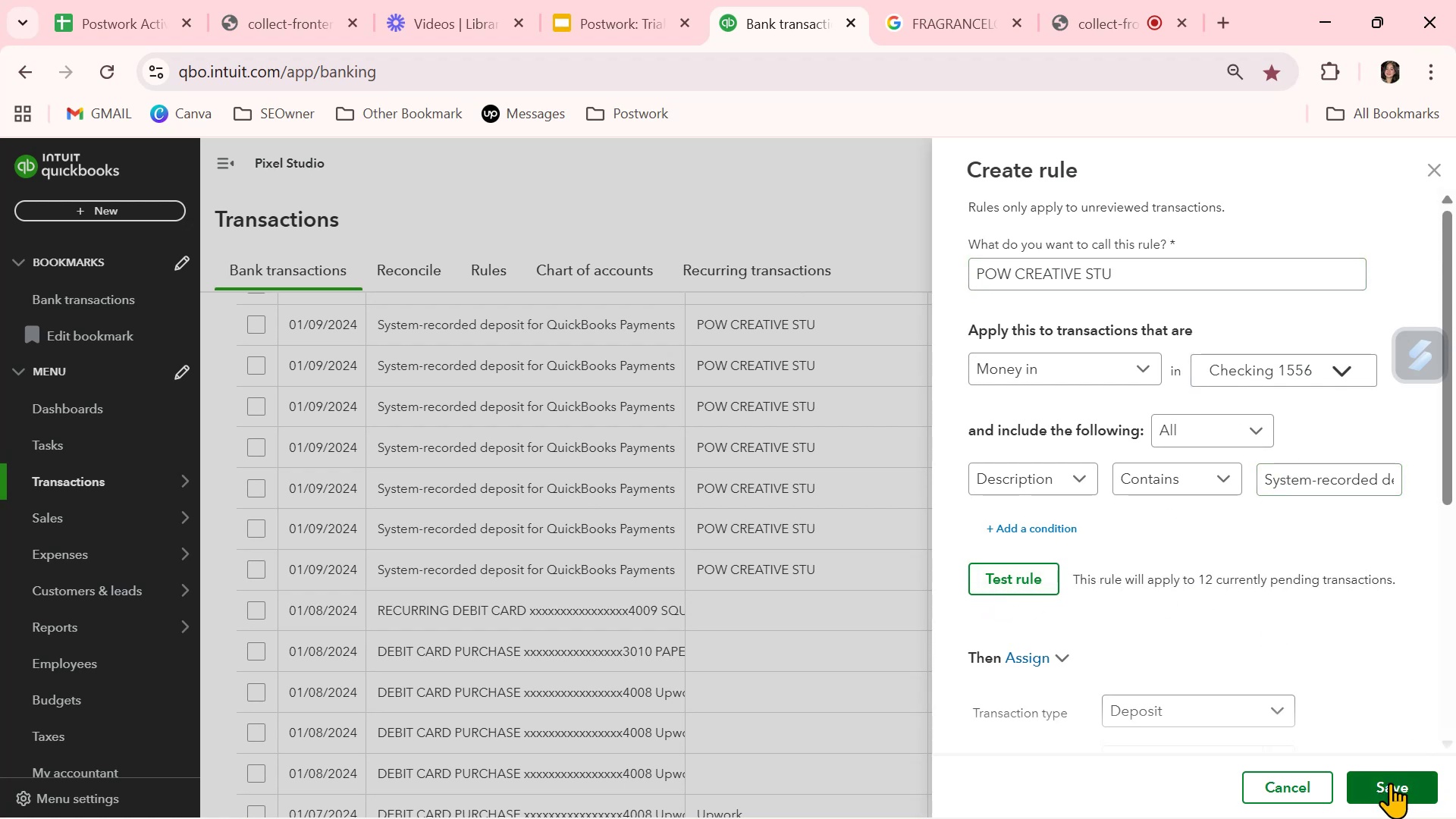 
left_click([1390, 783])
 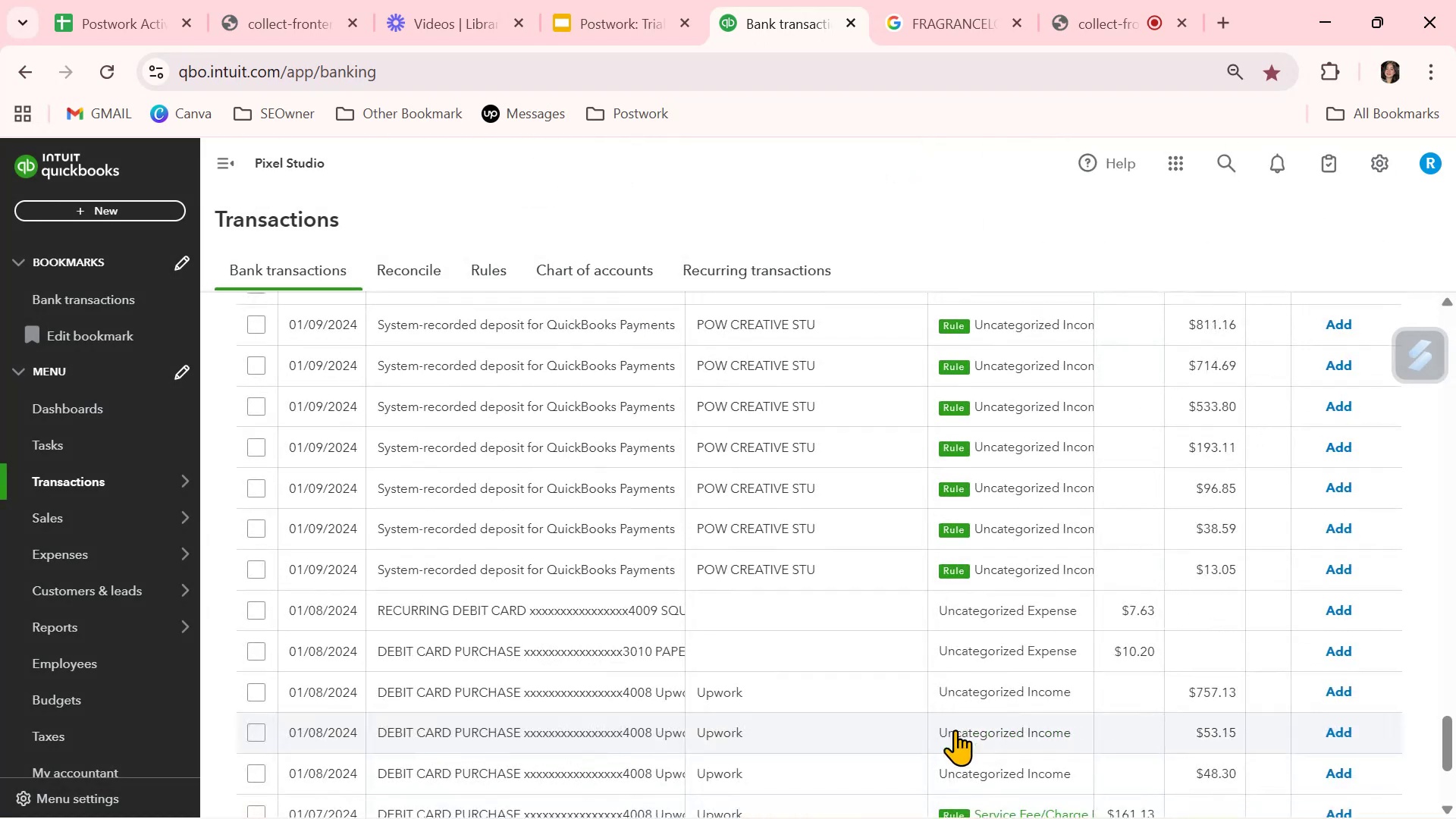 
wait(11.8)
 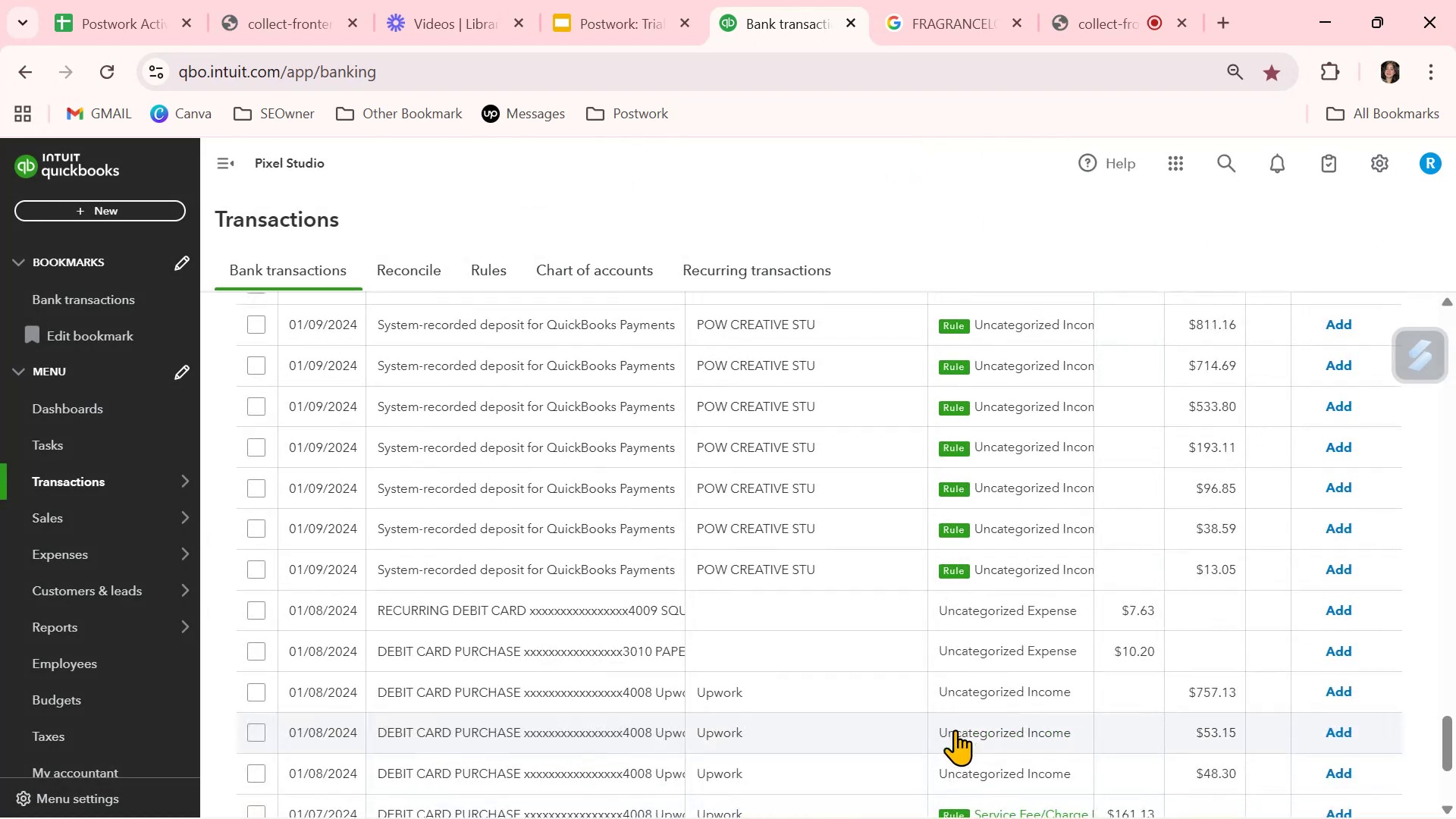 
scroll: coordinate [780, 678], scroll_direction: down, amount: 2.0
 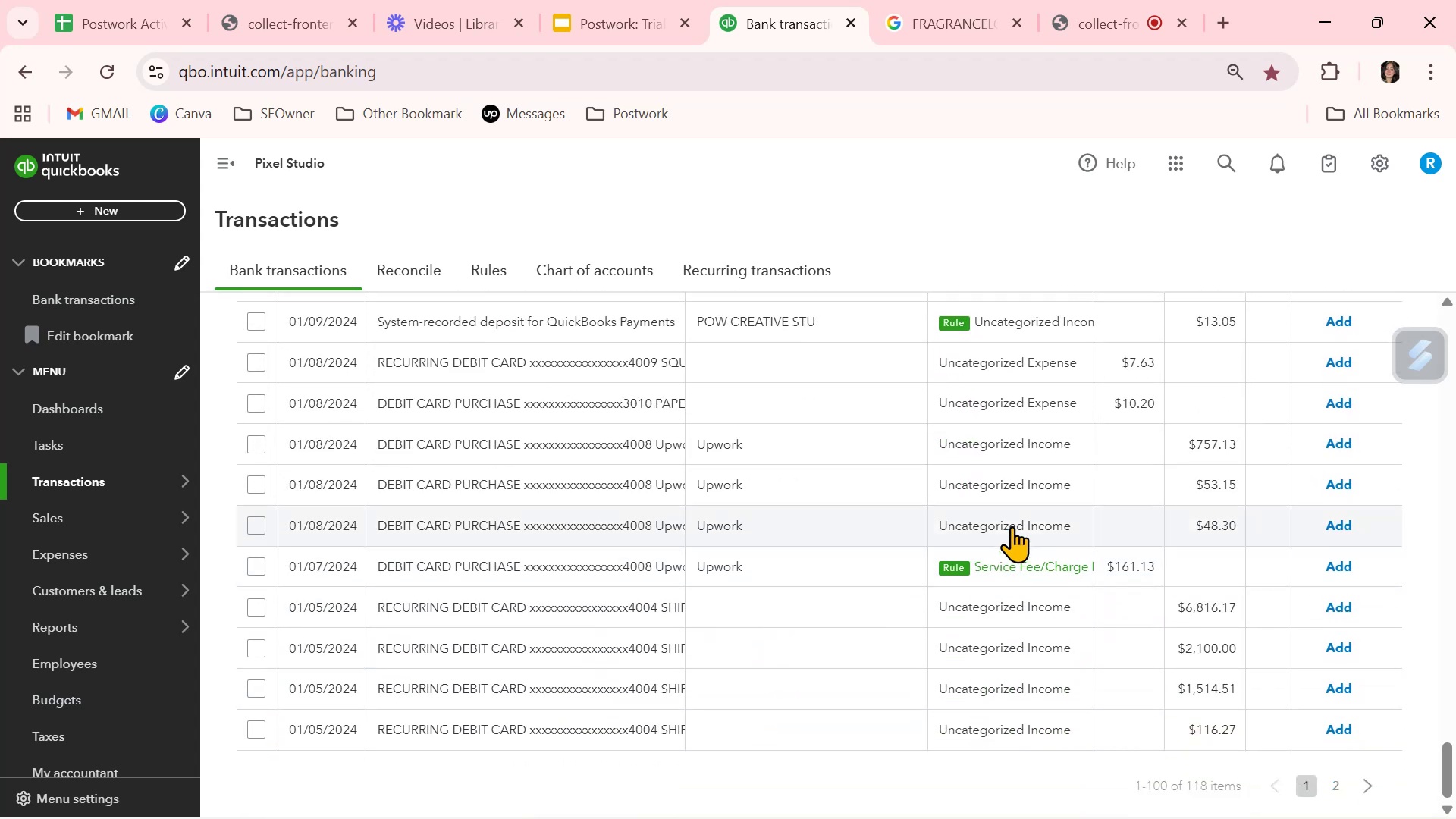 
left_click([1015, 522])
 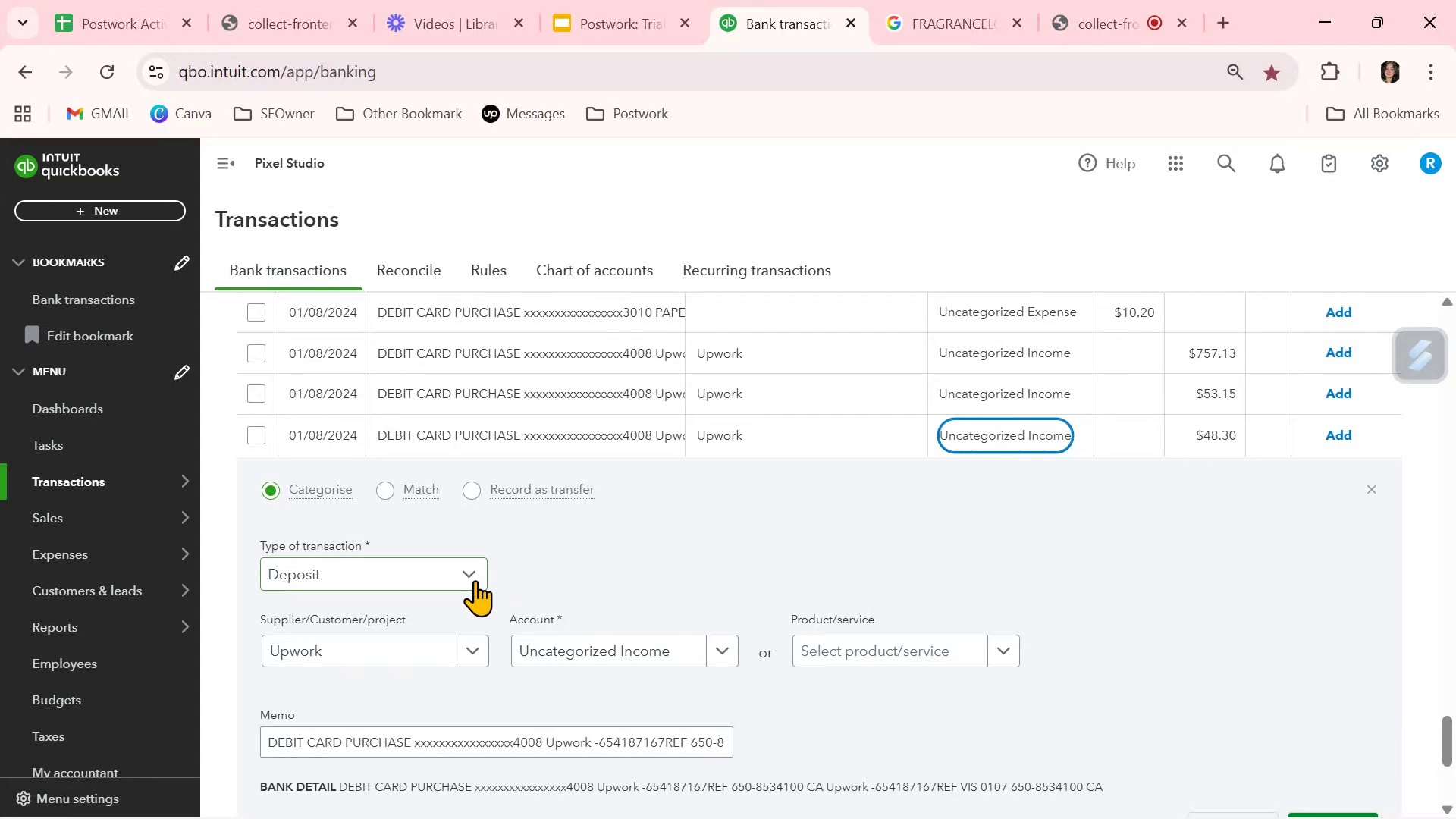 
left_click([543, 648])
 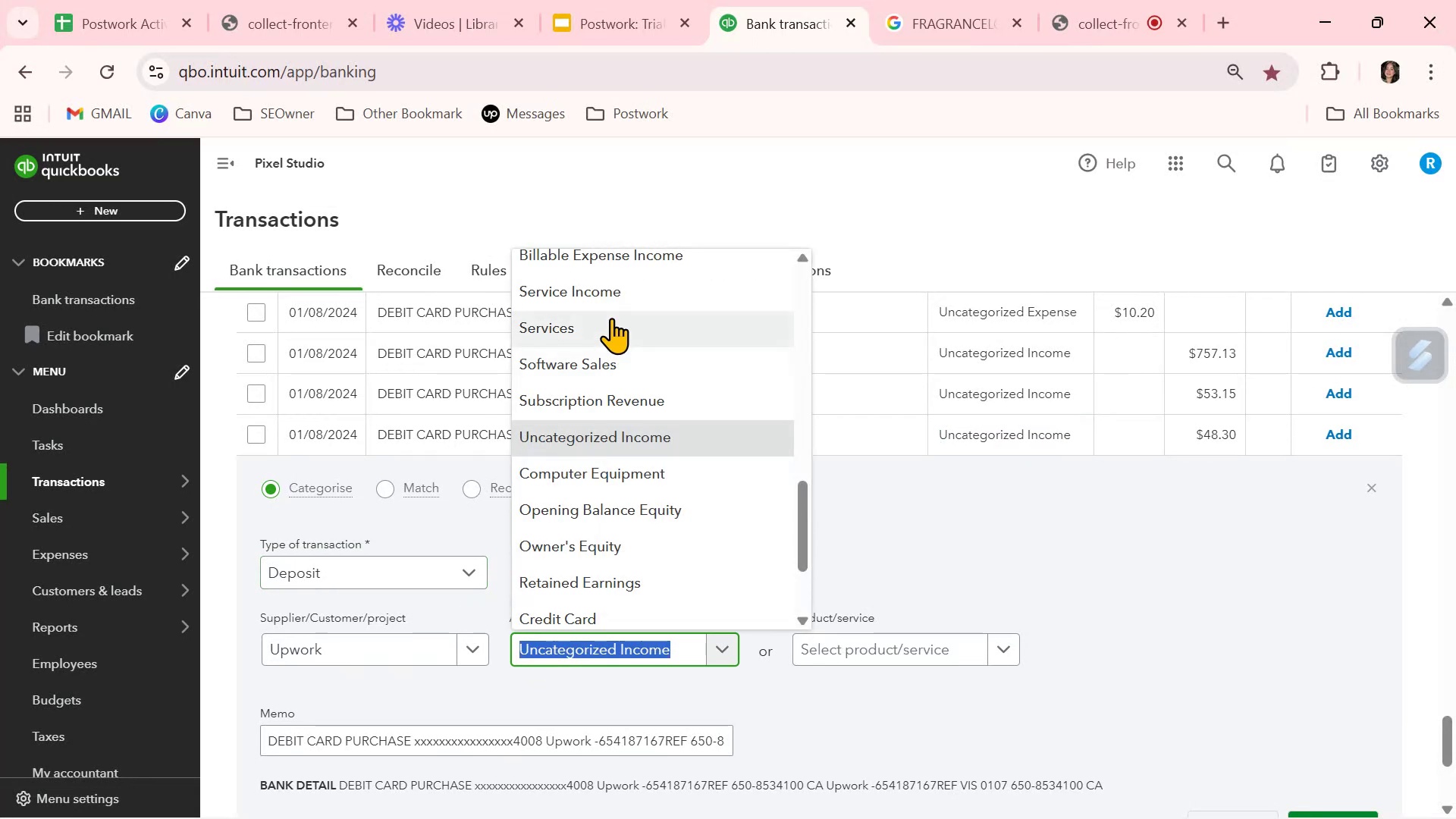 
left_click([614, 299])
 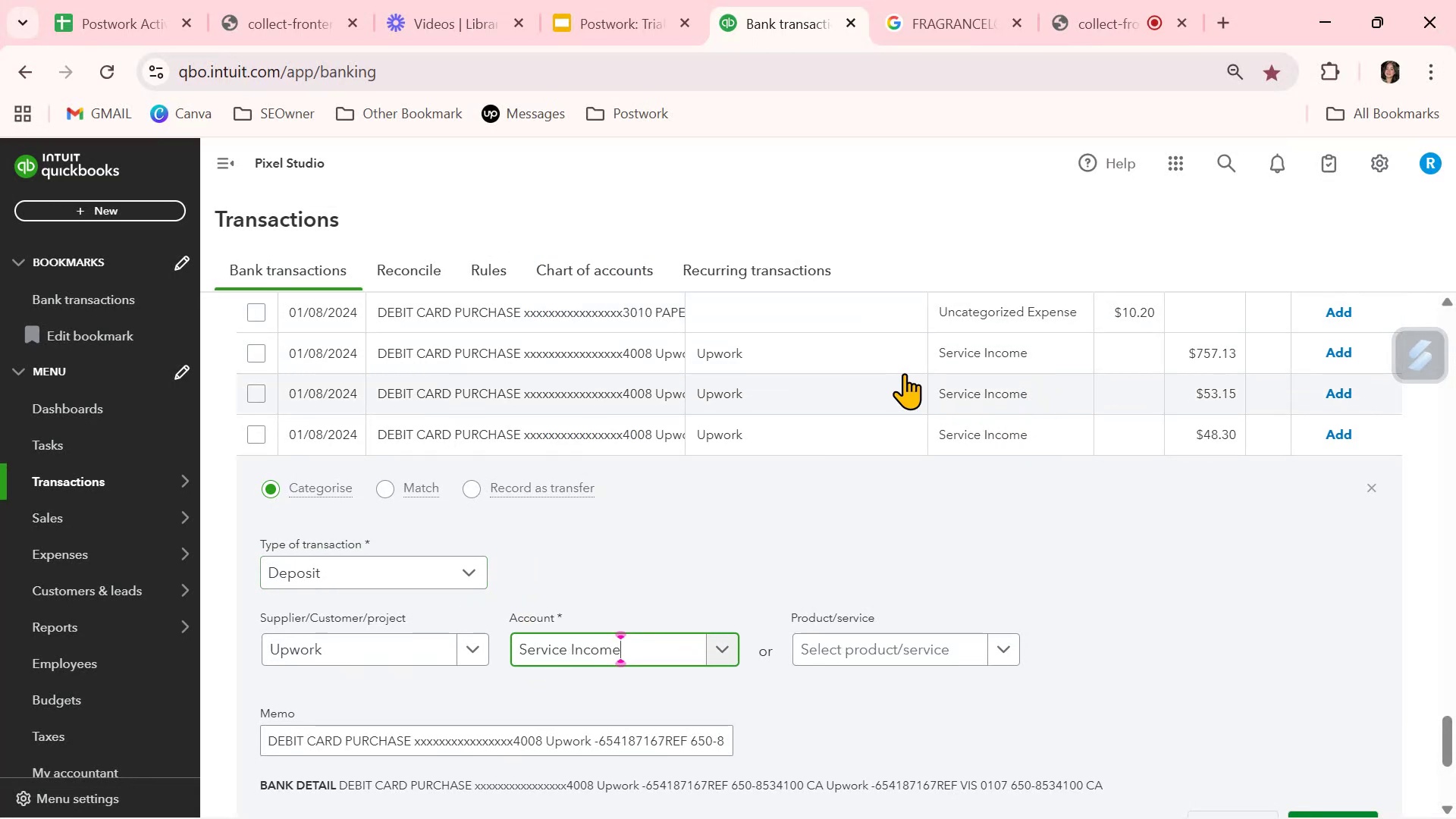 
left_click([897, 361])
 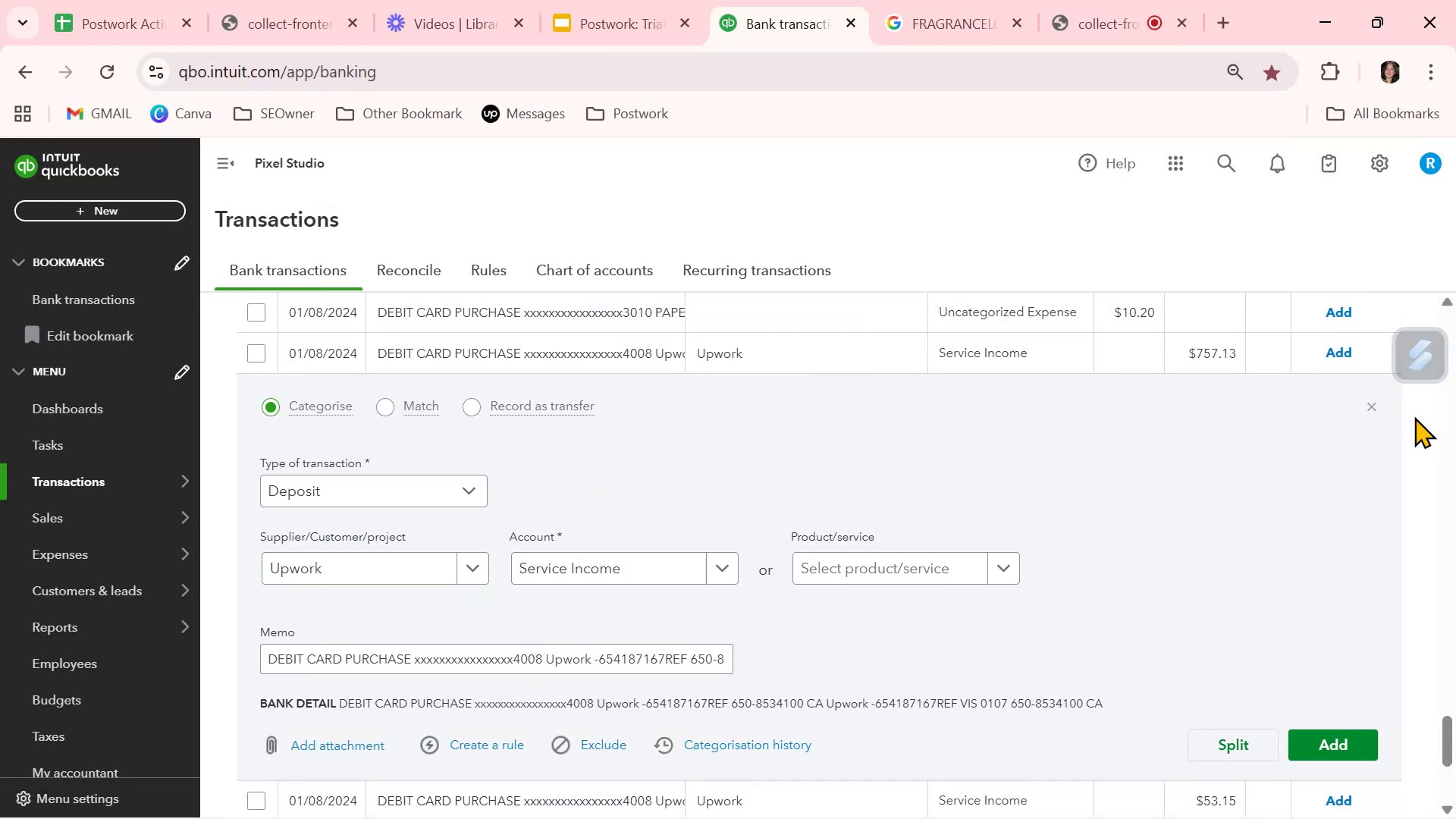 
left_click([1372, 403])
 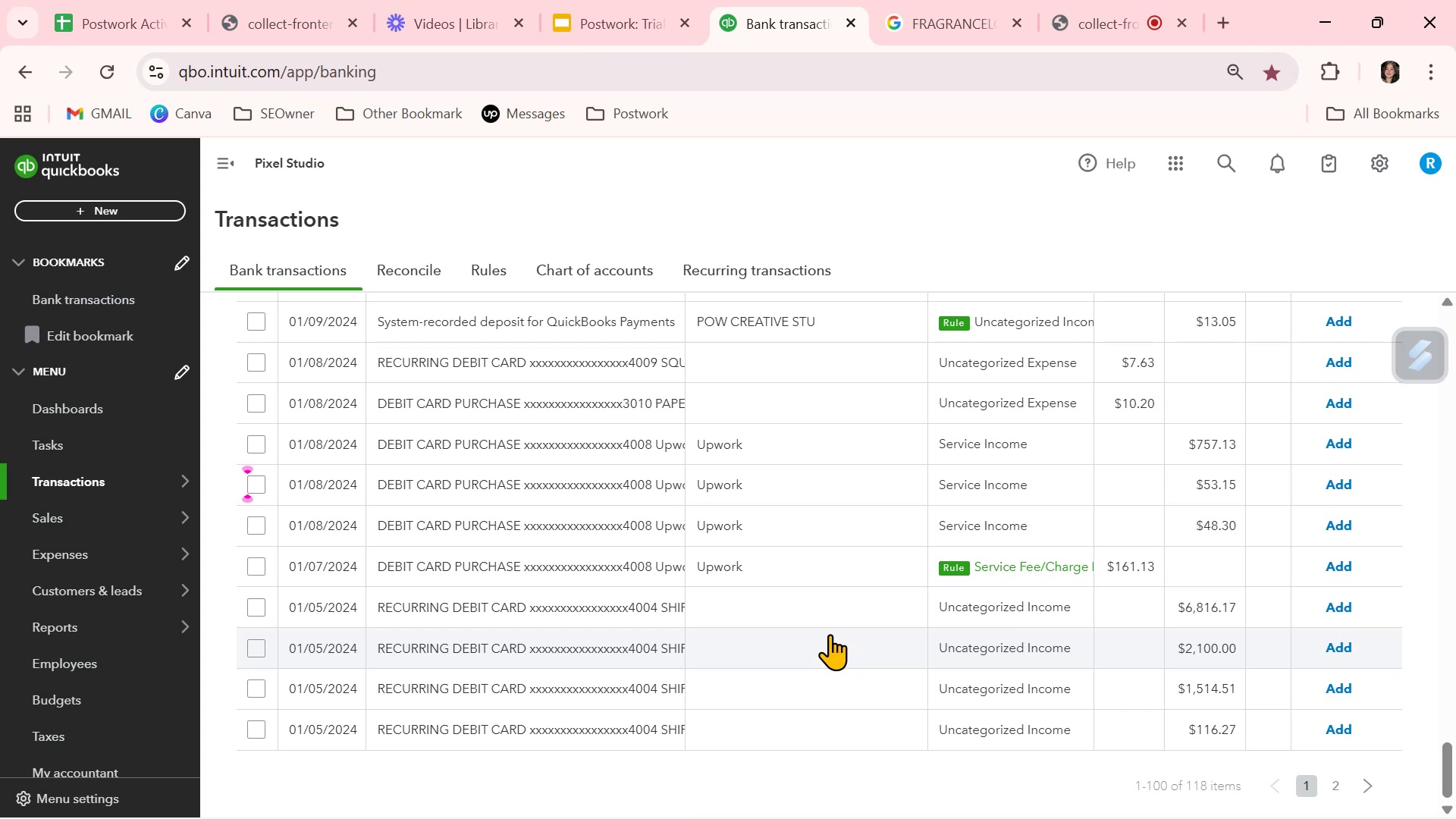 
wait(5.06)
 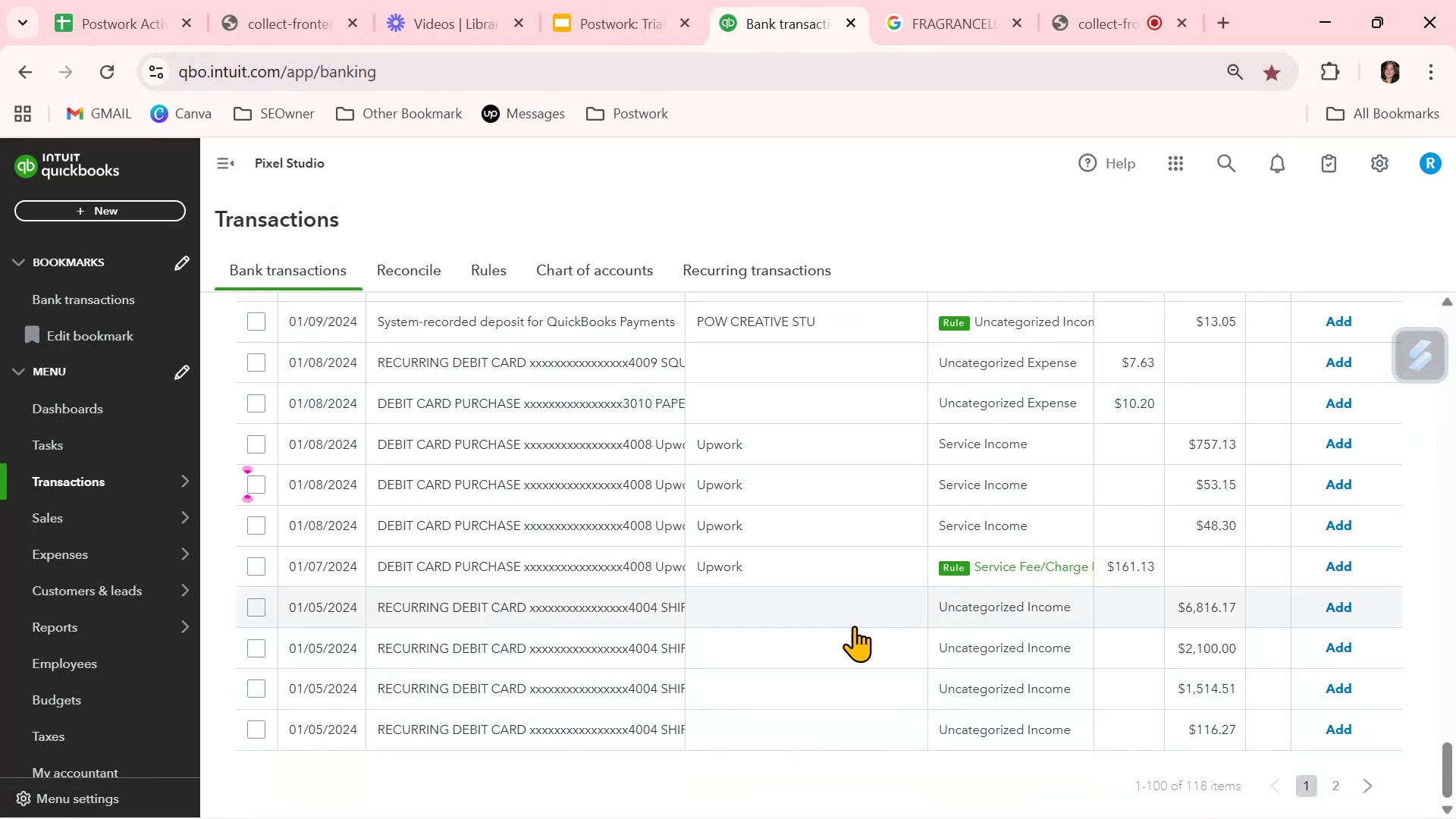 
left_click([661, 613])
 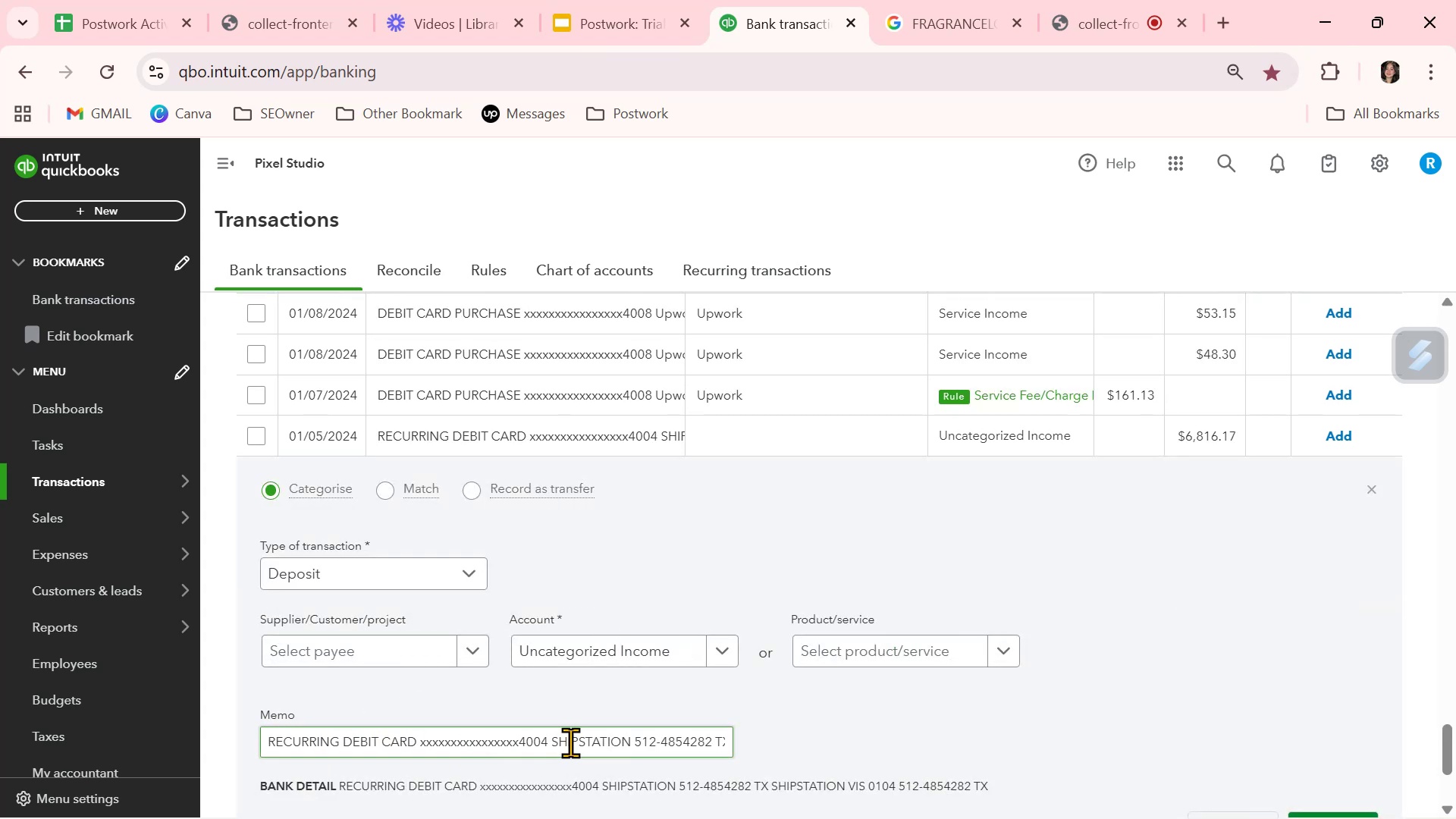 
left_click_drag(start_coordinate=[551, 738], to_coordinate=[629, 742])
 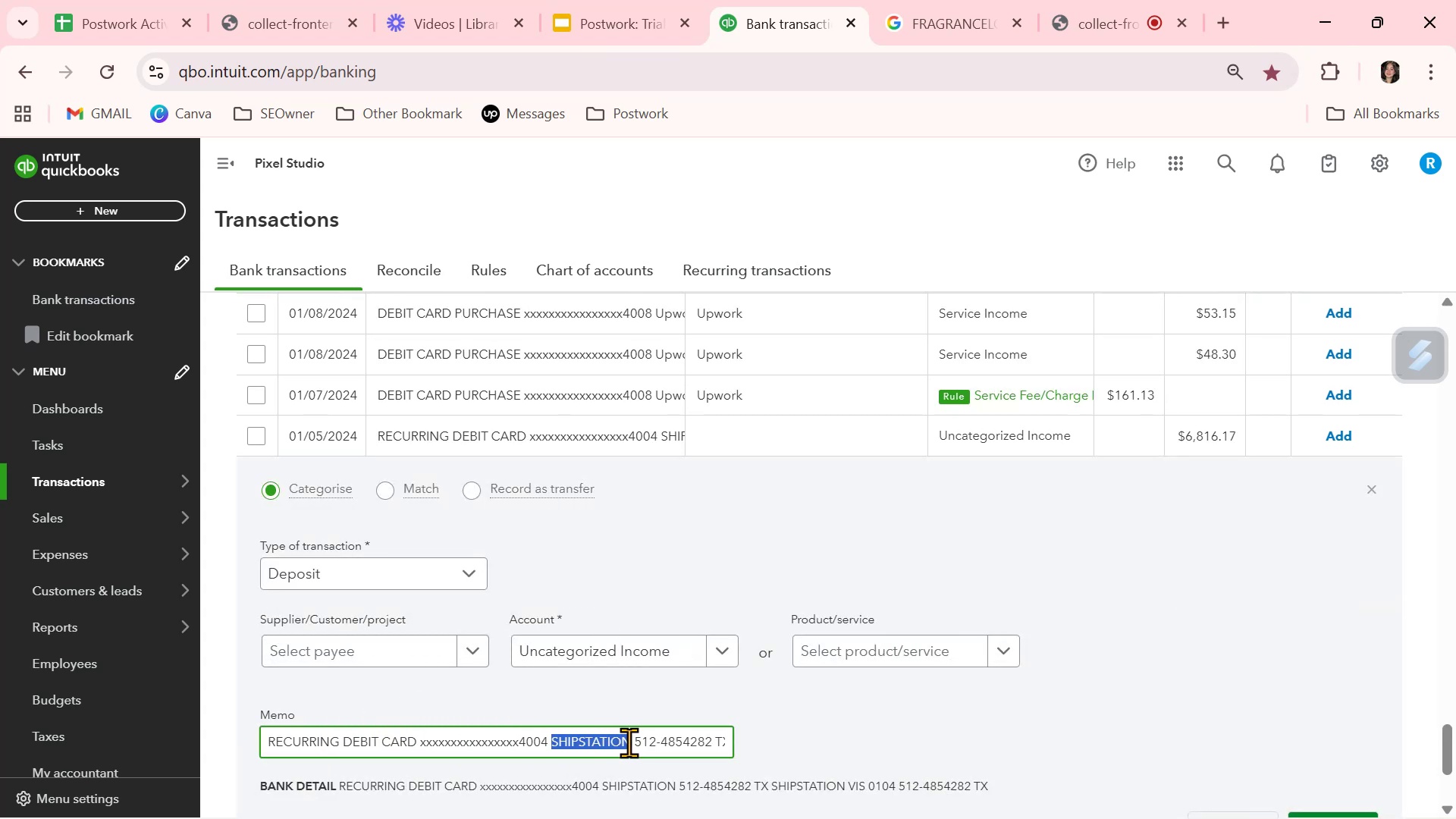 
key(Control+ControlLeft)
 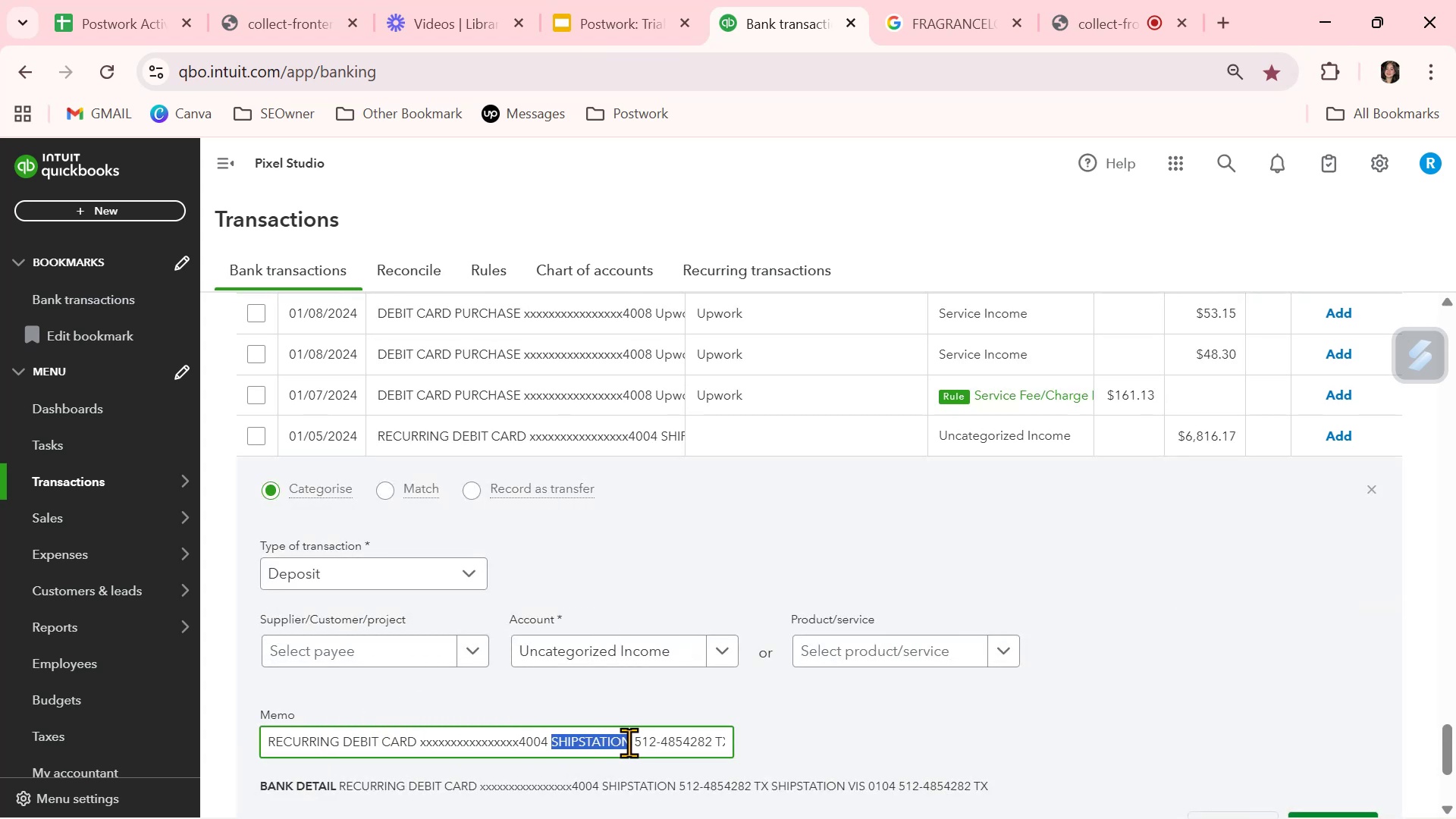 
key(Control+C)
 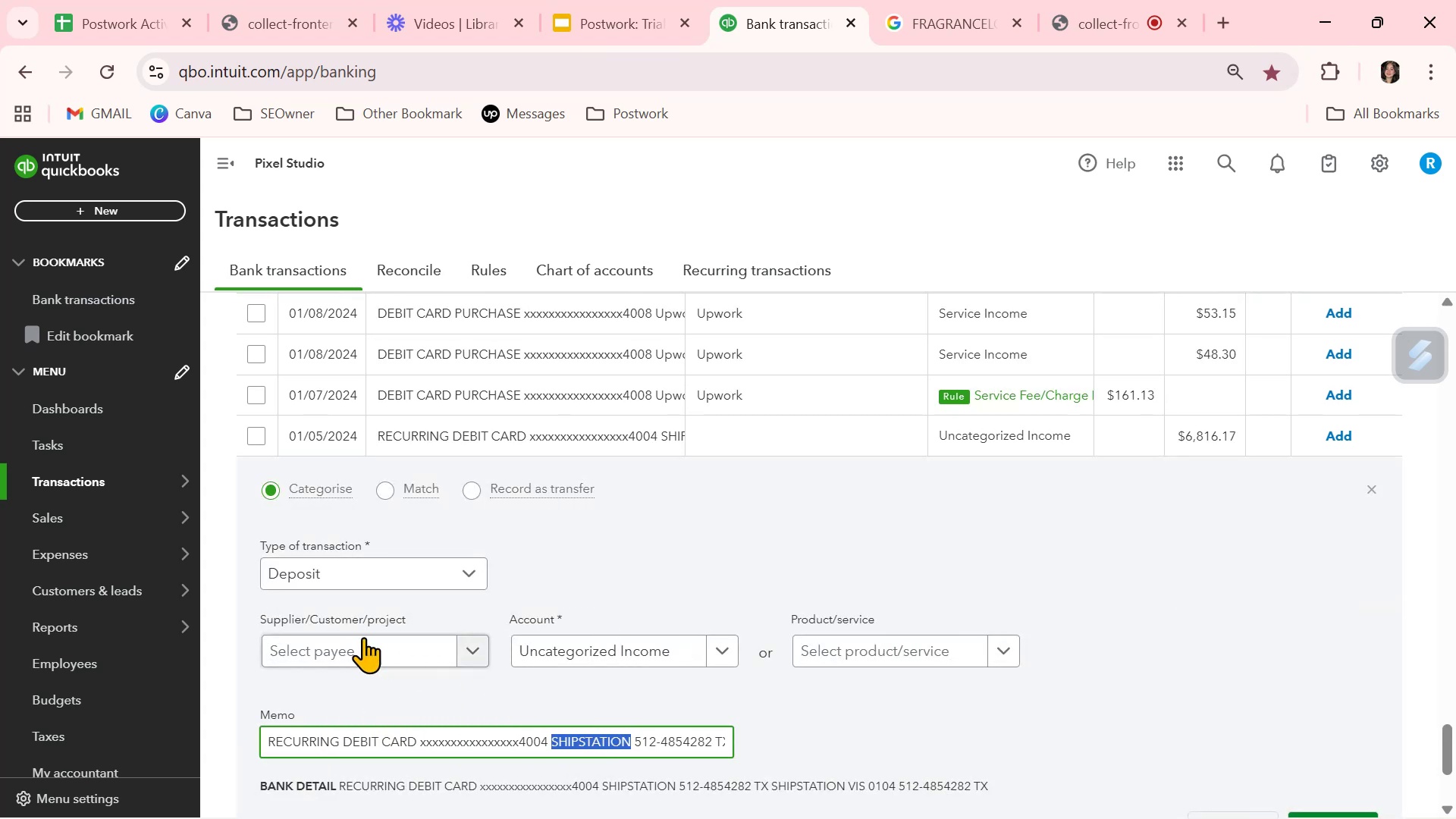 
left_click([359, 637])
 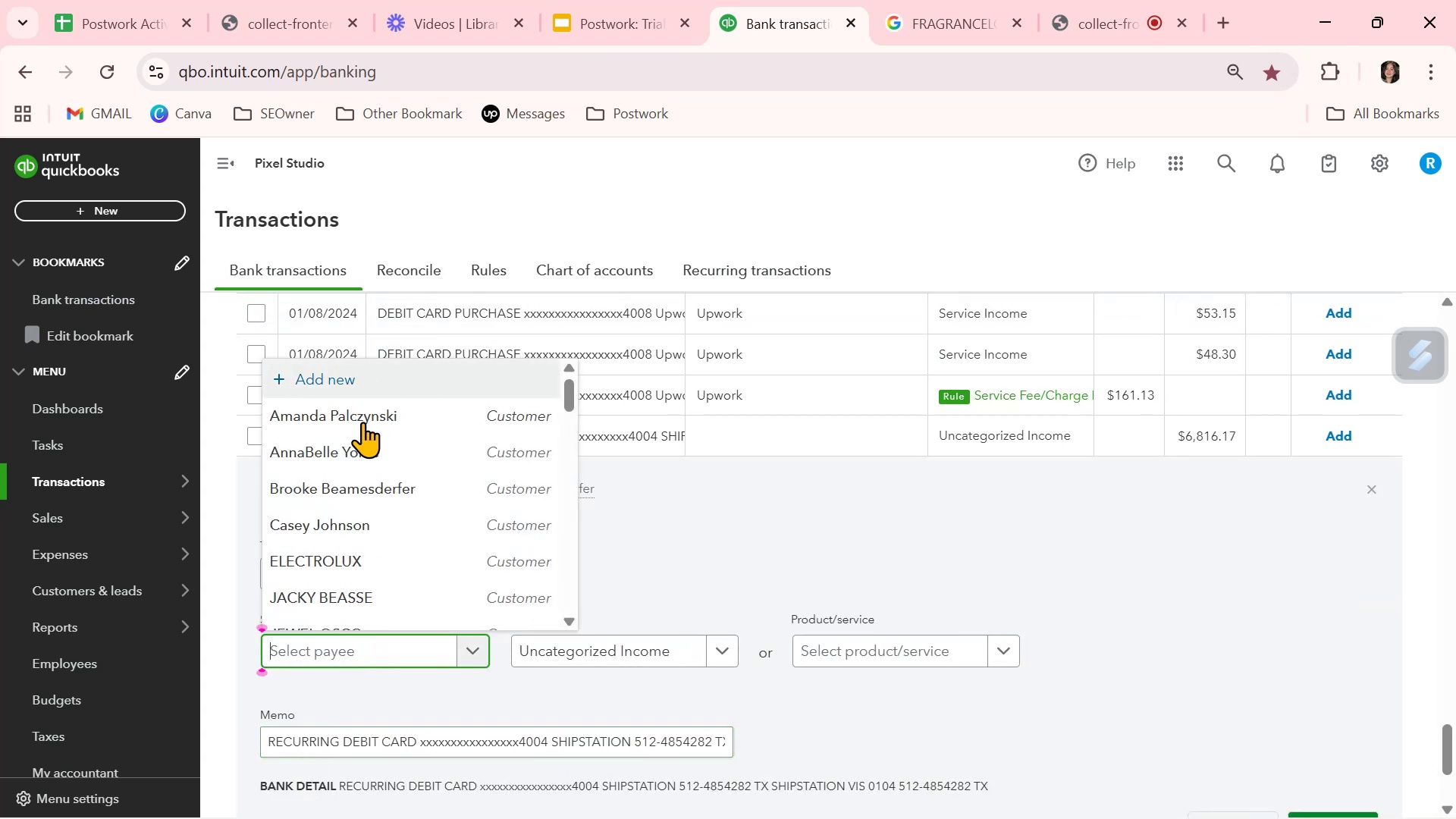 
key(Control+ControlLeft)
 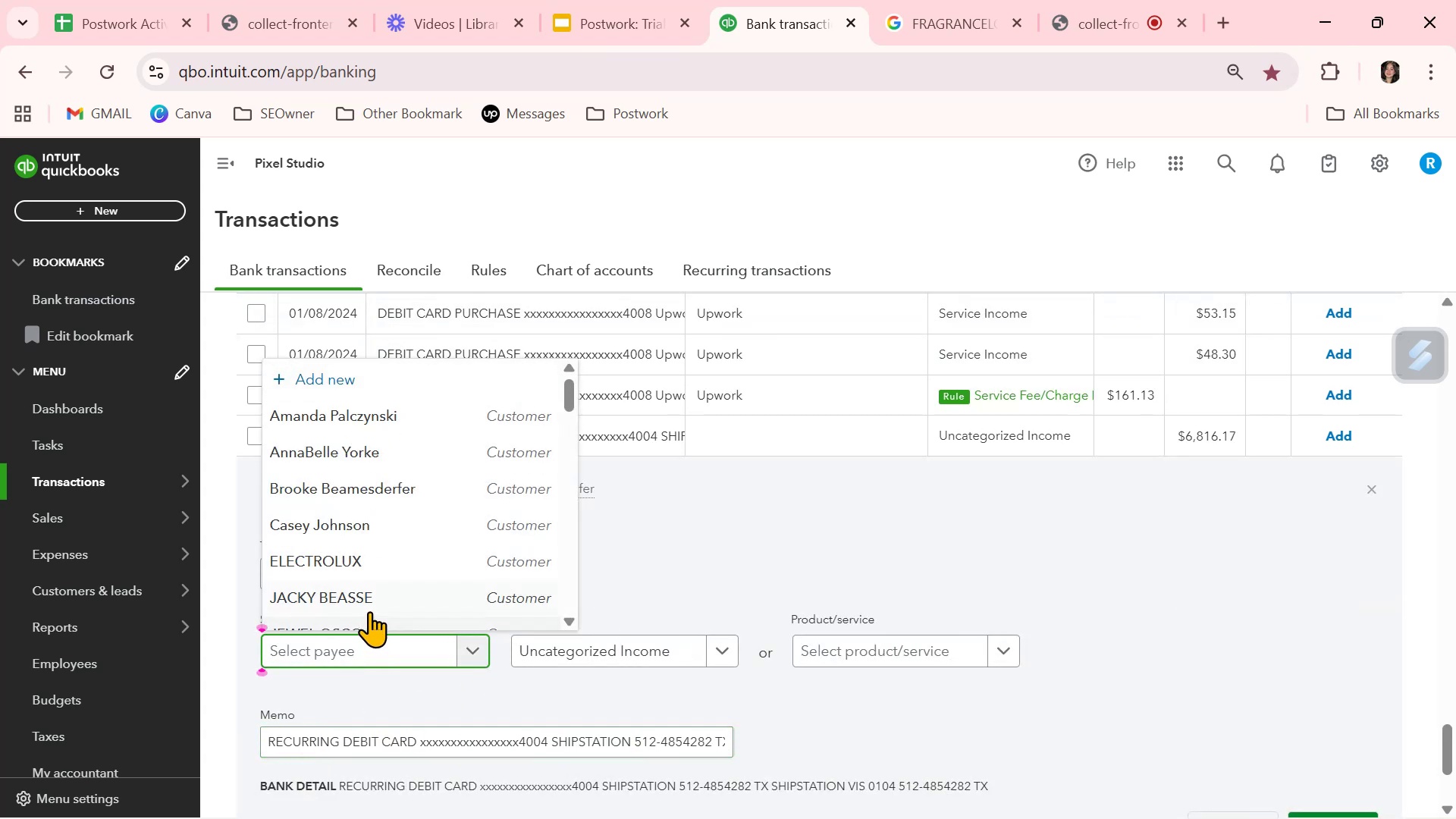 
key(Control+V)
 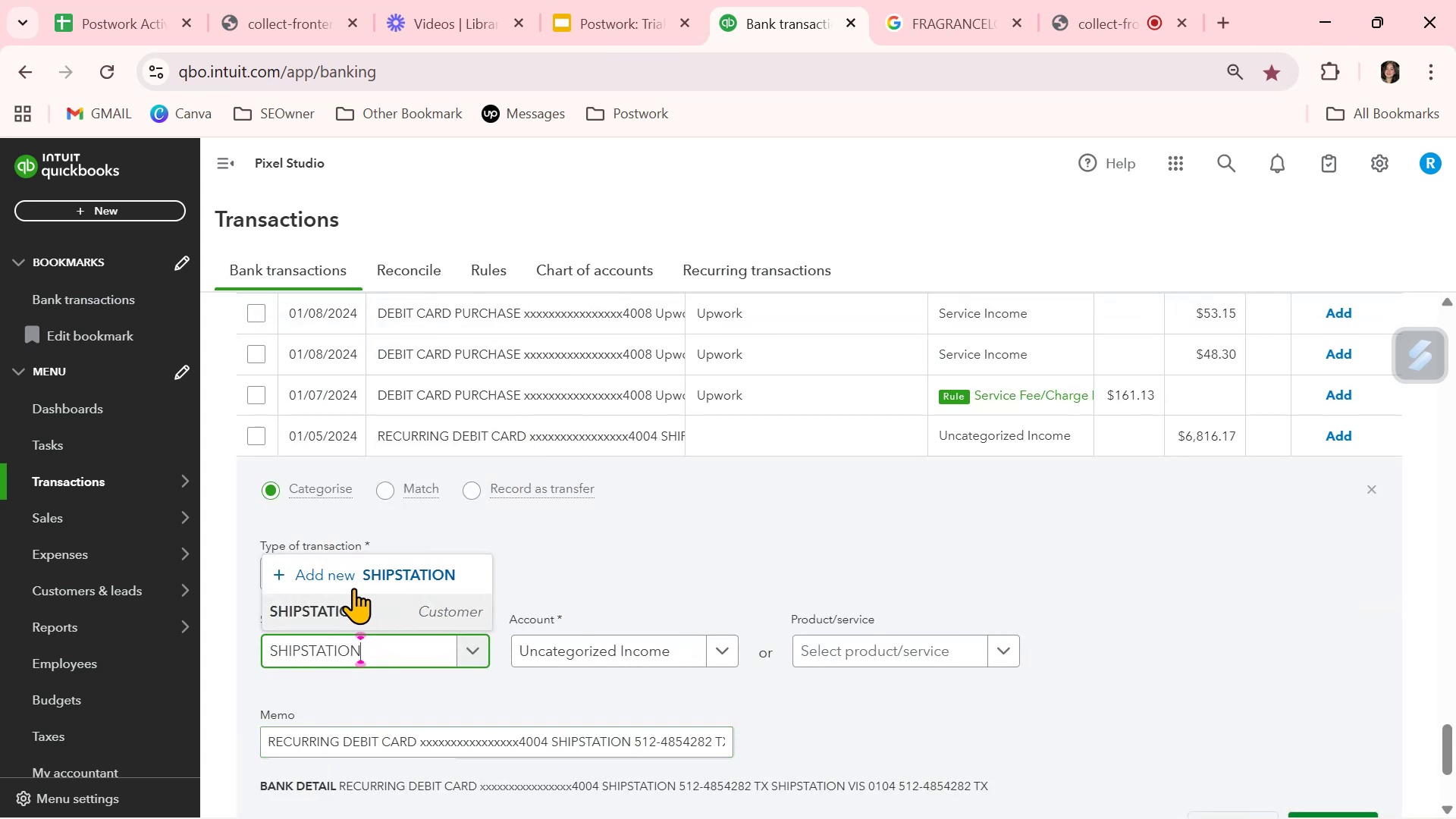 
left_click([350, 610])
 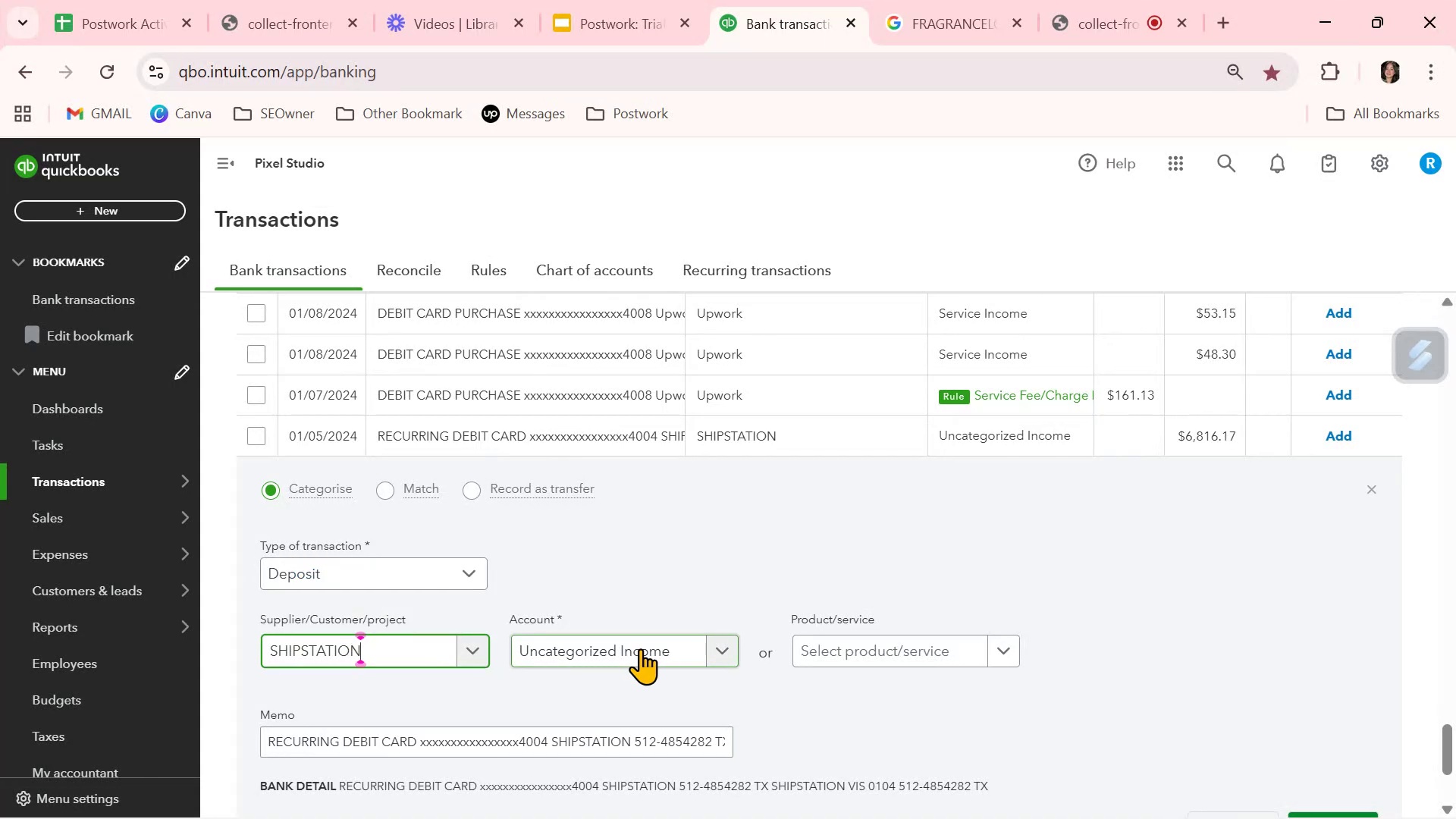 
left_click([640, 648])
 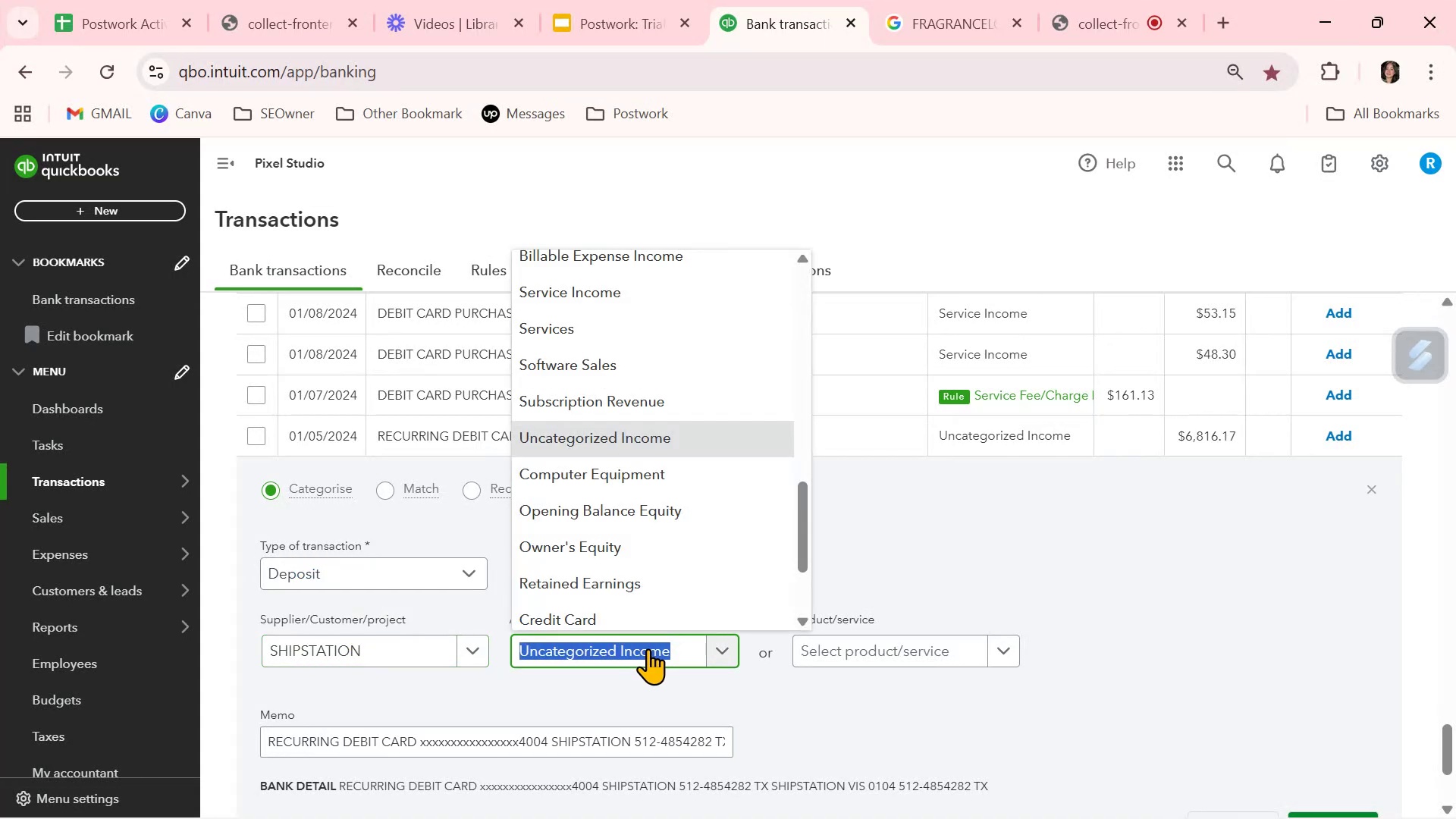 
left_click([648, 286])
 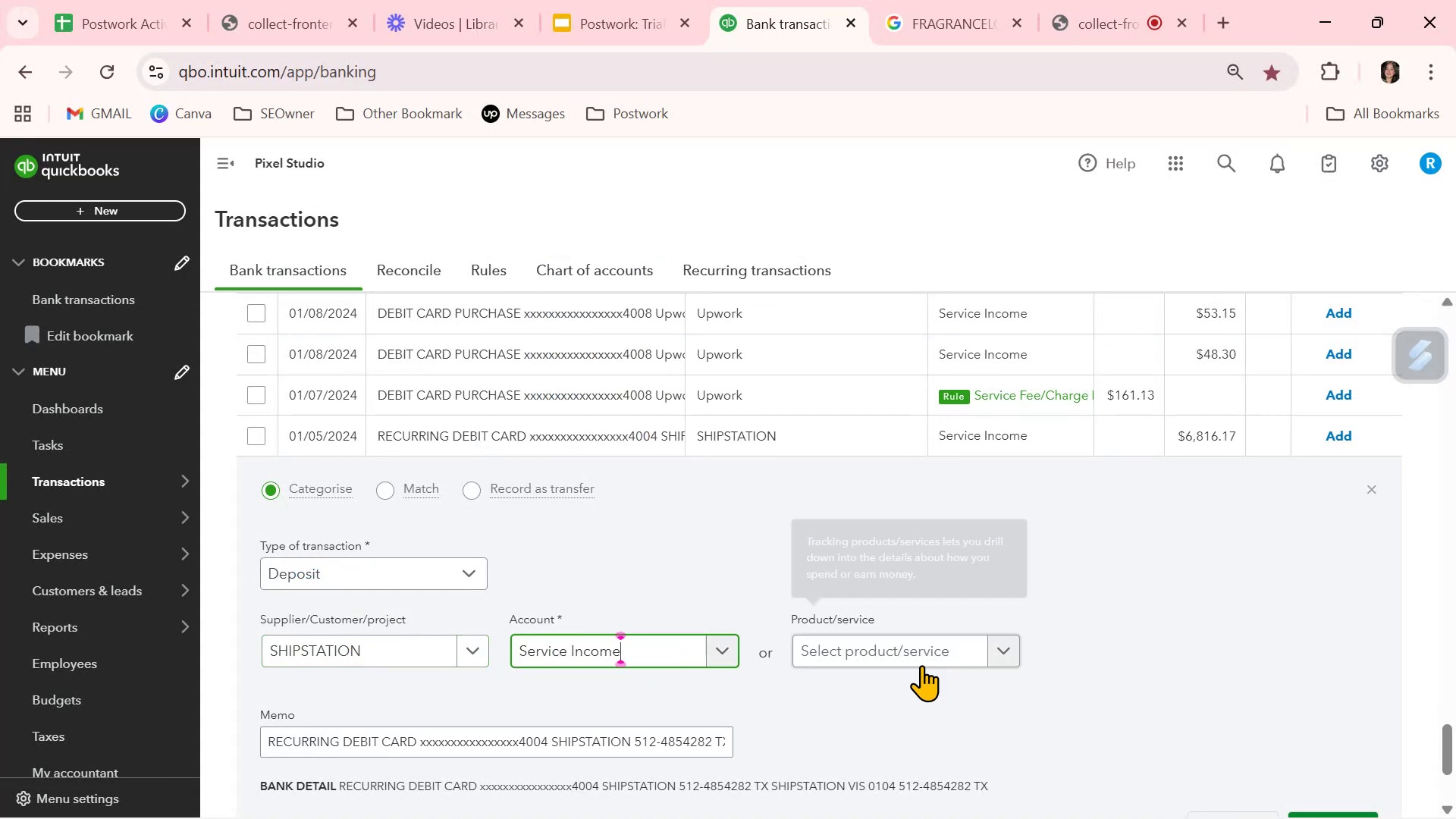 
left_click([971, 699])
 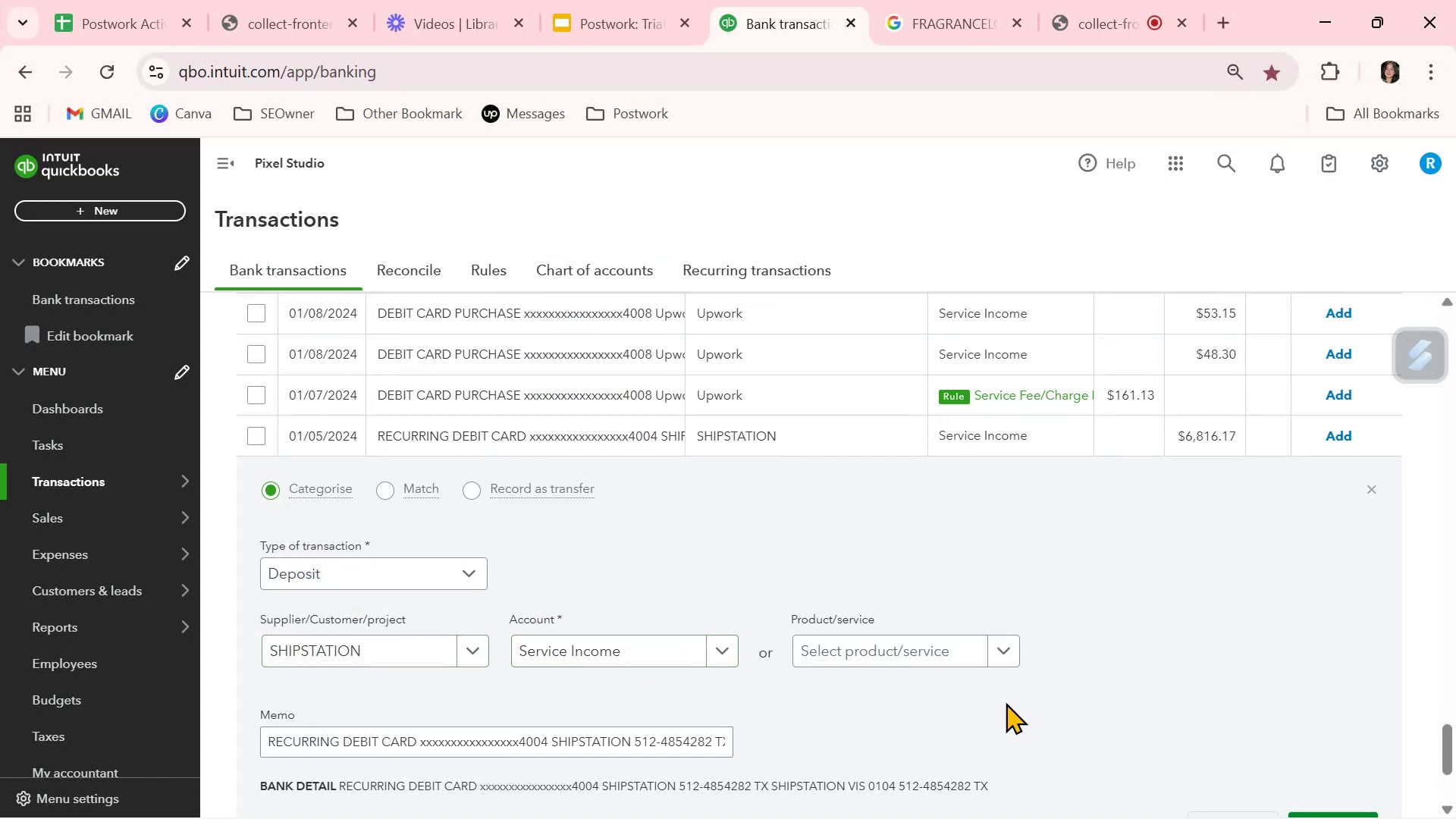 
scroll: coordinate [1090, 727], scroll_direction: down, amount: 2.0
 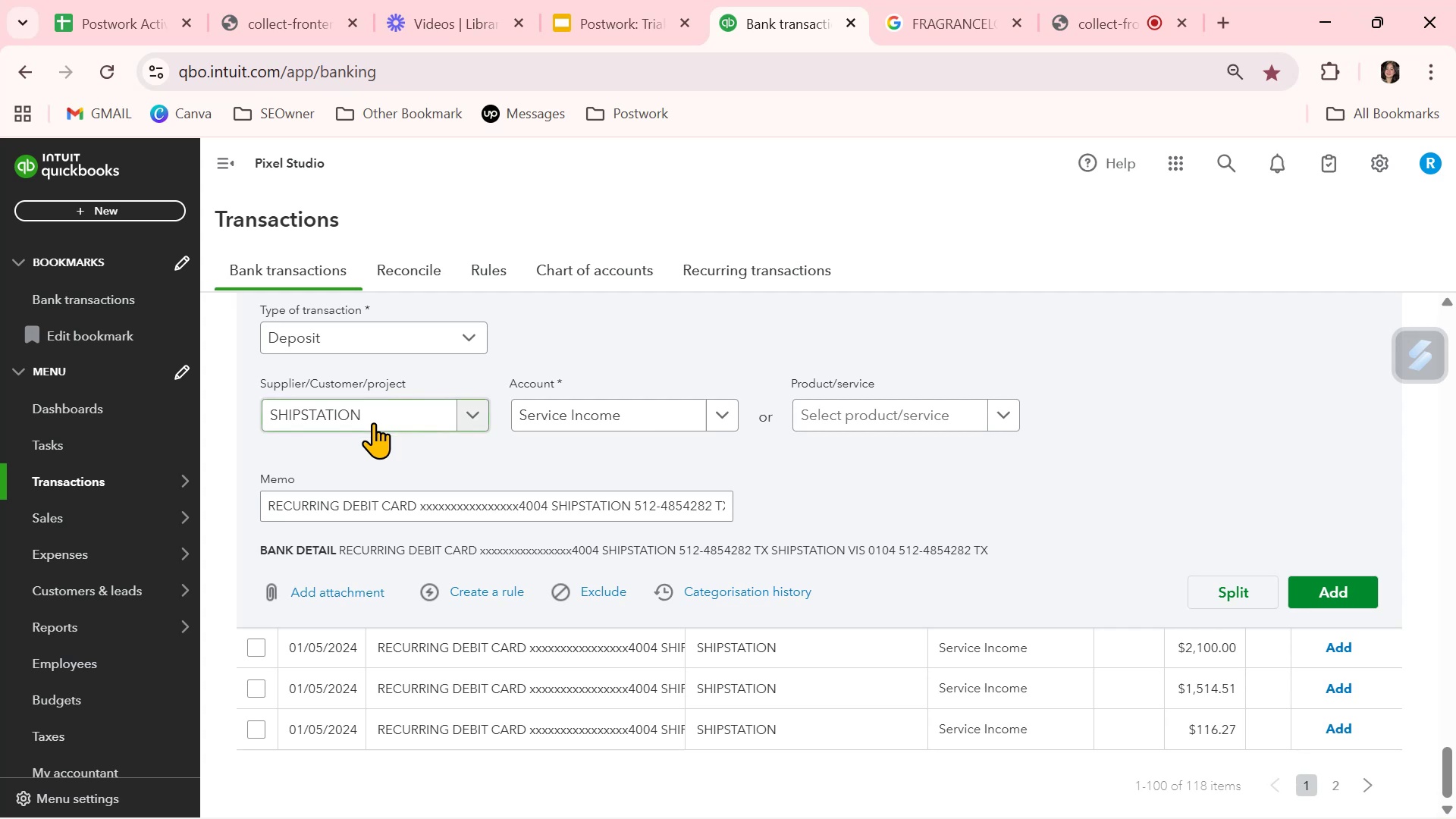 
left_click([509, 593])
 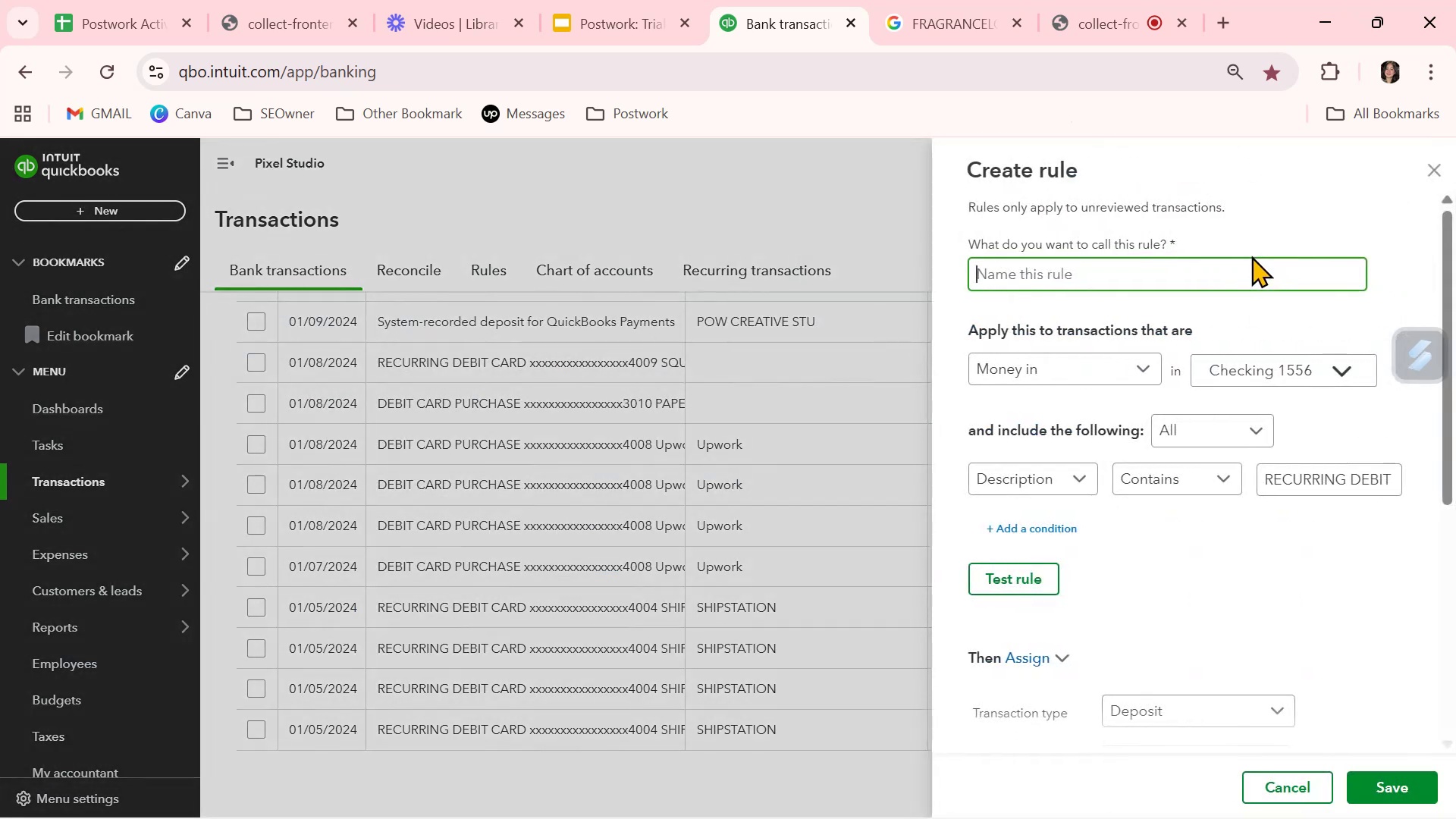 
key(Control+ControlLeft)
 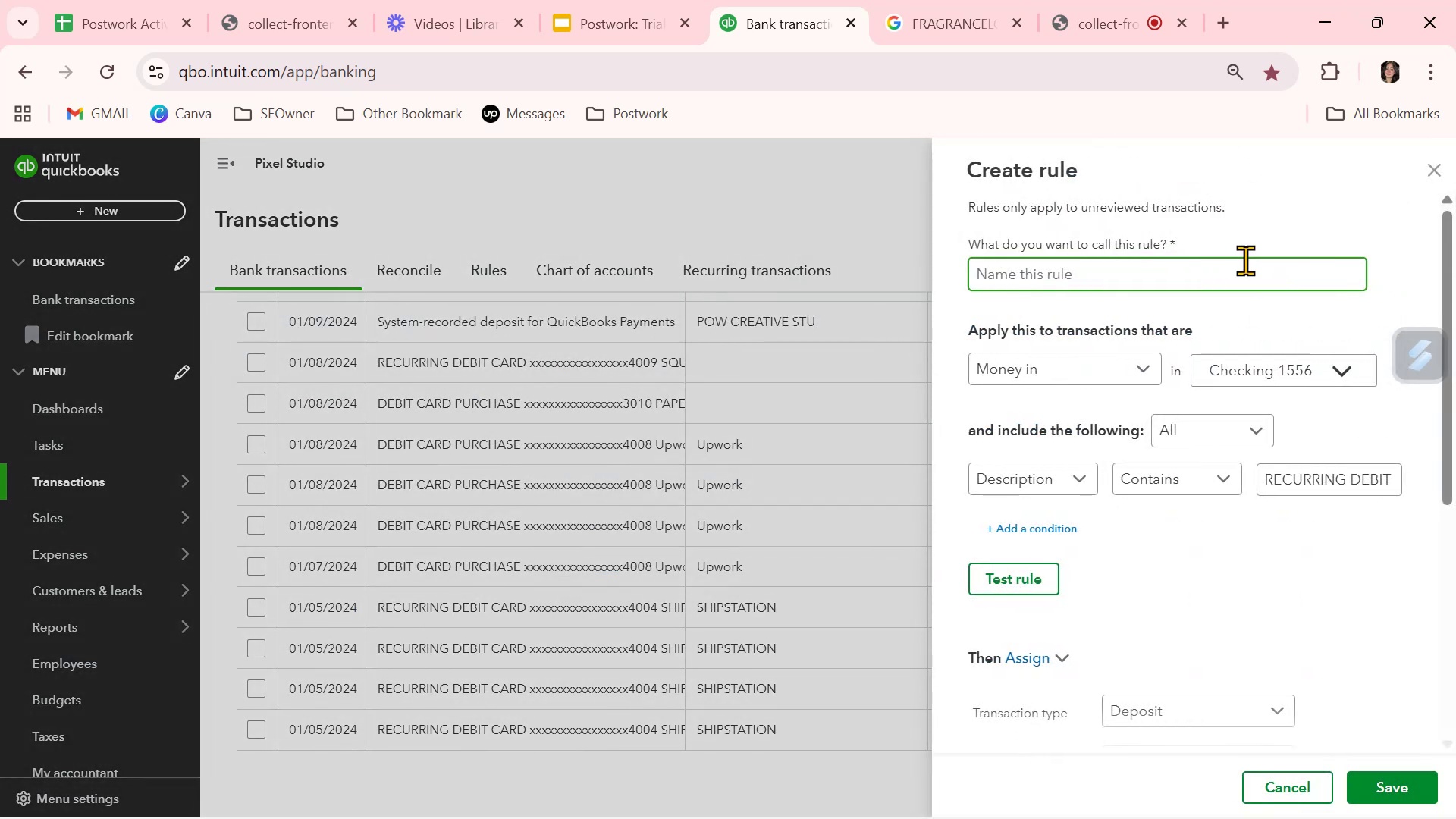 
key(Control+V)
 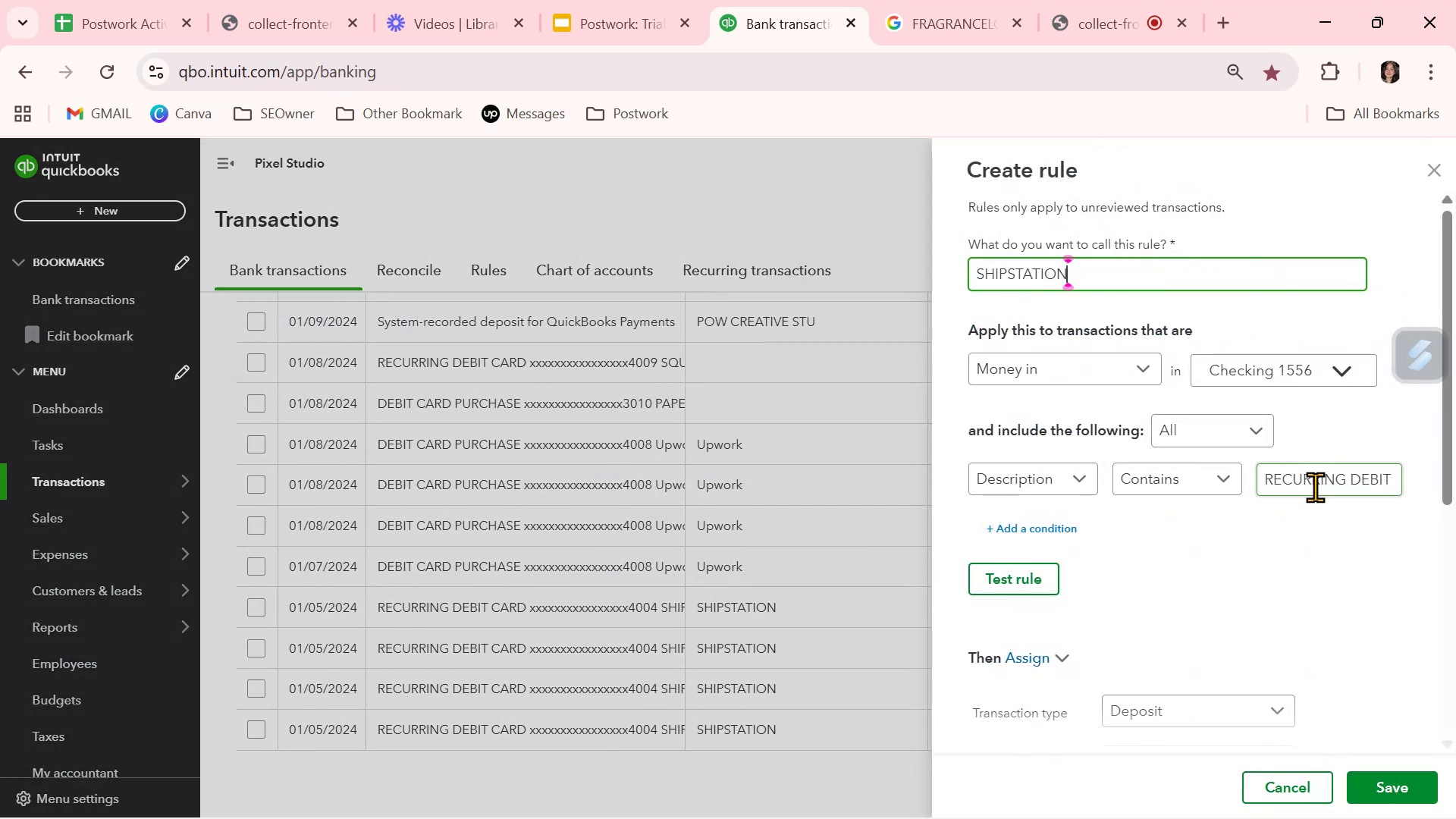 
left_click([1315, 487])
 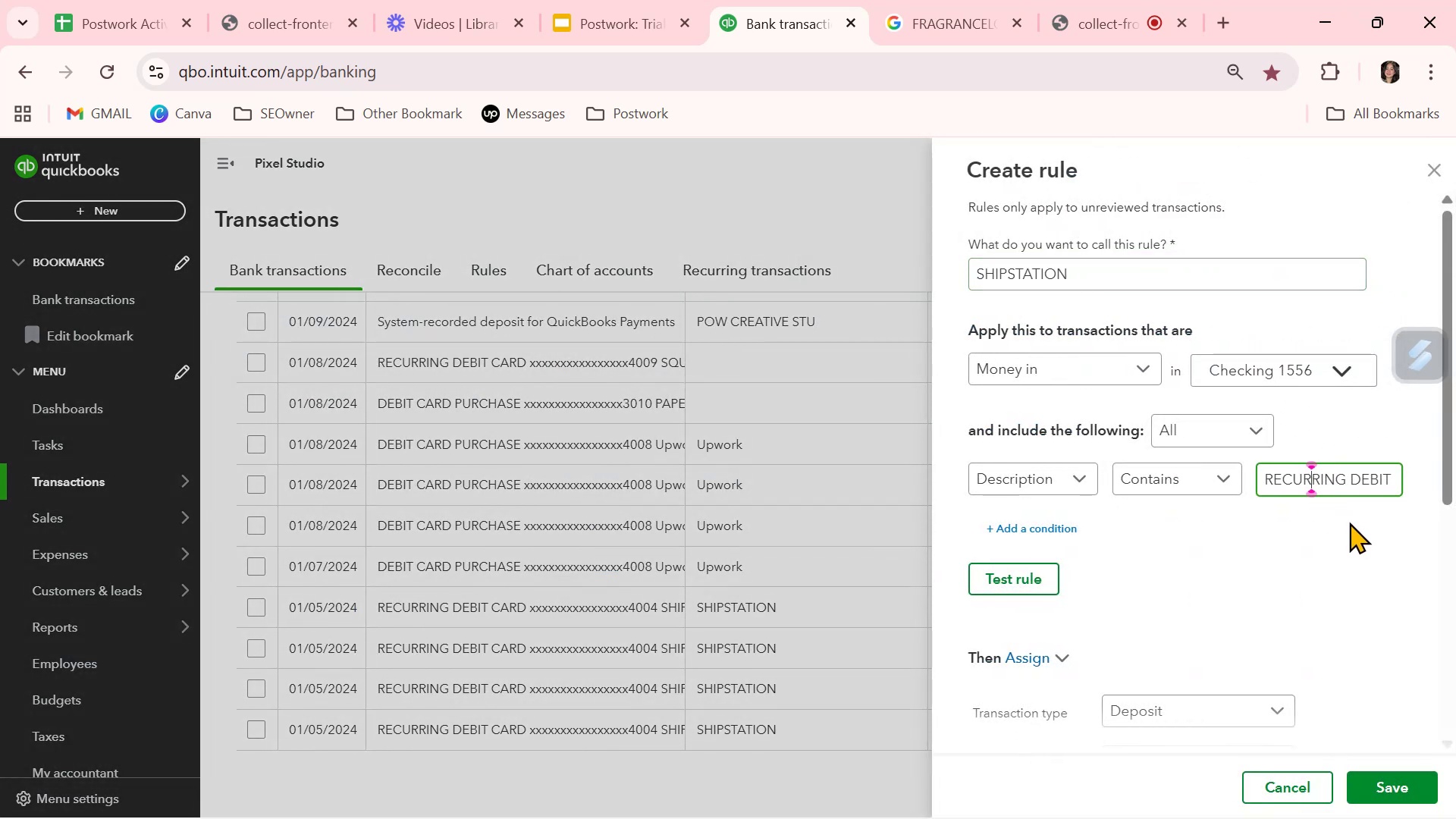 
left_click([1037, 573])
 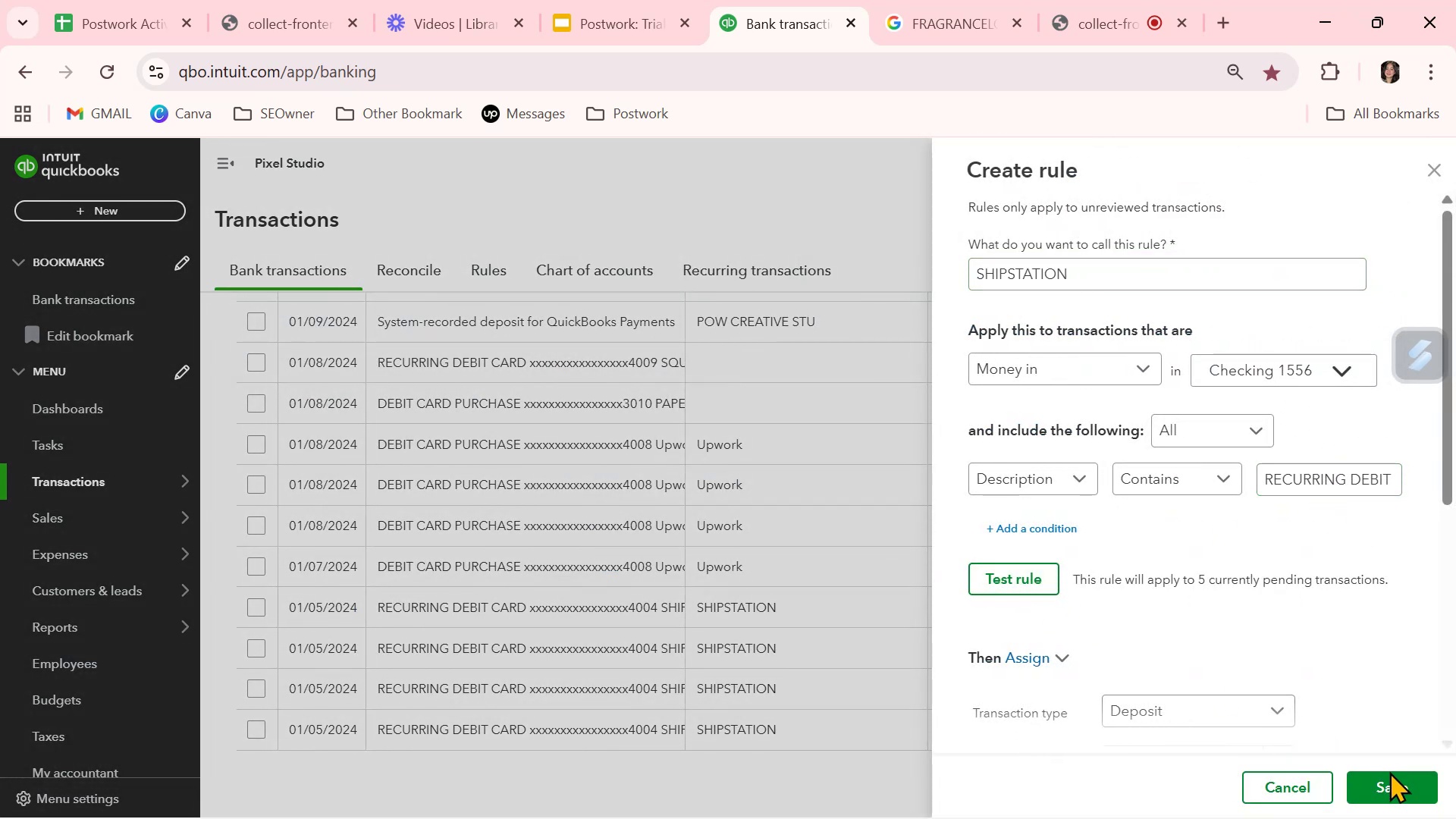 
left_click([1396, 786])
 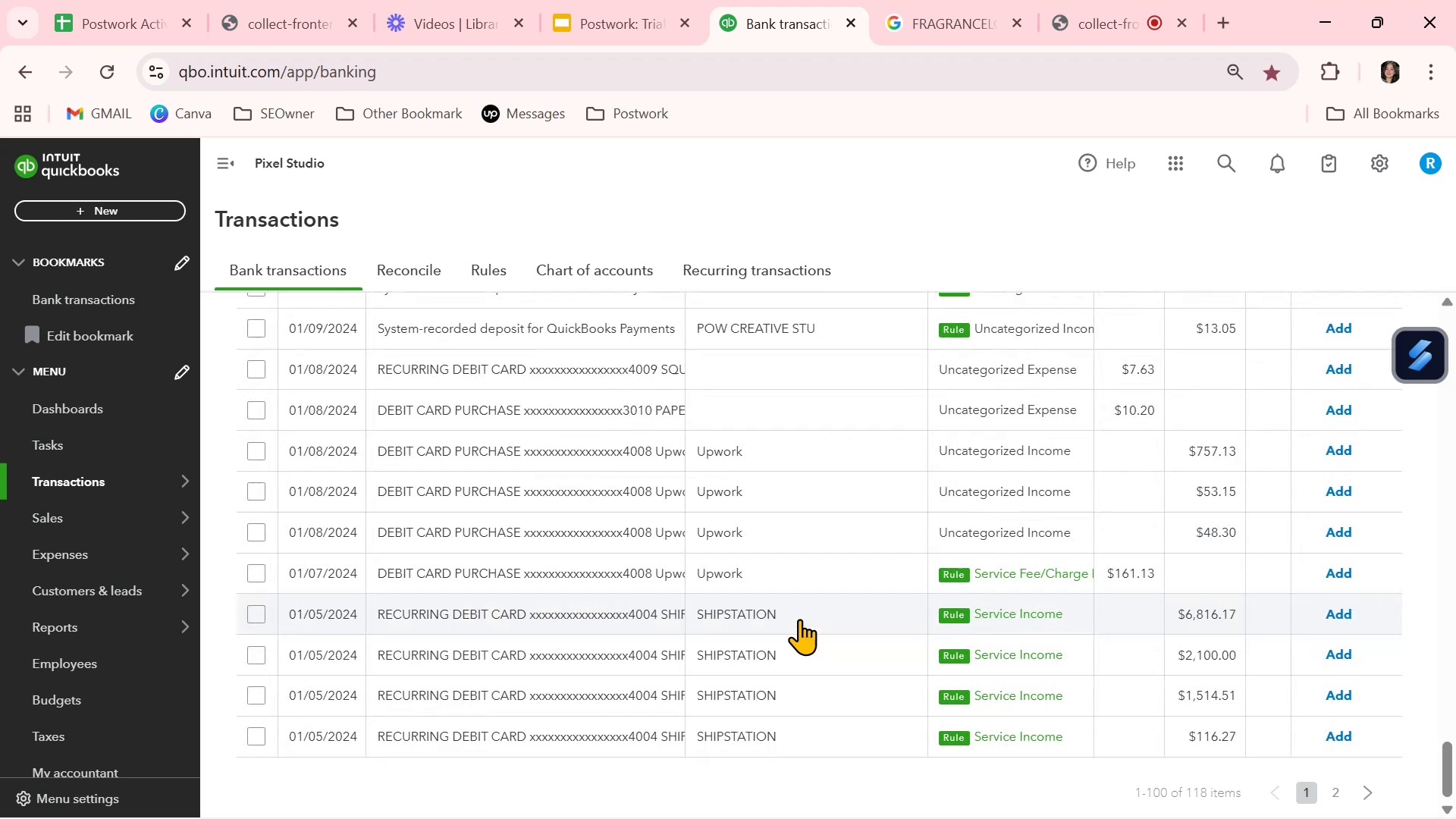 
scroll: coordinate [805, 609], scroll_direction: up, amount: 2.0
 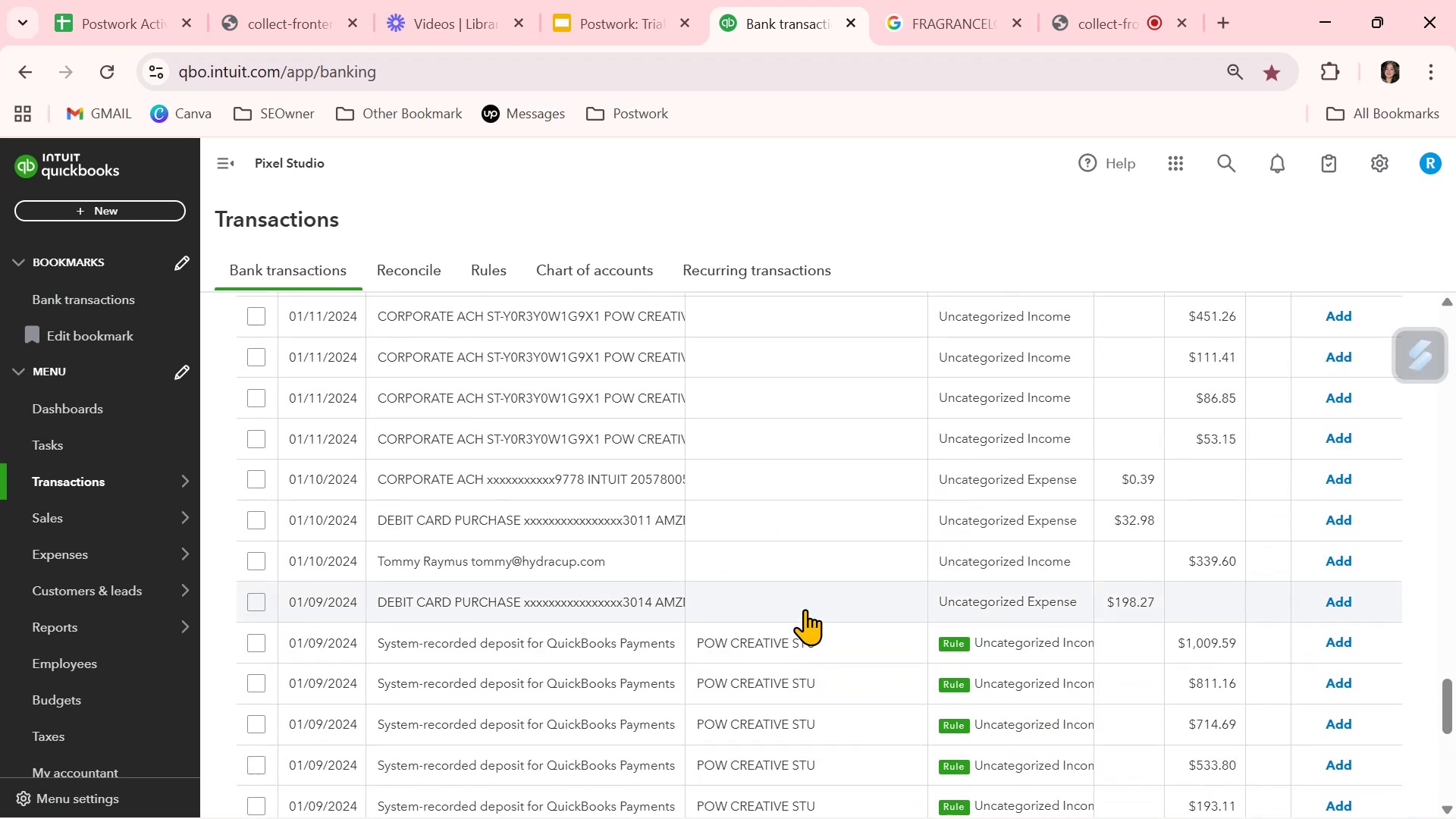 
scroll: coordinate [805, 609], scroll_direction: down, amount: 4.0
 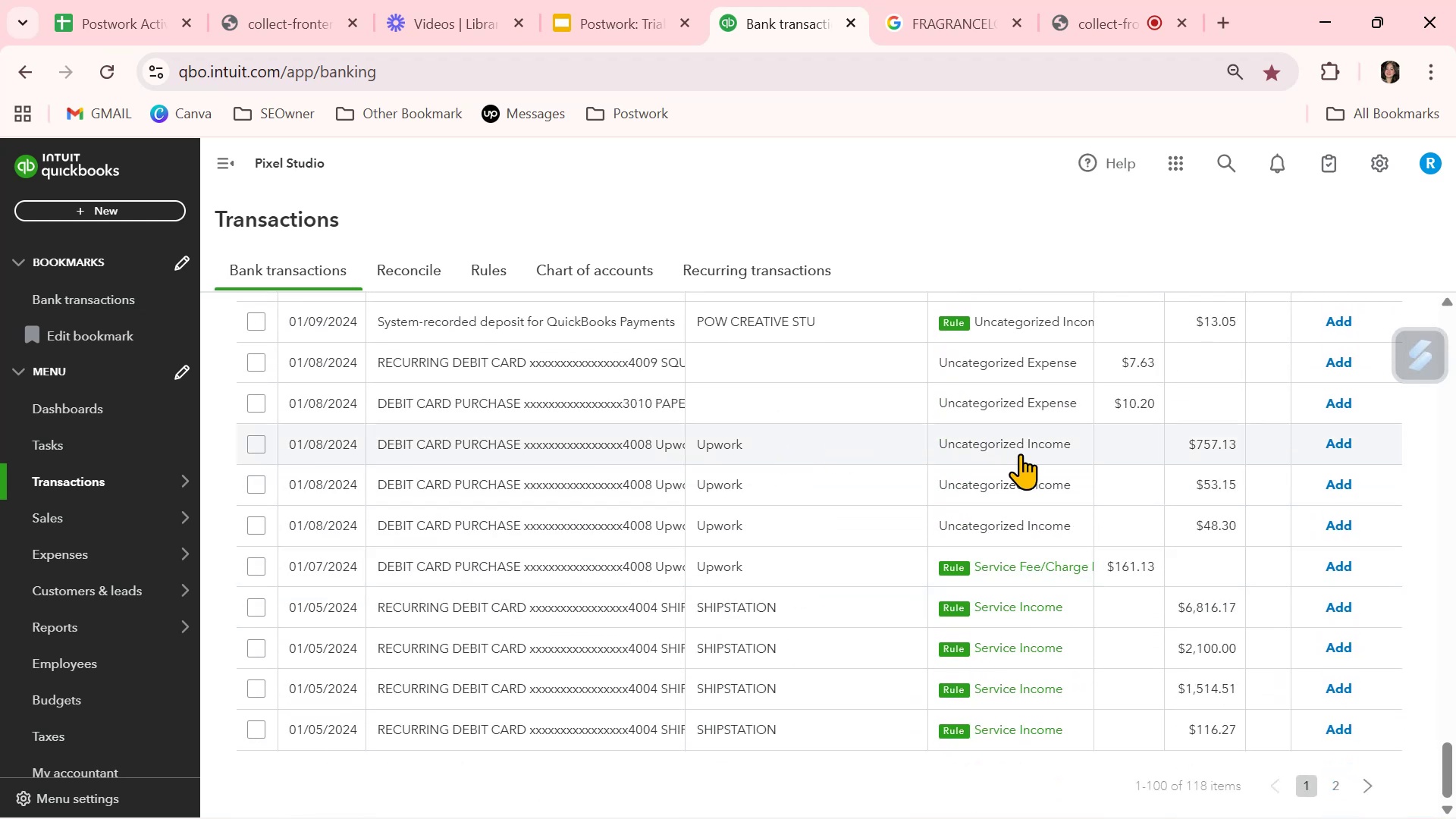 
left_click([799, 445])
 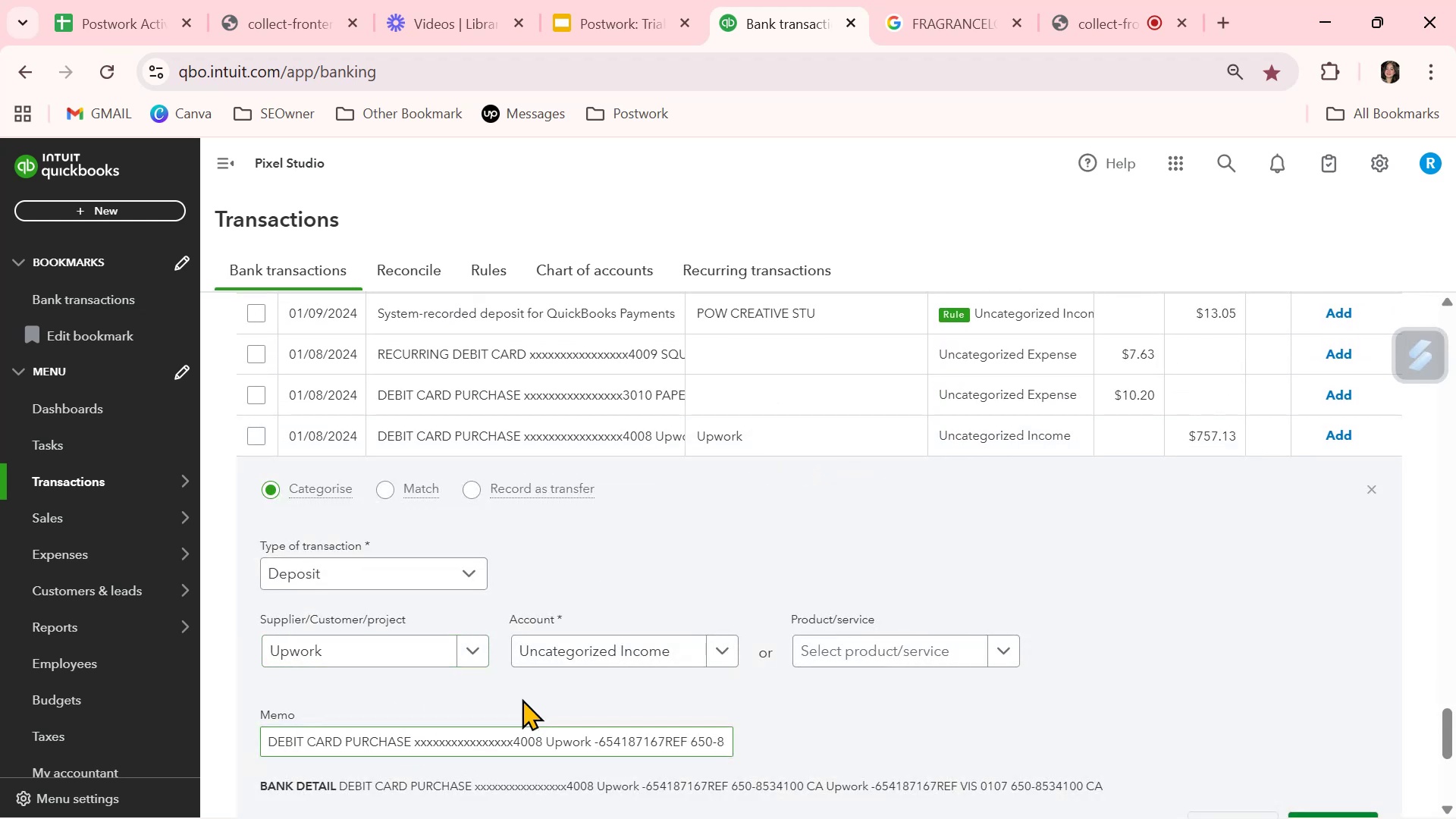 
left_click([570, 661])
 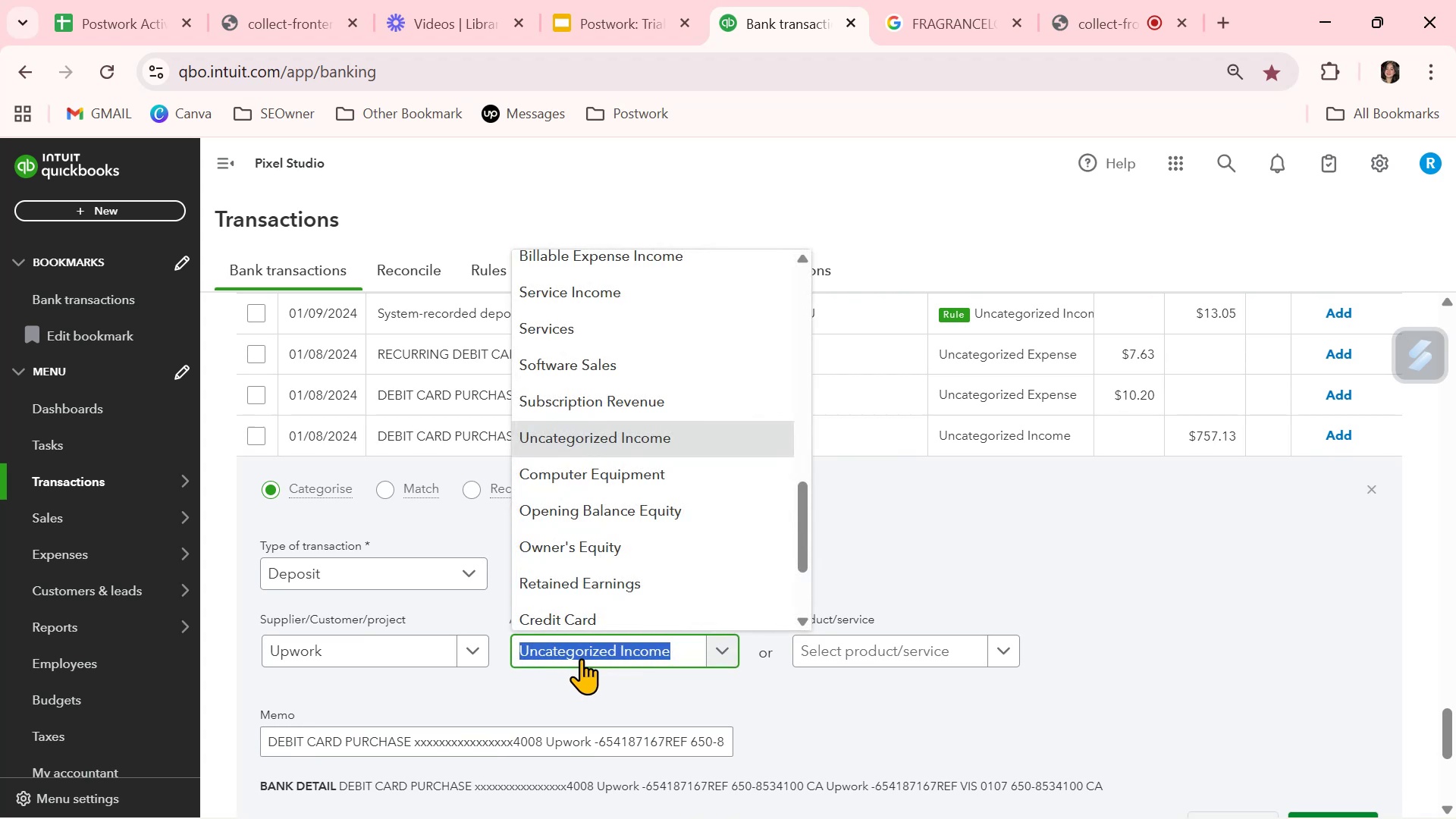 
left_click([648, 293])
 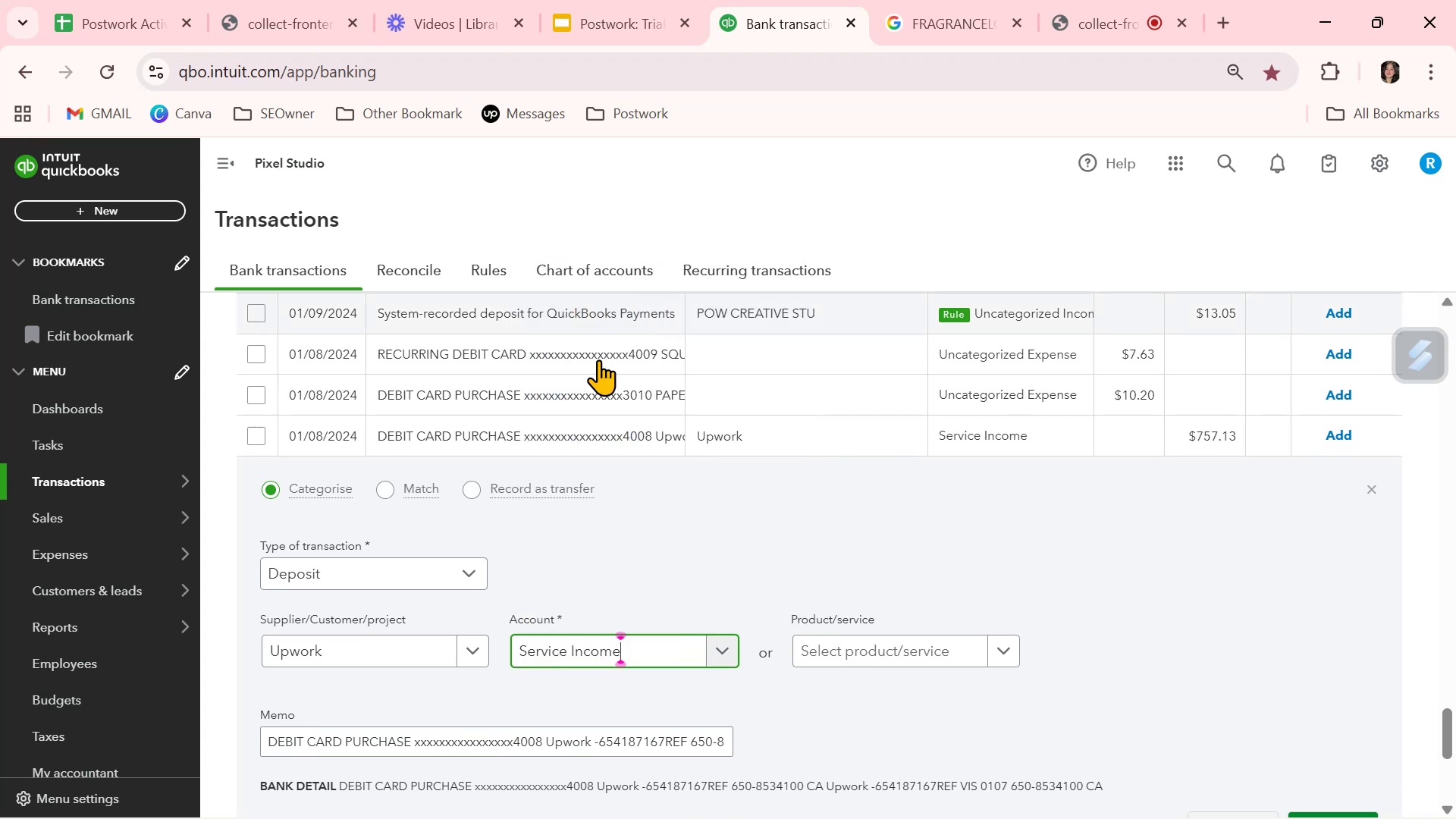 
scroll: coordinate [576, 602], scroll_direction: down, amount: 1.0
 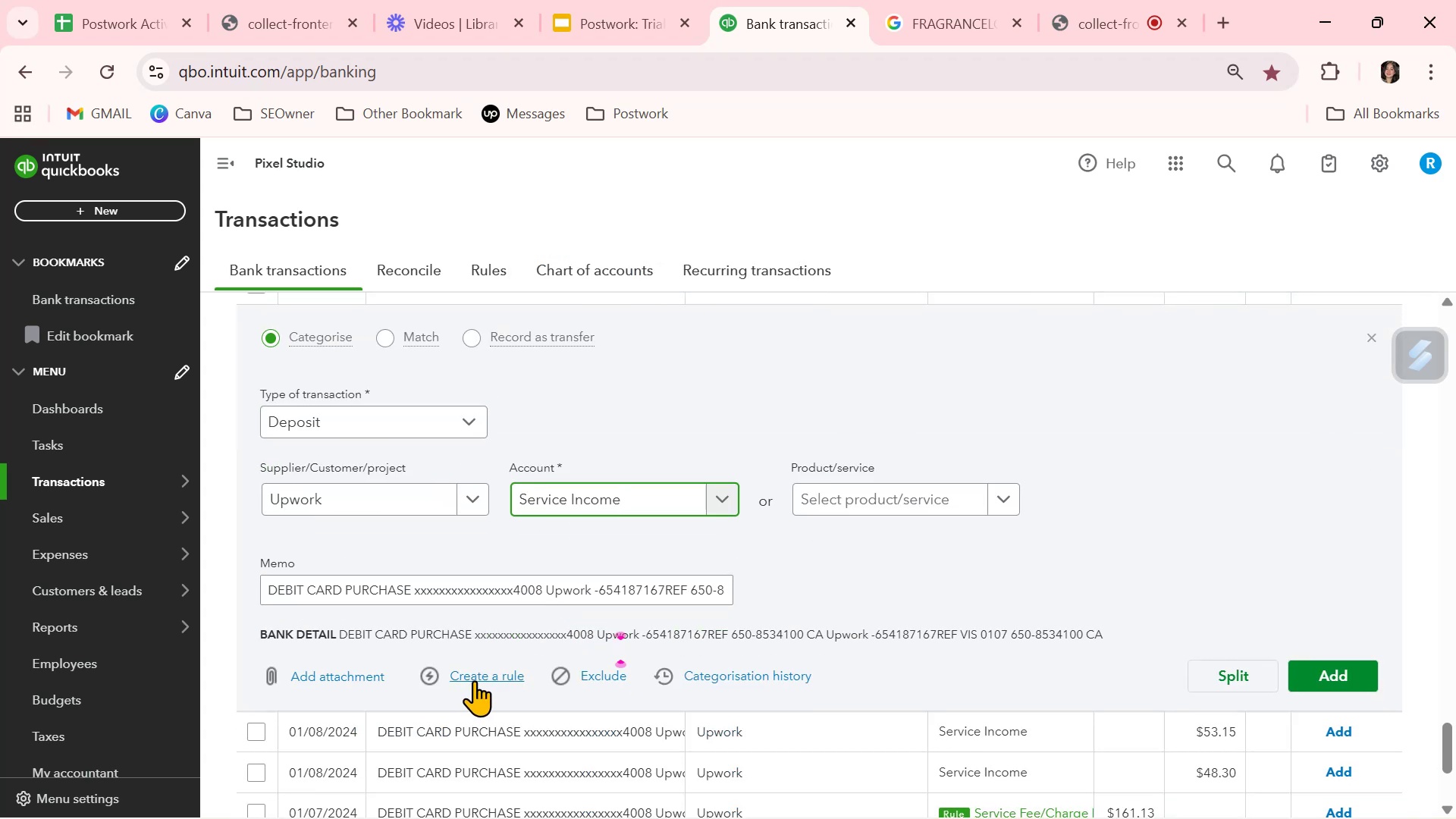 
scroll: coordinate [505, 615], scroll_direction: up, amount: 2.0
 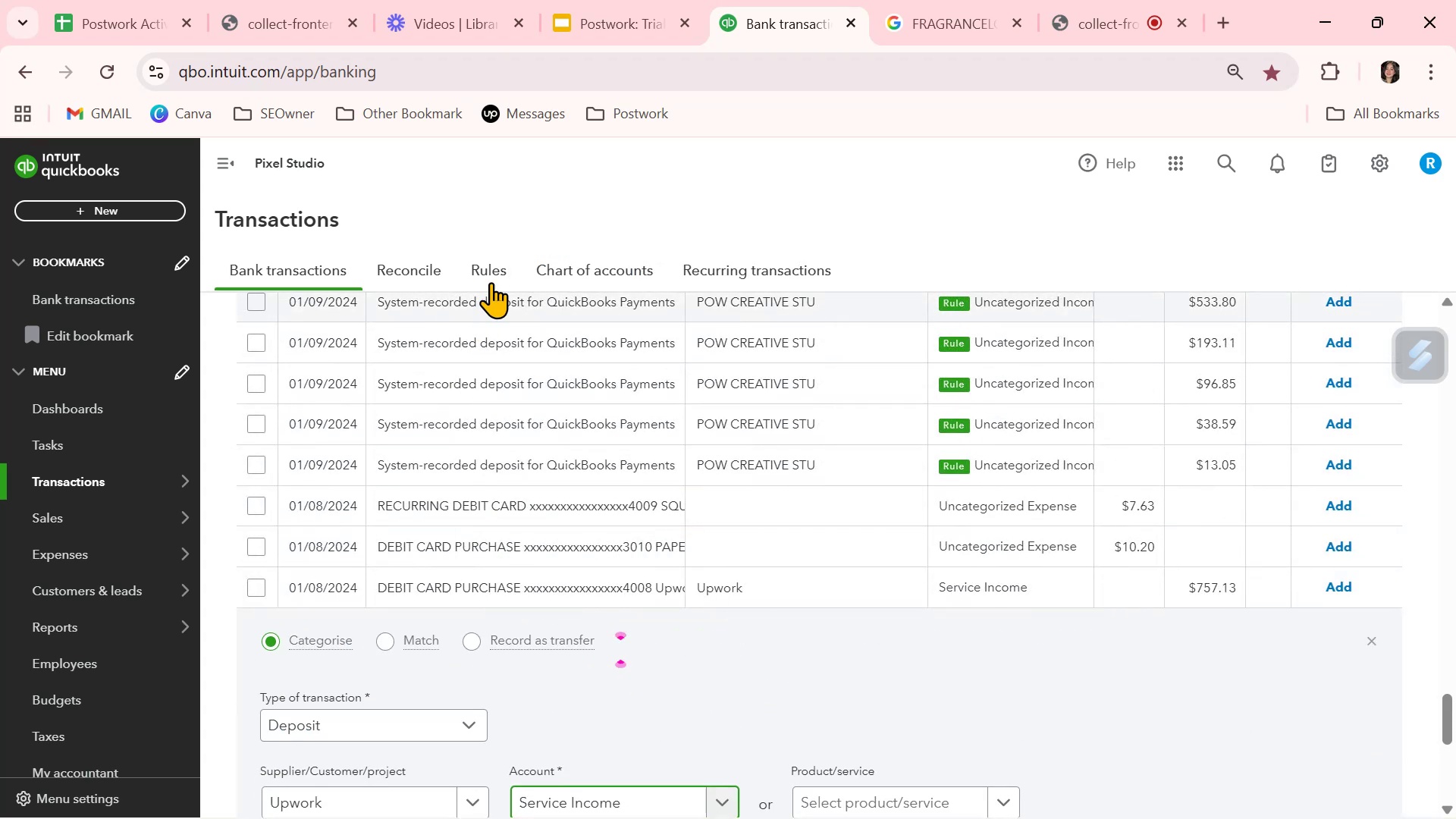 
left_click([494, 266])
 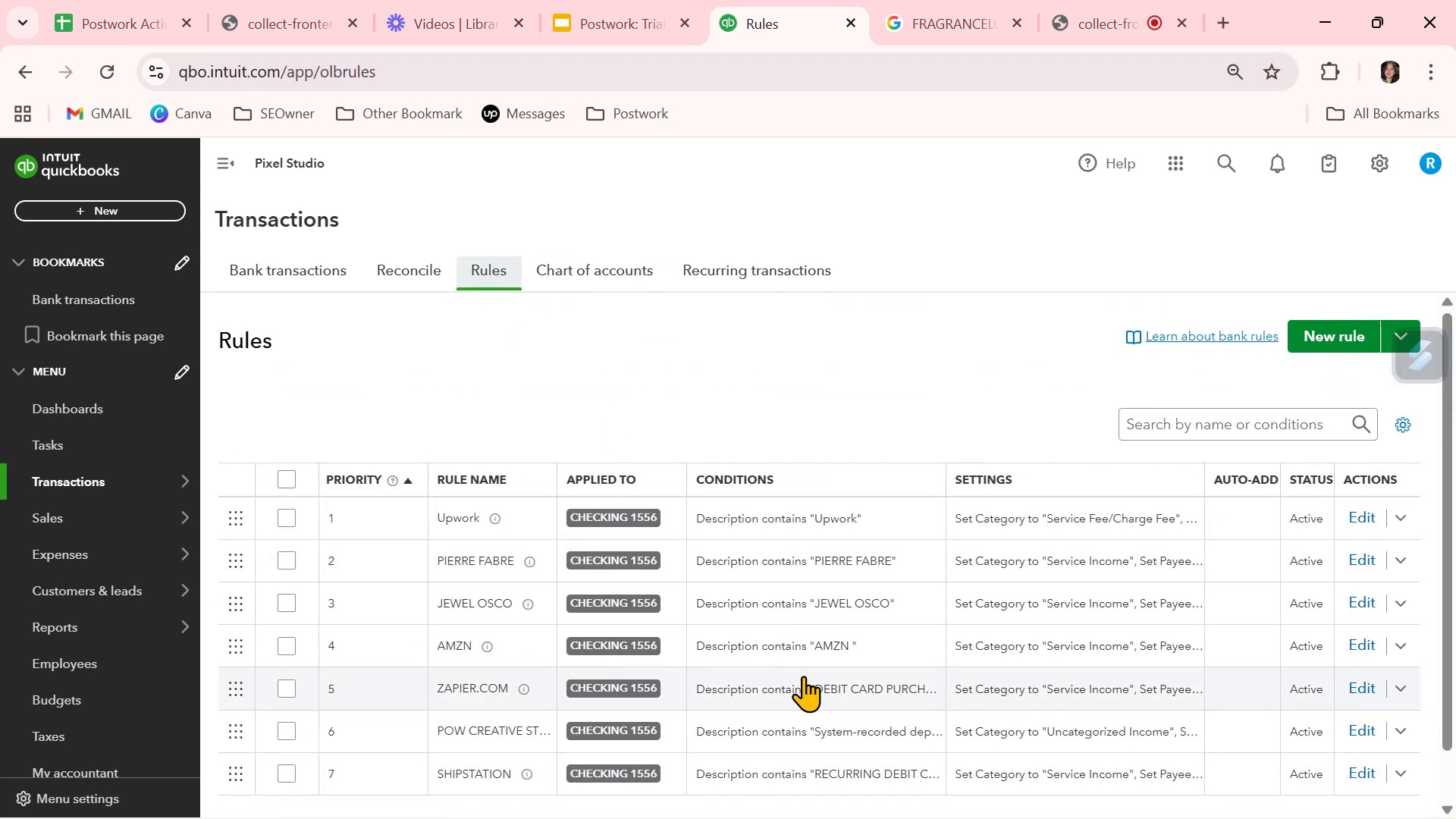 
scroll: coordinate [806, 676], scroll_direction: down, amount: 1.0
 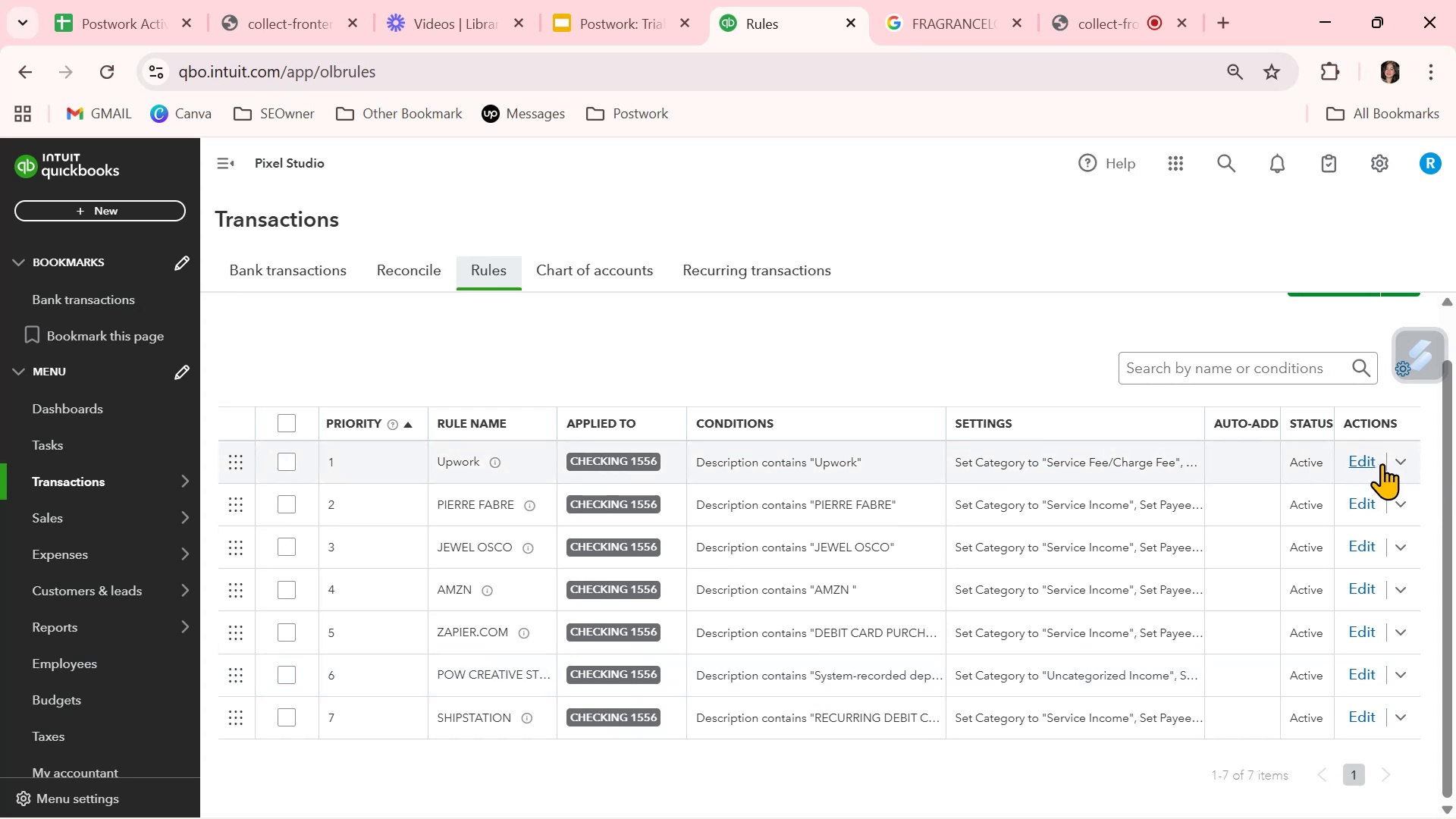 
left_click([1373, 463])
 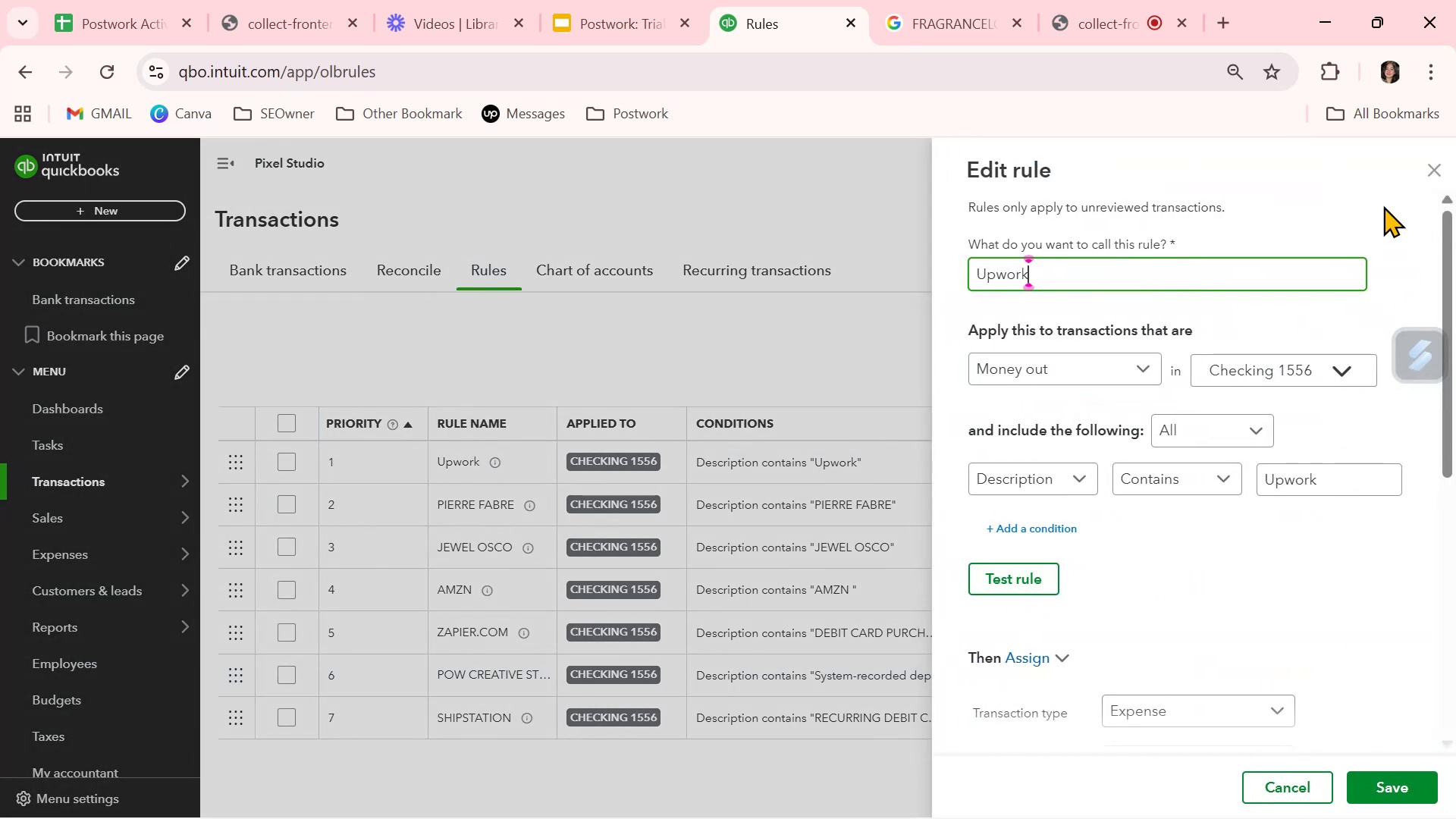 
left_click([1437, 167])
 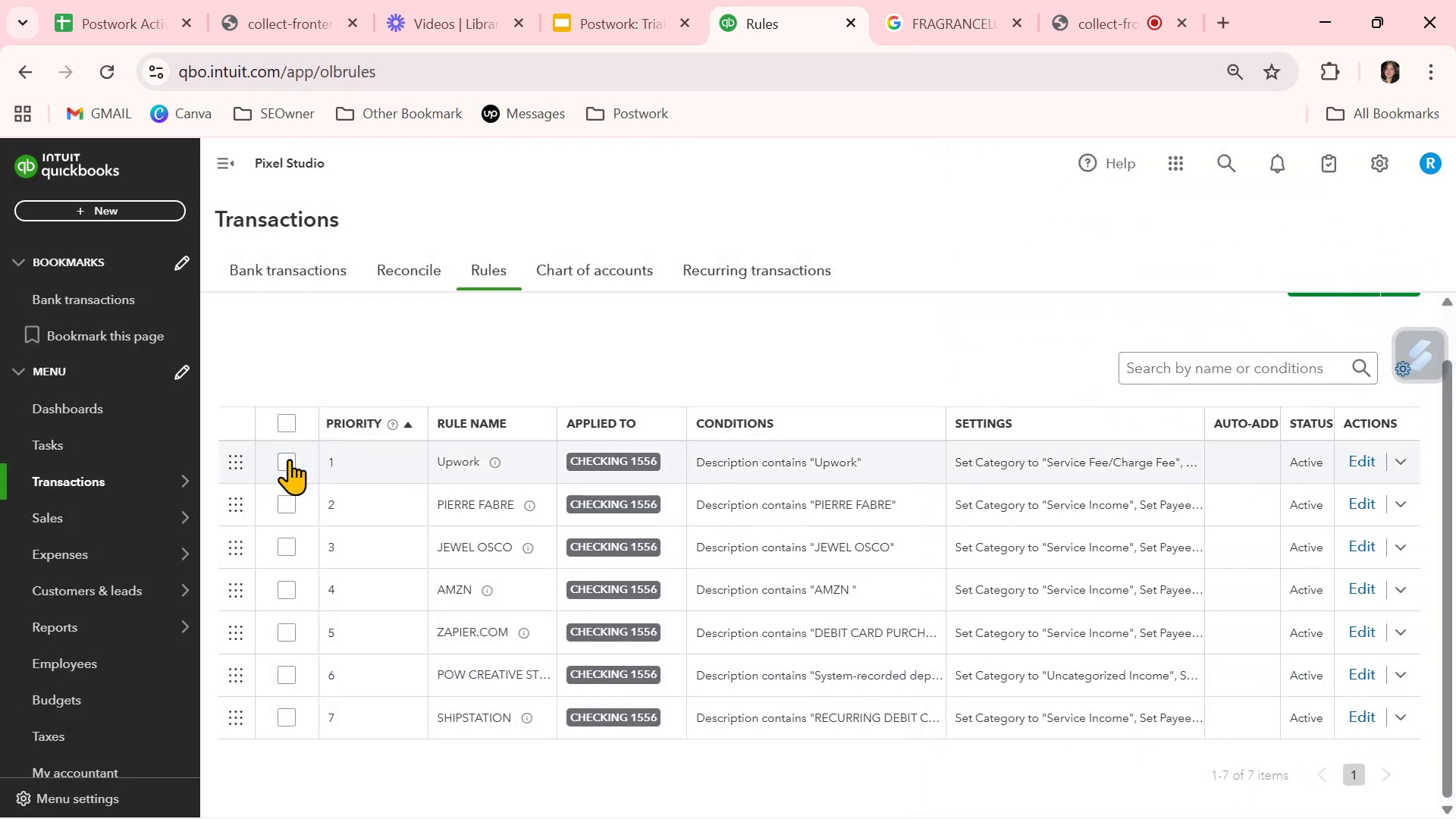 
left_click([293, 462])
 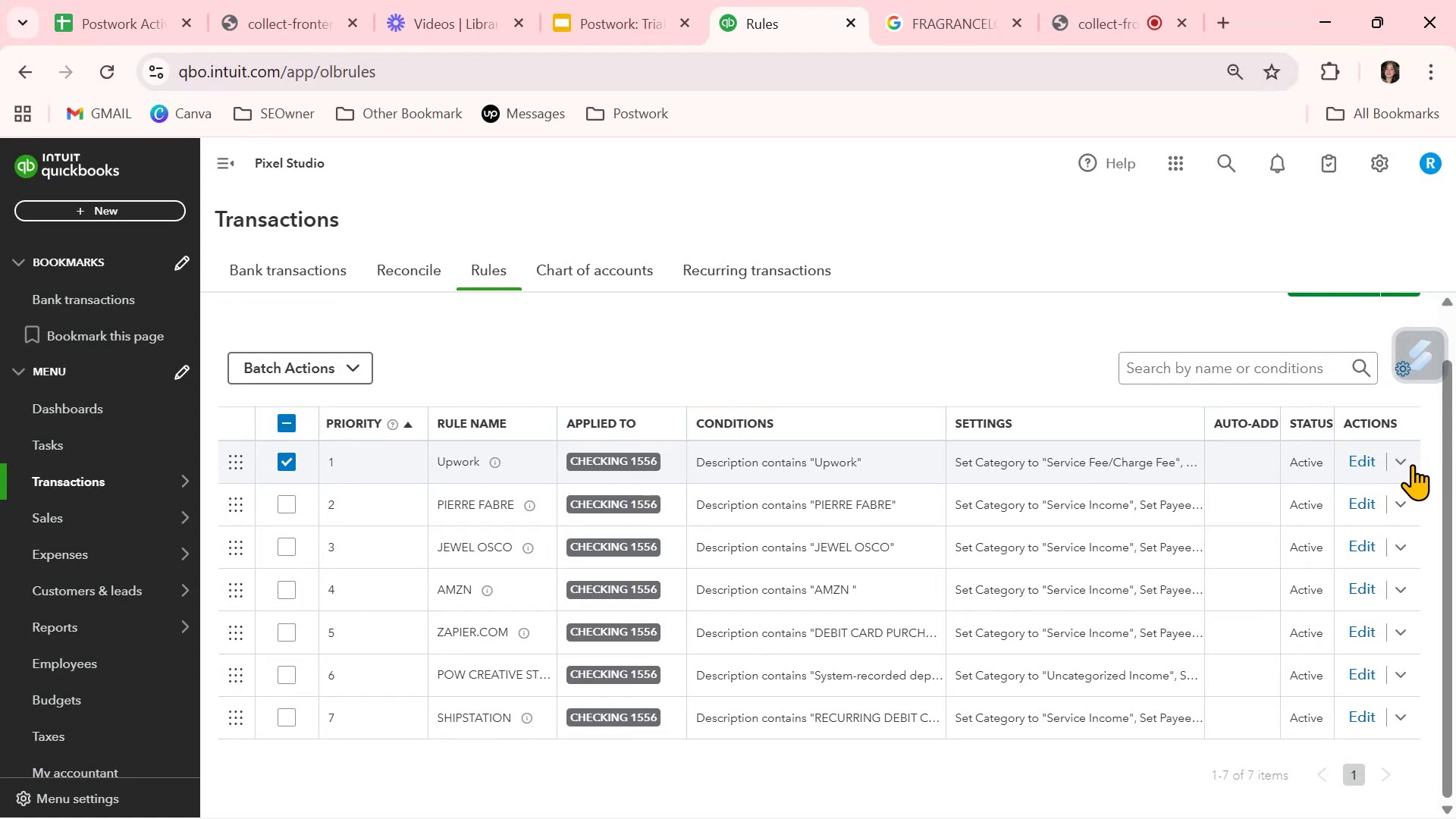 
left_click([1404, 460])
 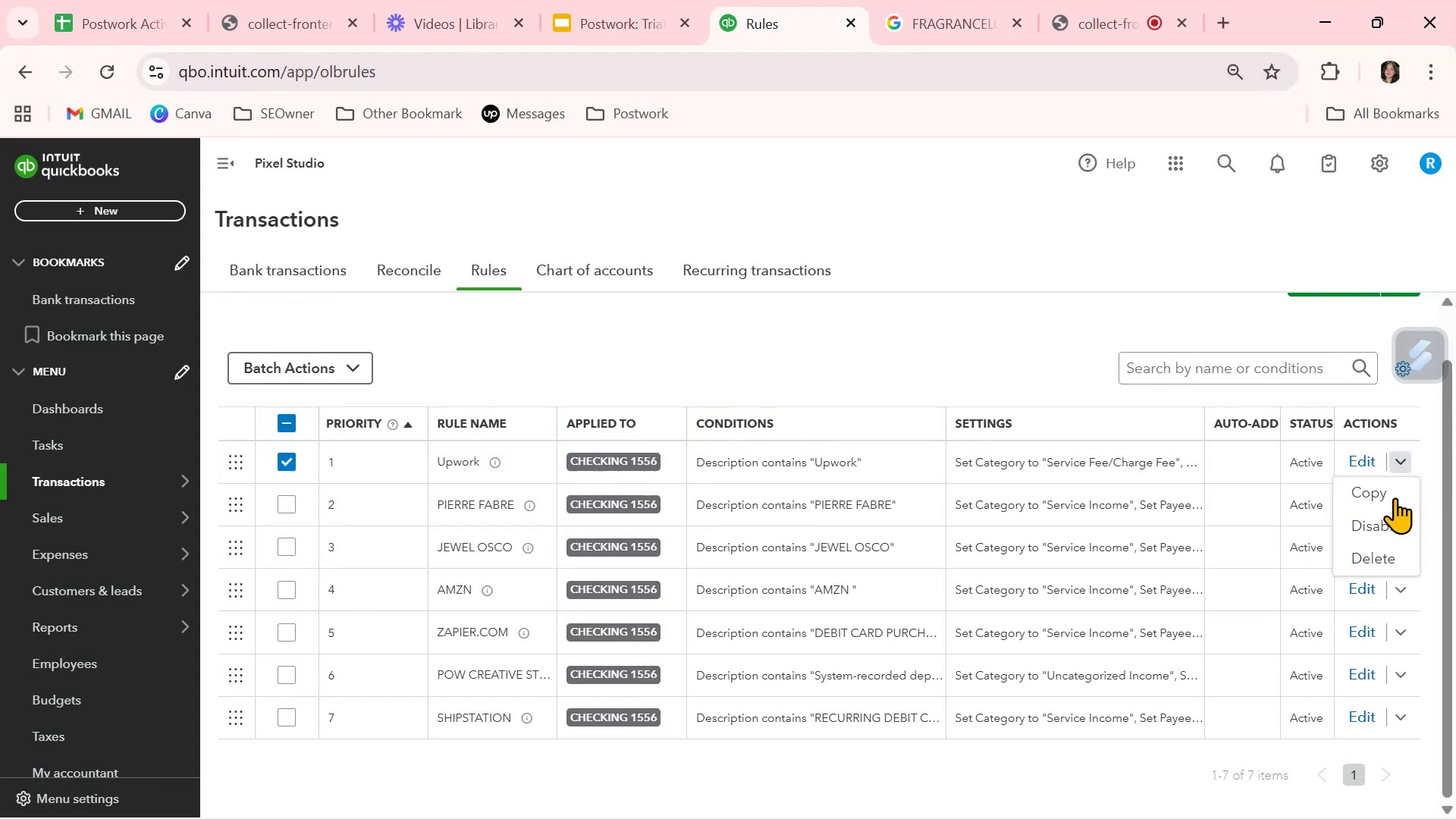 
left_click([1395, 559])
 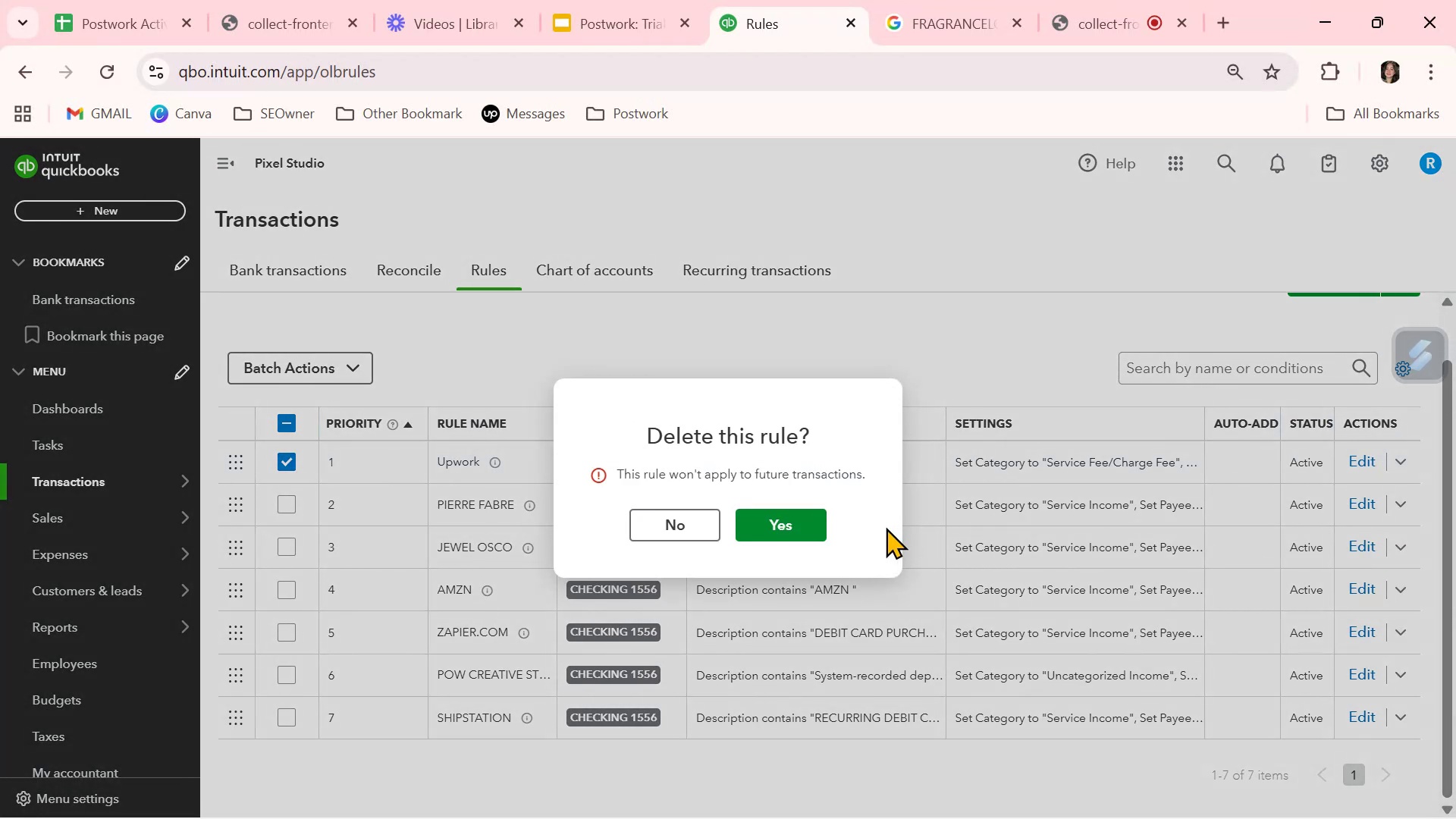 
left_click([797, 517])
 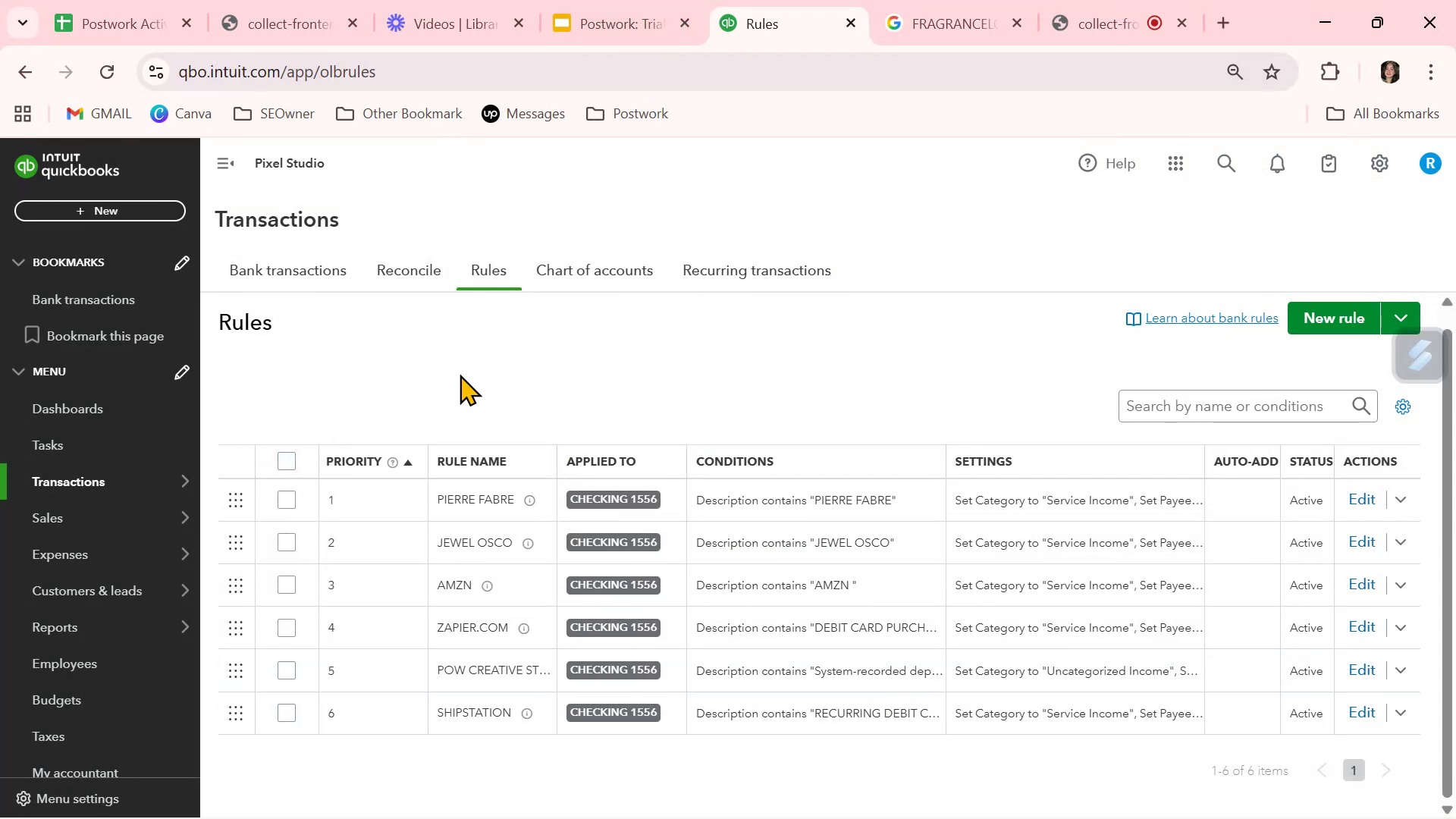 
left_click([298, 283])
 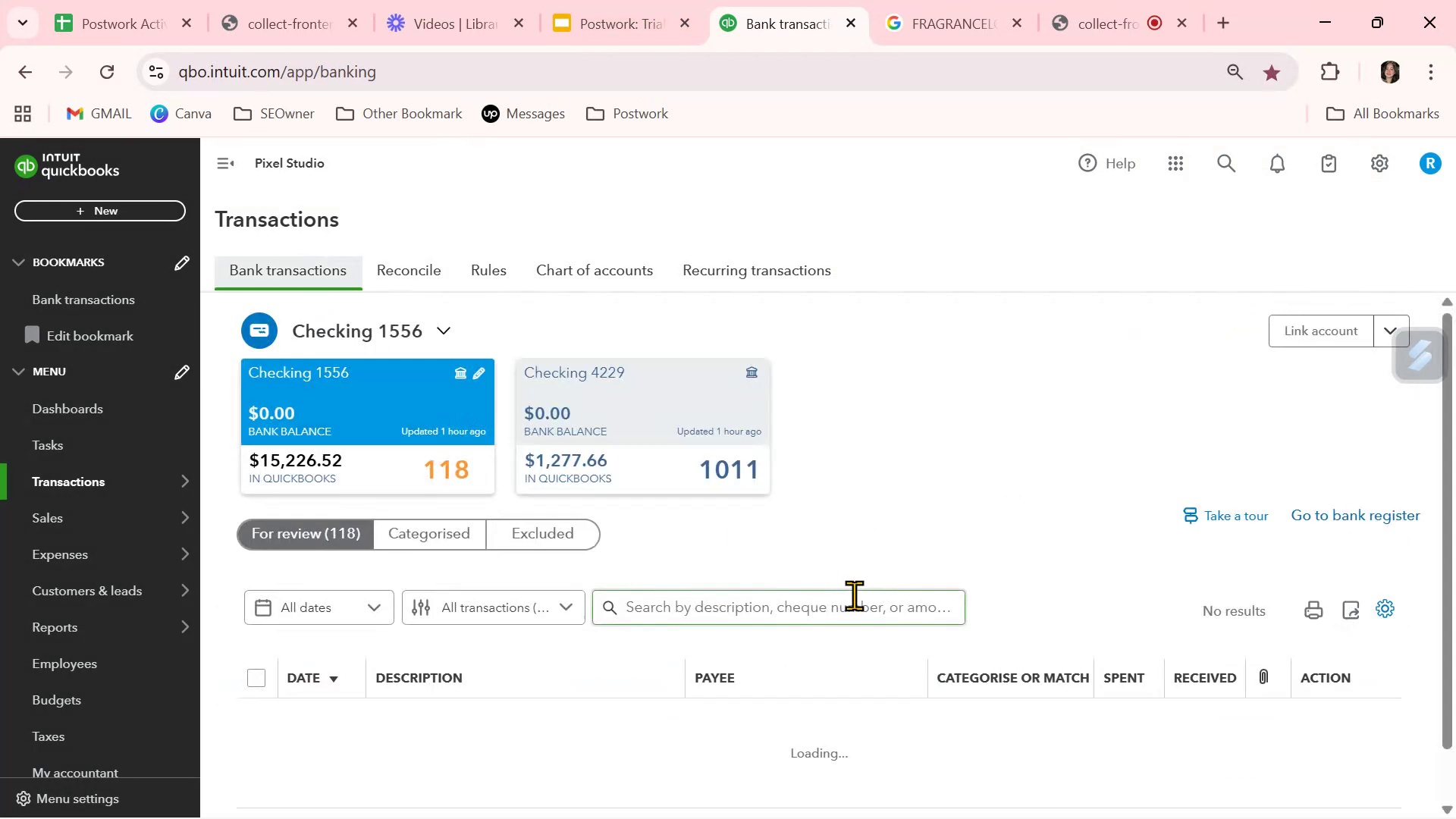 
scroll: coordinate [852, 610], scroll_direction: down, amount: 16.0
 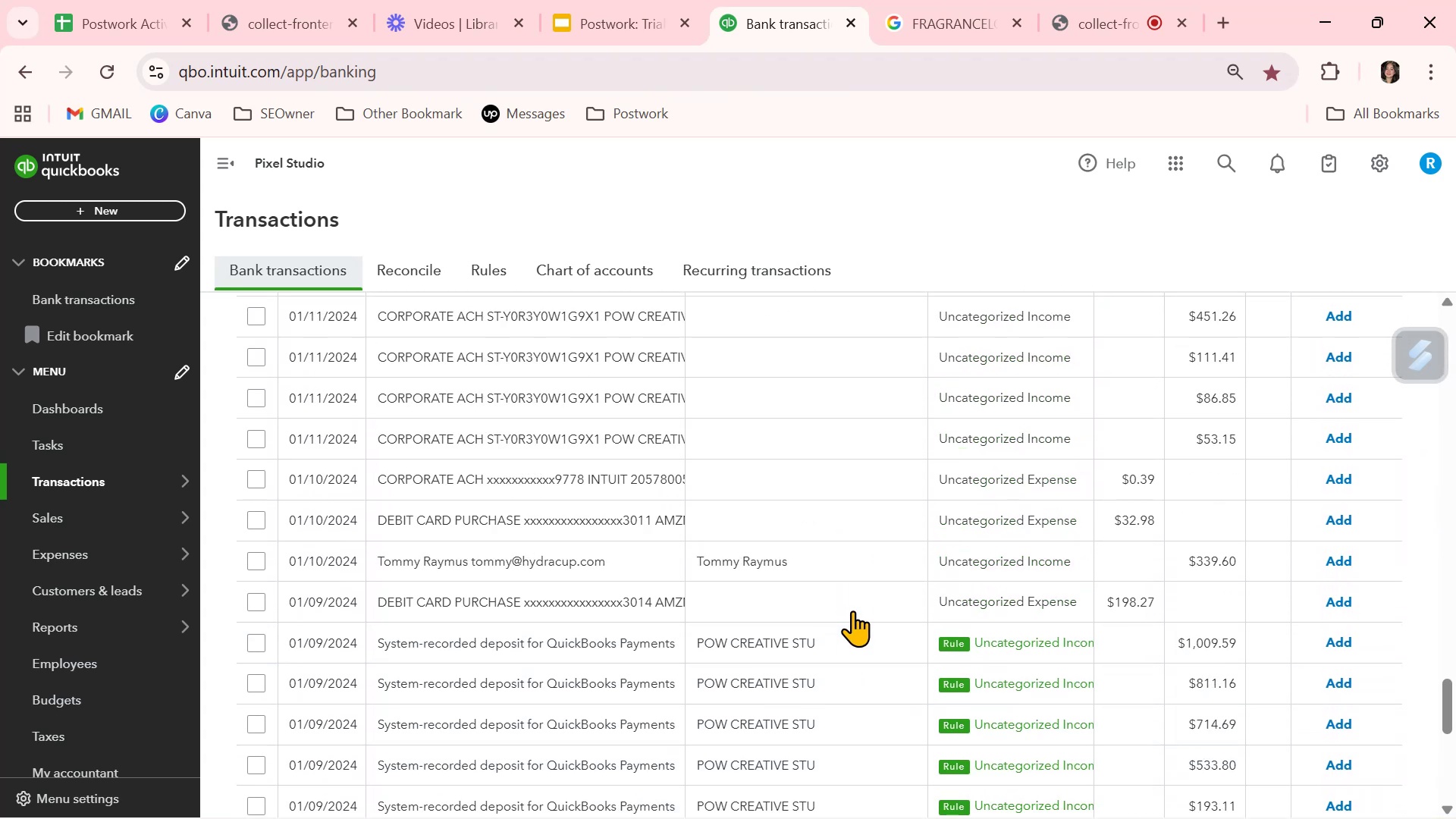 
scroll: coordinate [852, 610], scroll_direction: up, amount: 1.0
 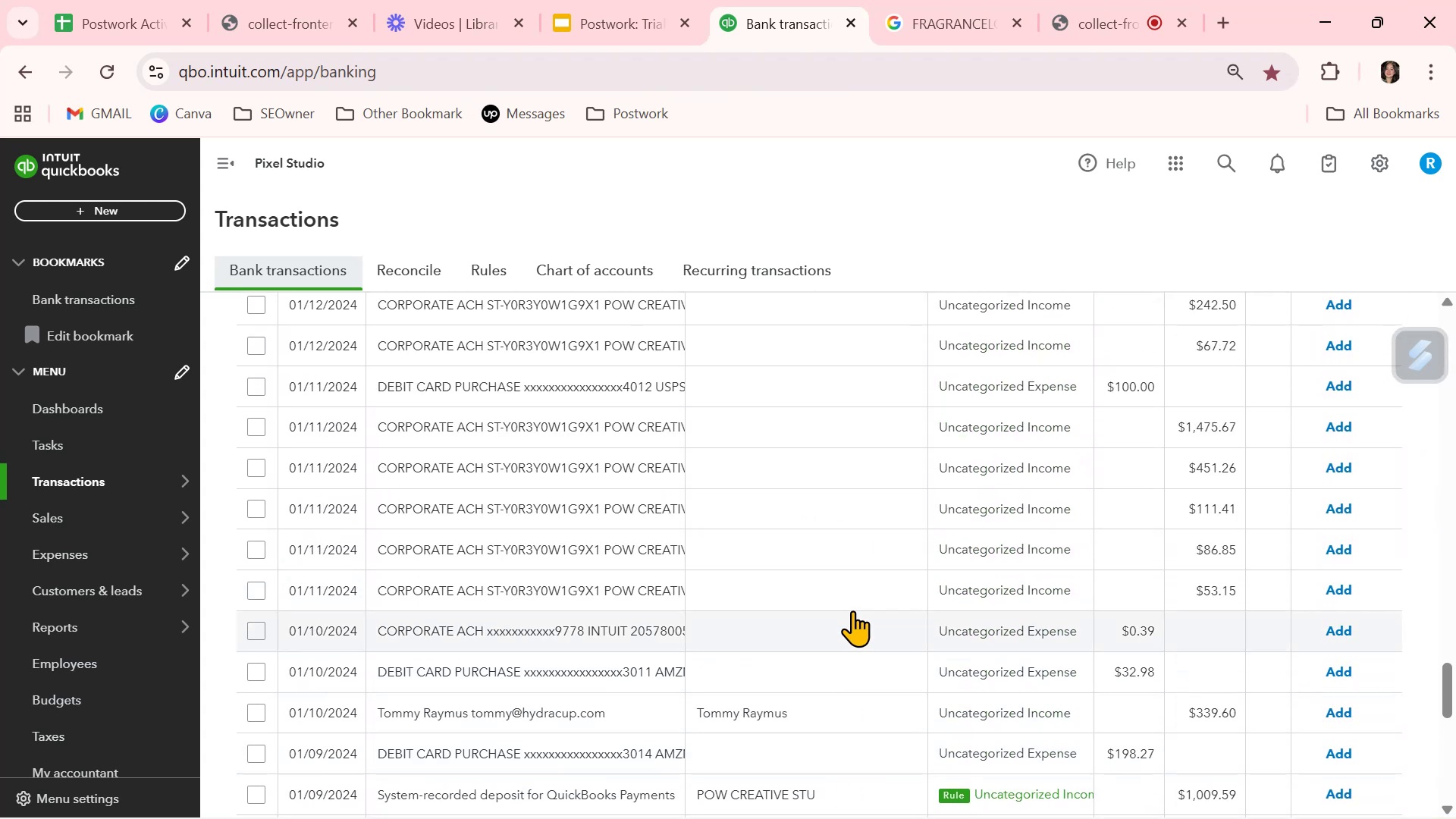 
scroll: coordinate [851, 609], scroll_direction: down, amount: 8.0
 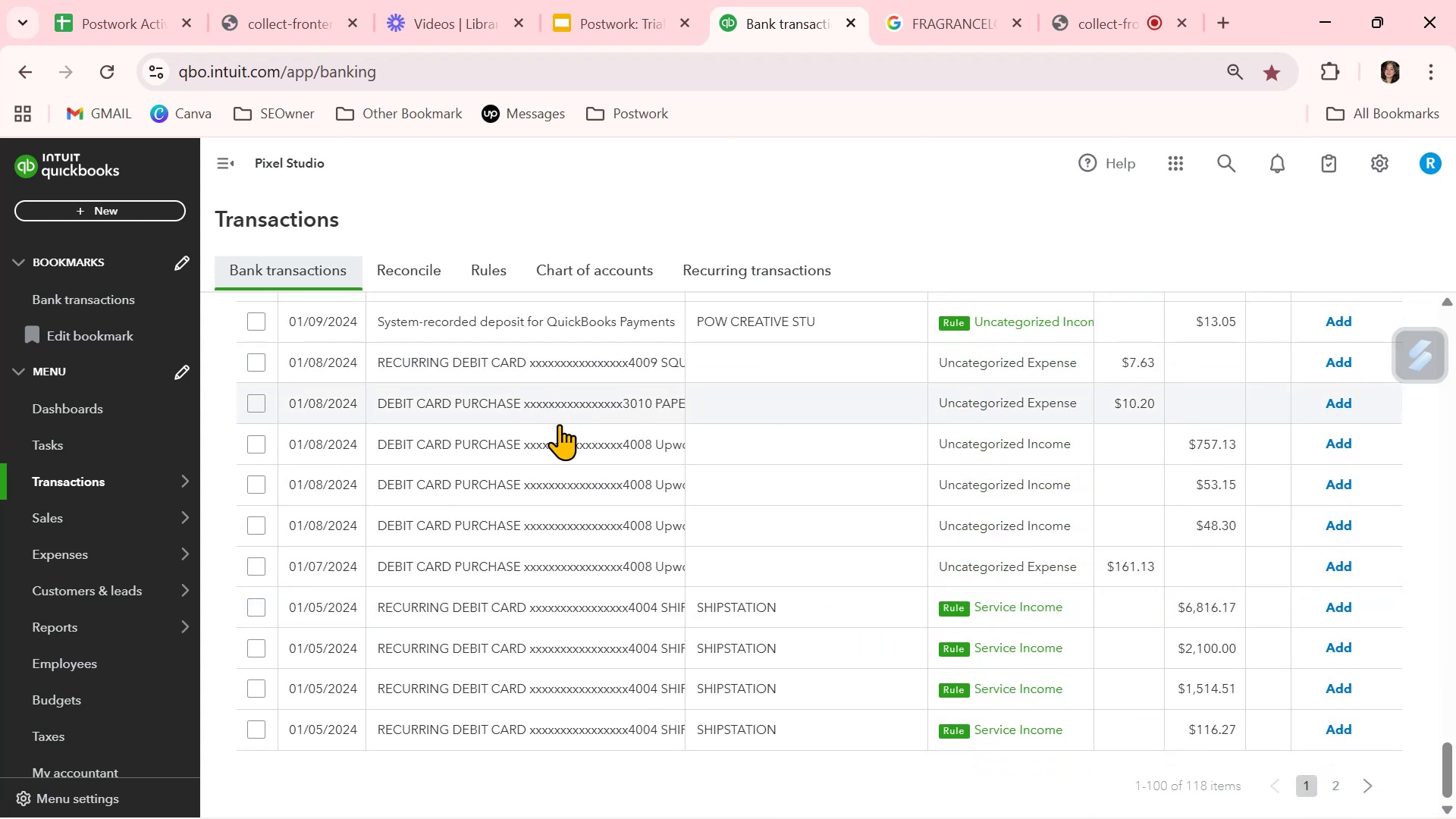 
left_click([561, 457])
 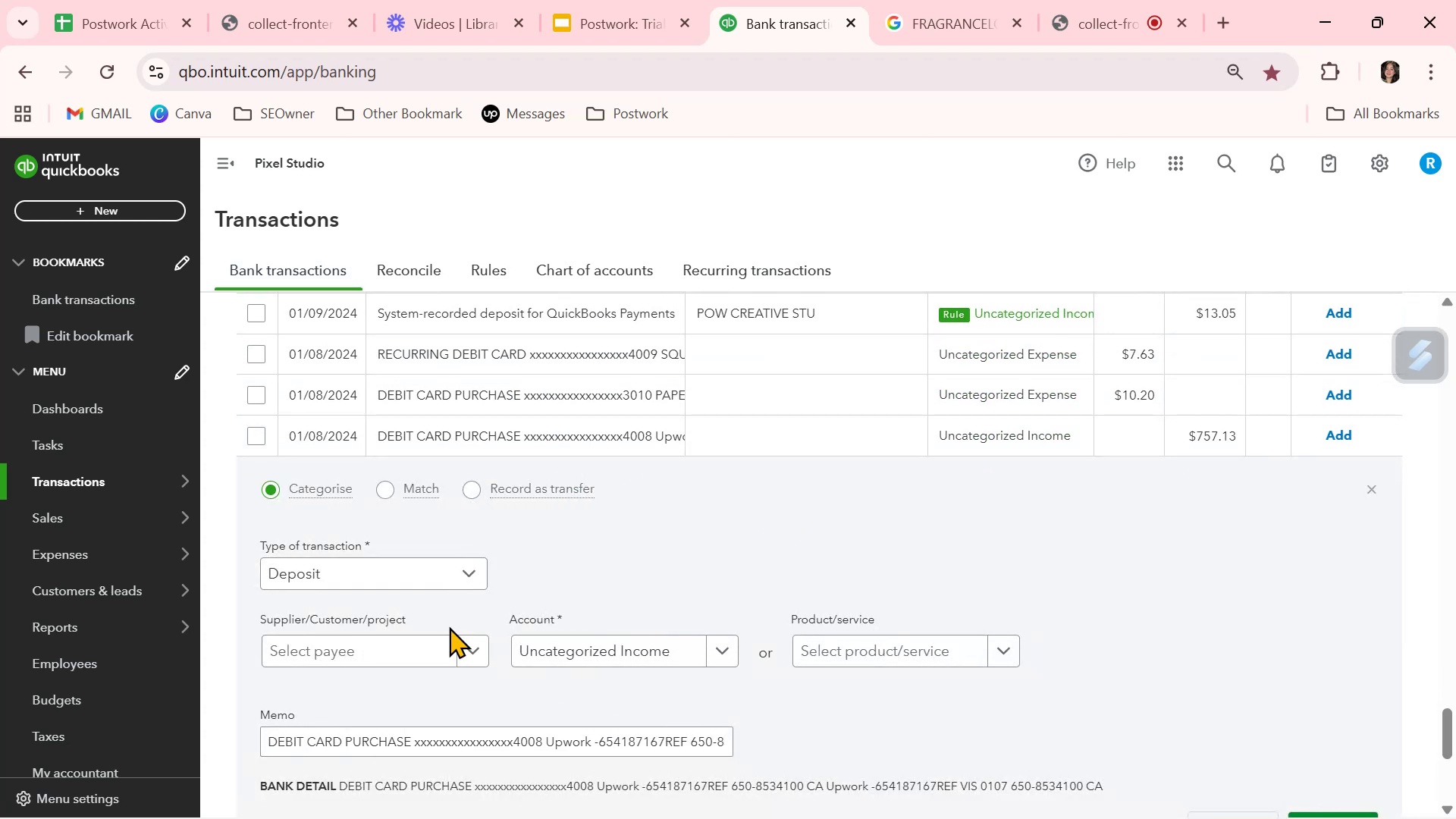 
left_click([410, 654])
 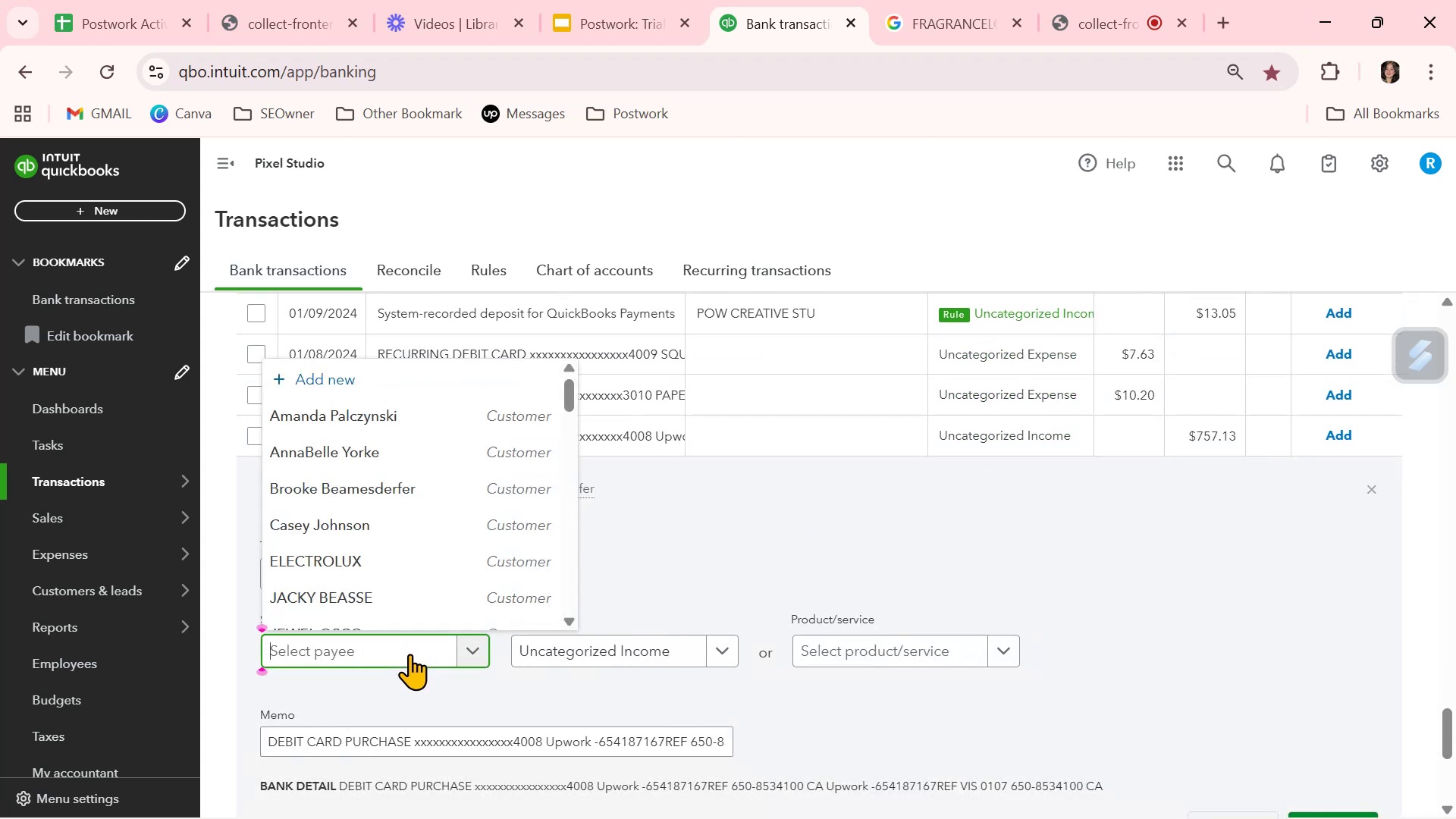 
type(up)
 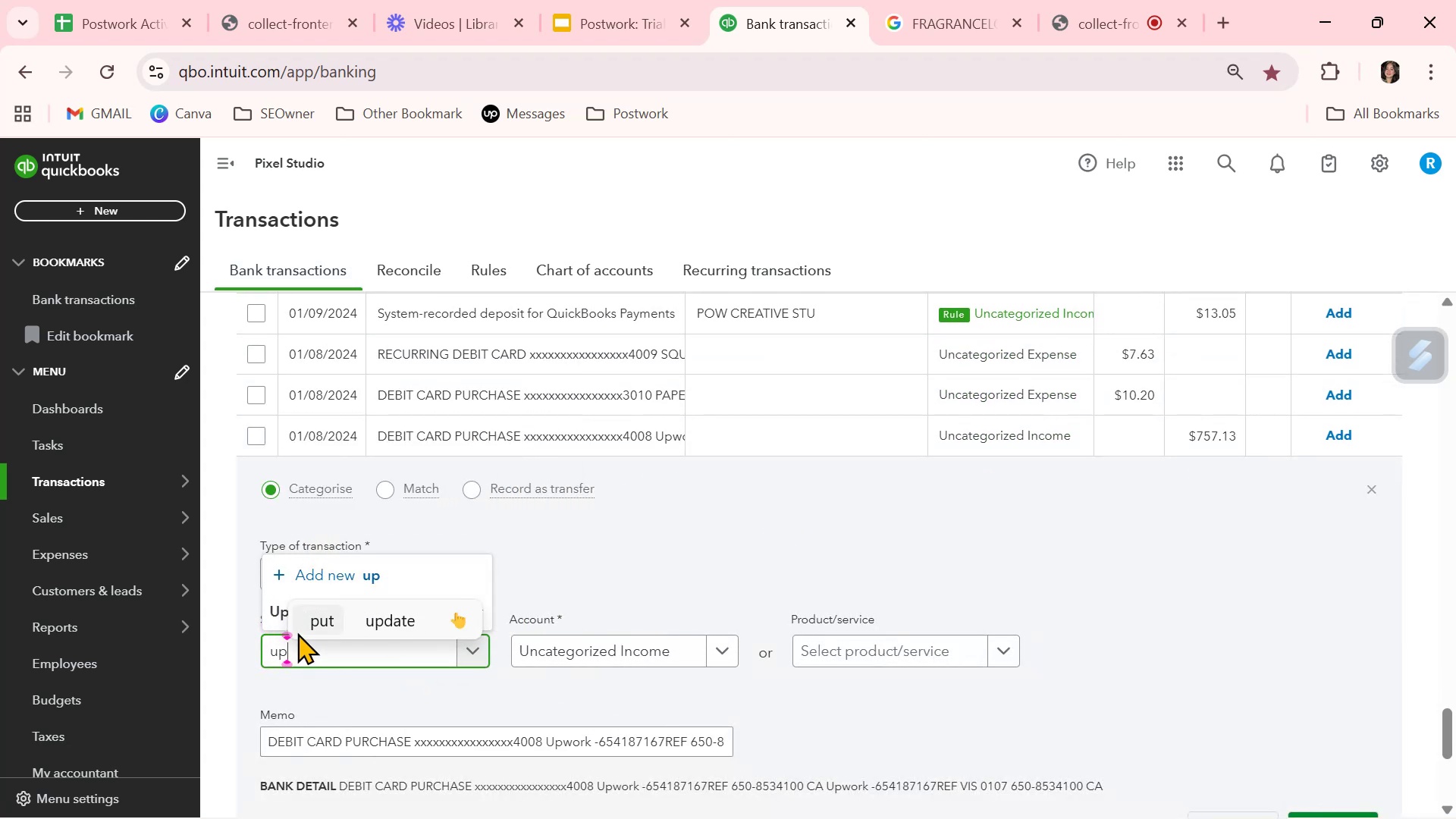 
left_click([275, 617])
 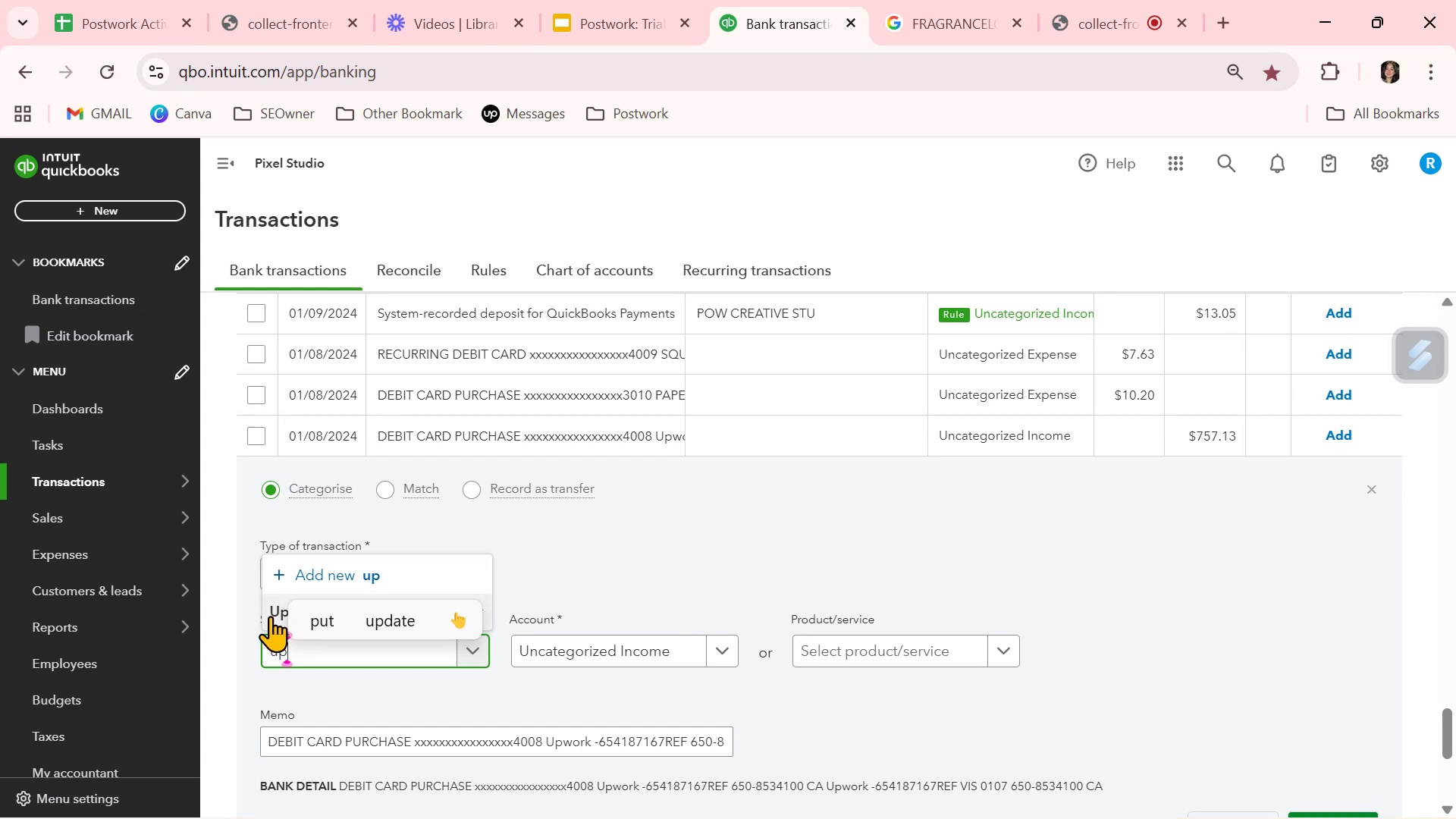 
left_click([270, 616])
 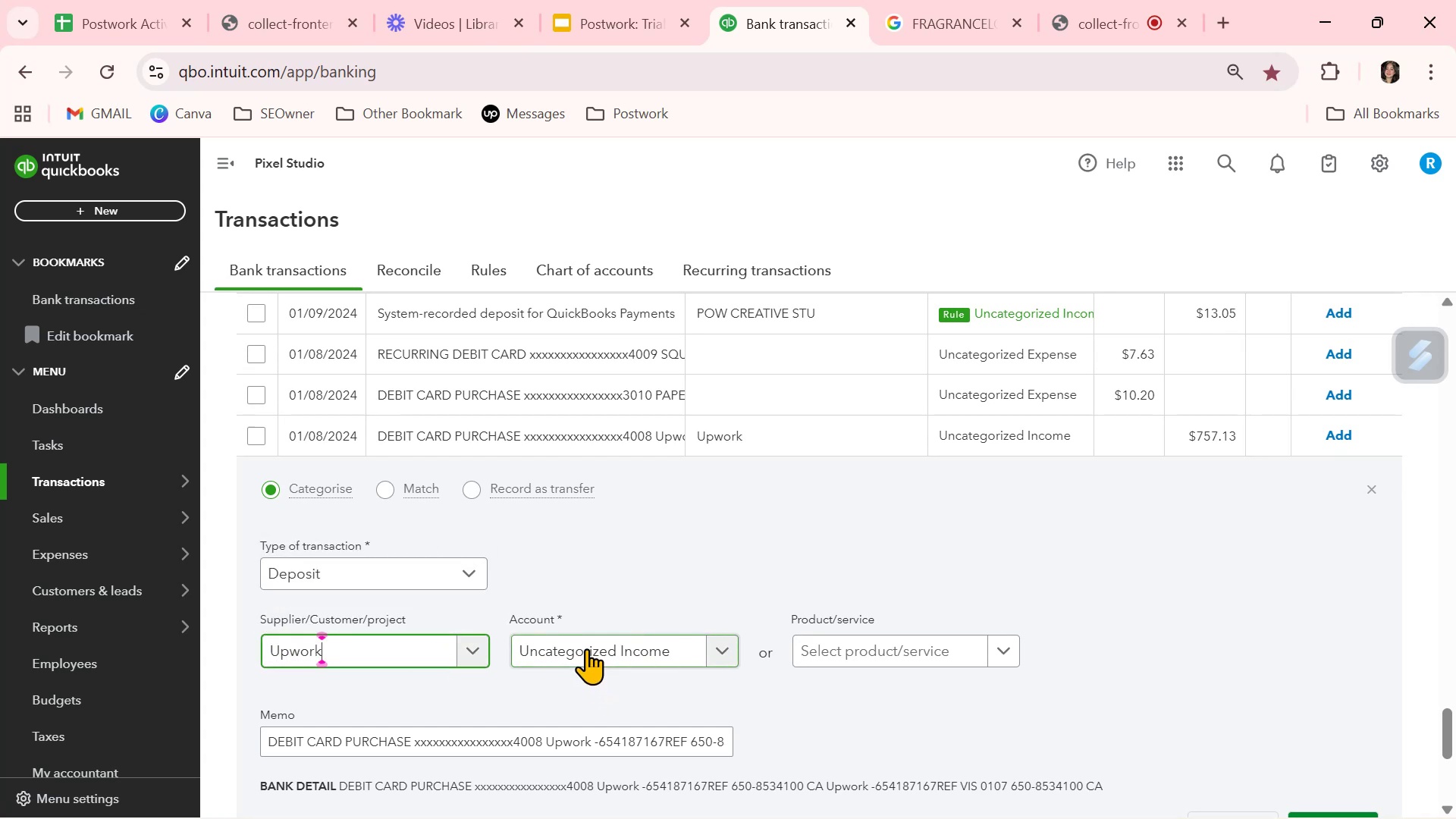 
left_click([586, 648])
 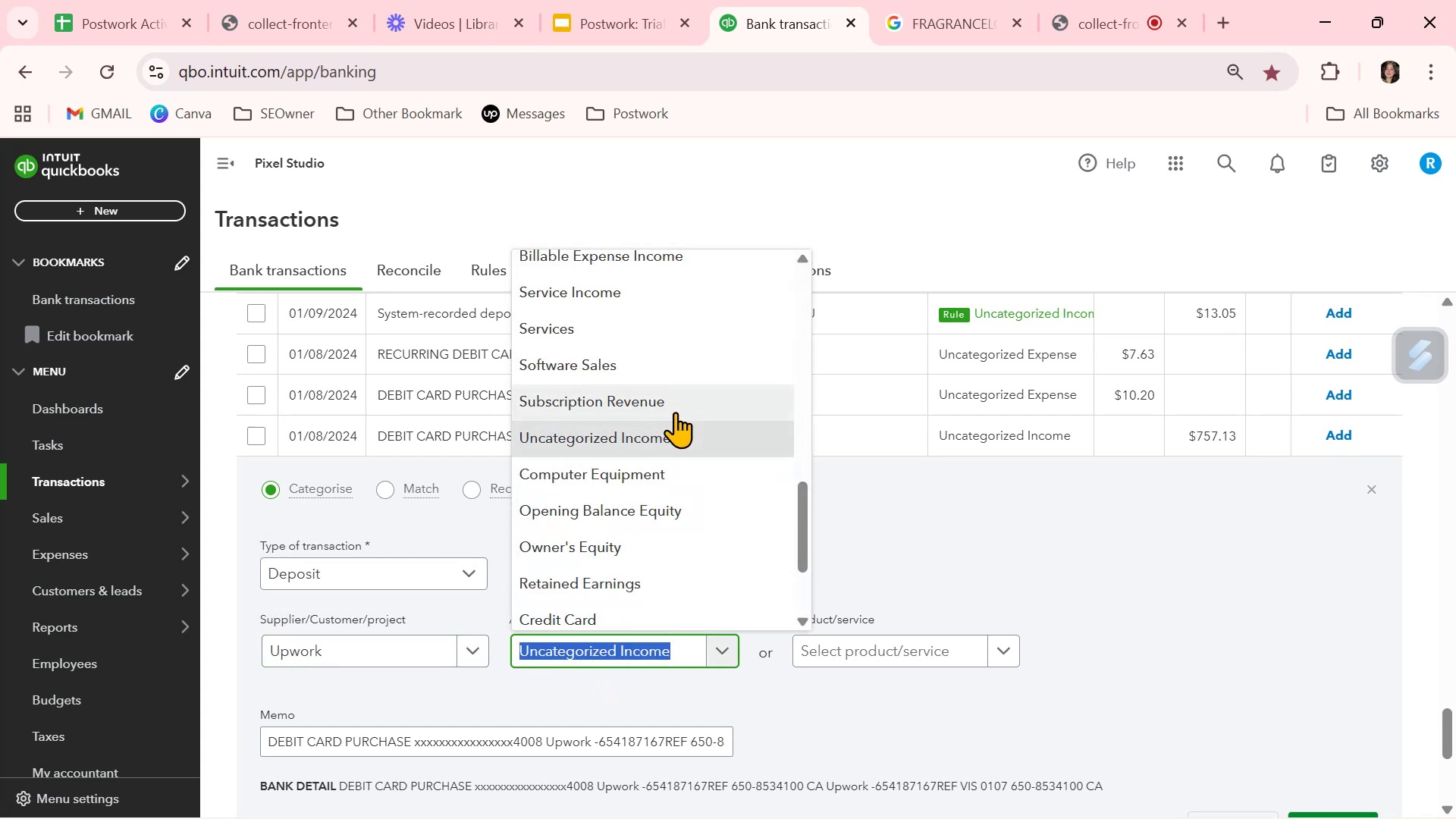 
scroll: coordinate [668, 484], scroll_direction: up, amount: 10.0
 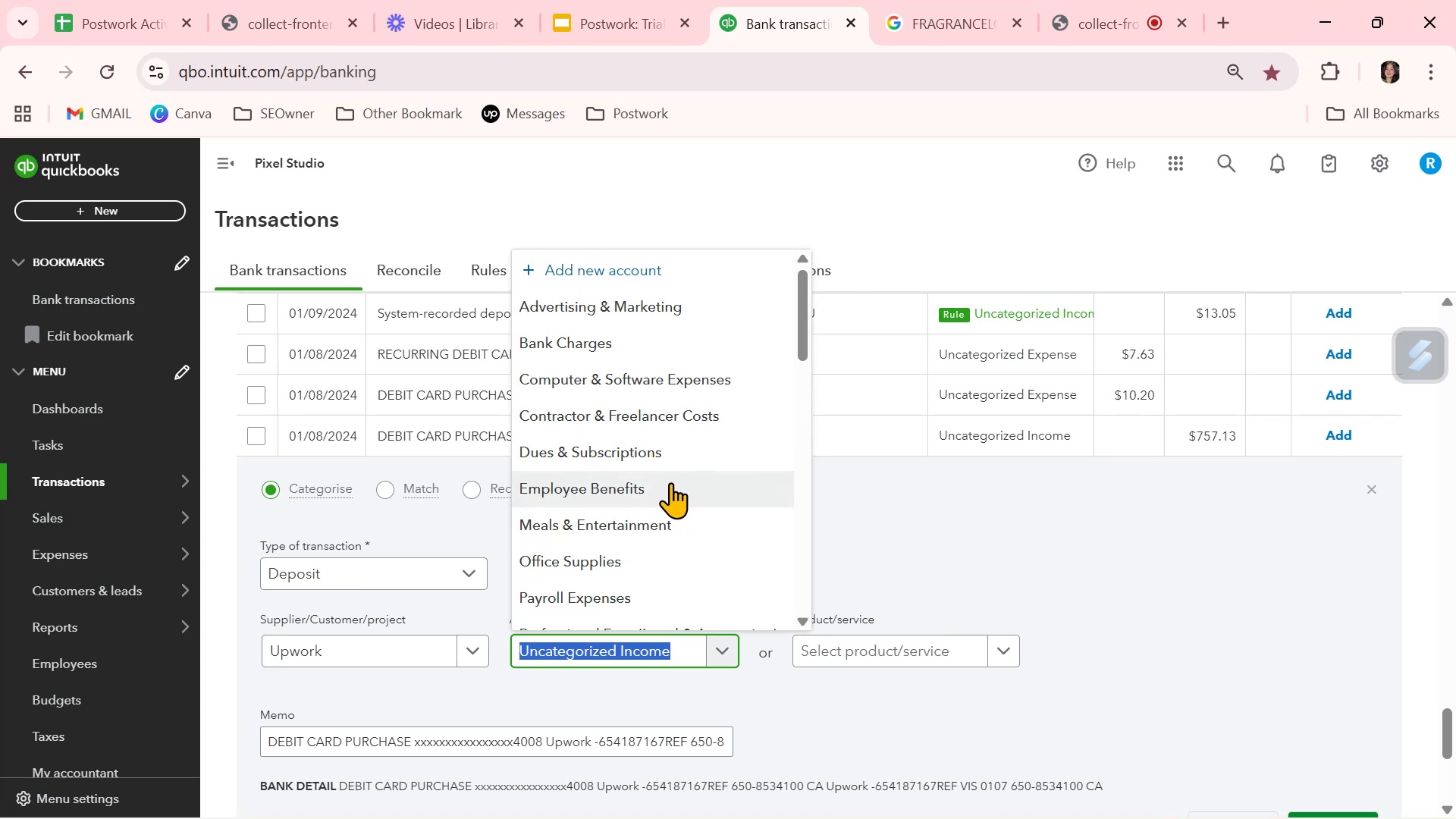 
scroll: coordinate [650, 498], scroll_direction: down, amount: 6.0
 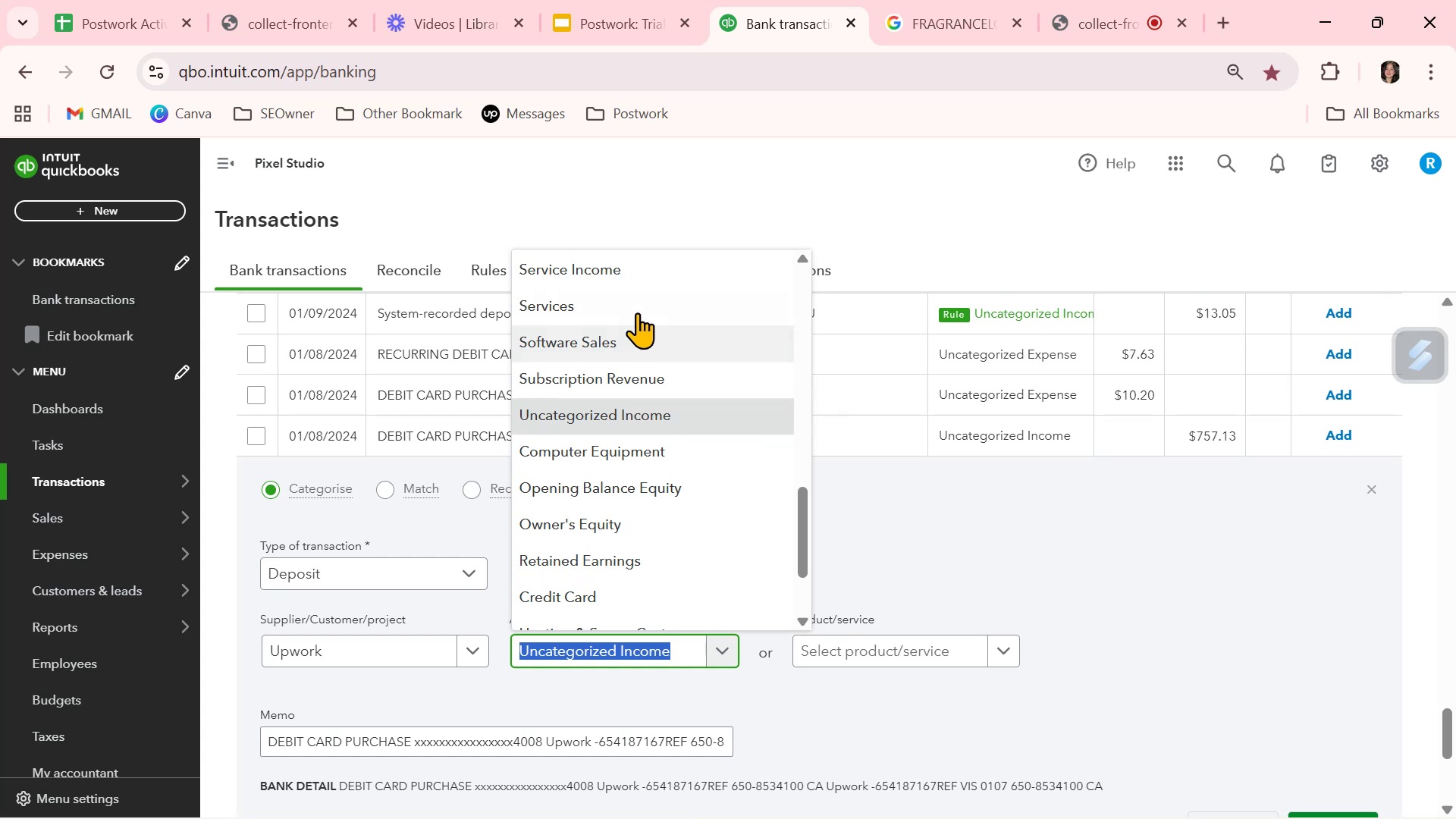 
left_click([647, 269])
 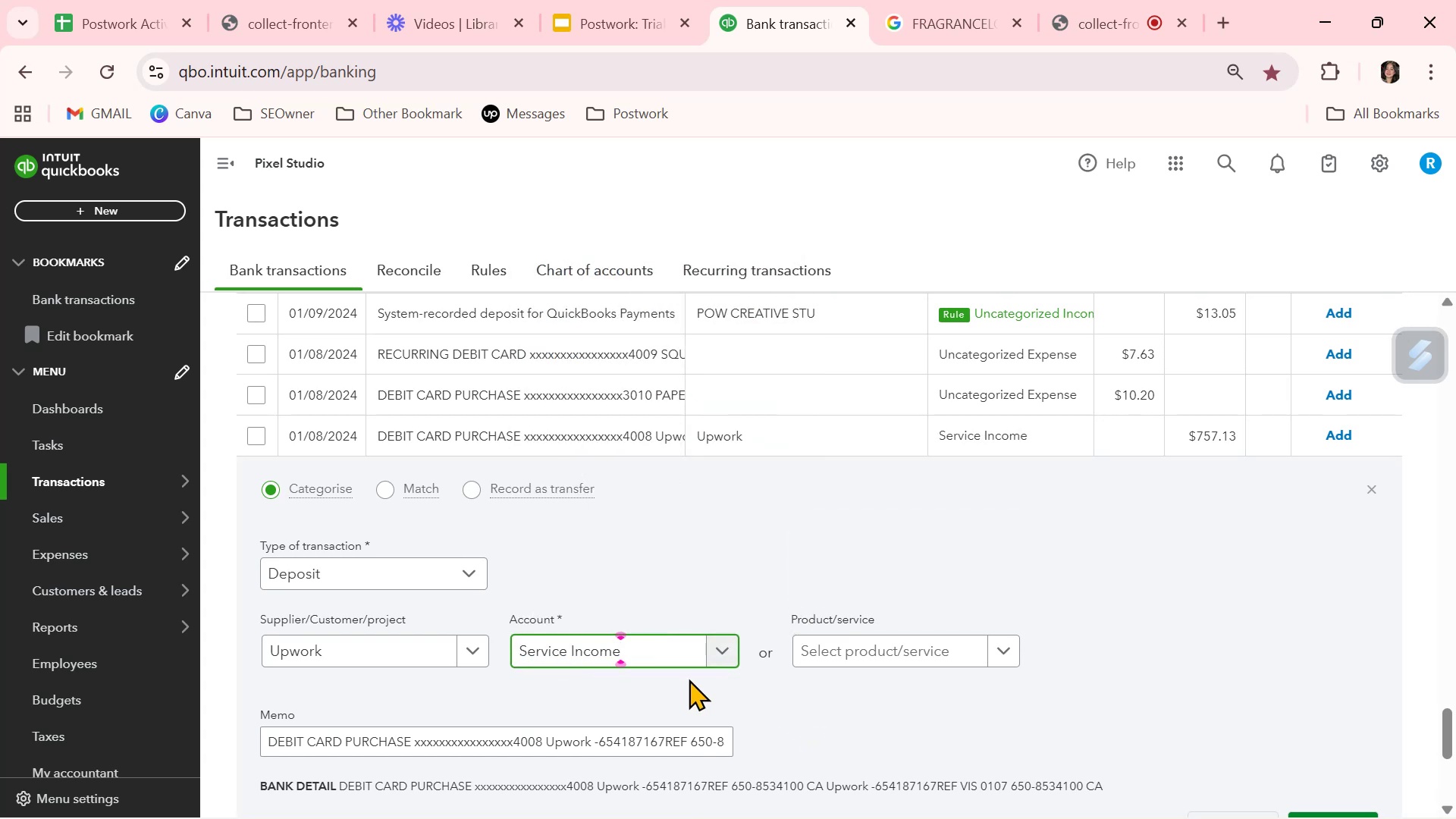 
left_click([704, 707])
 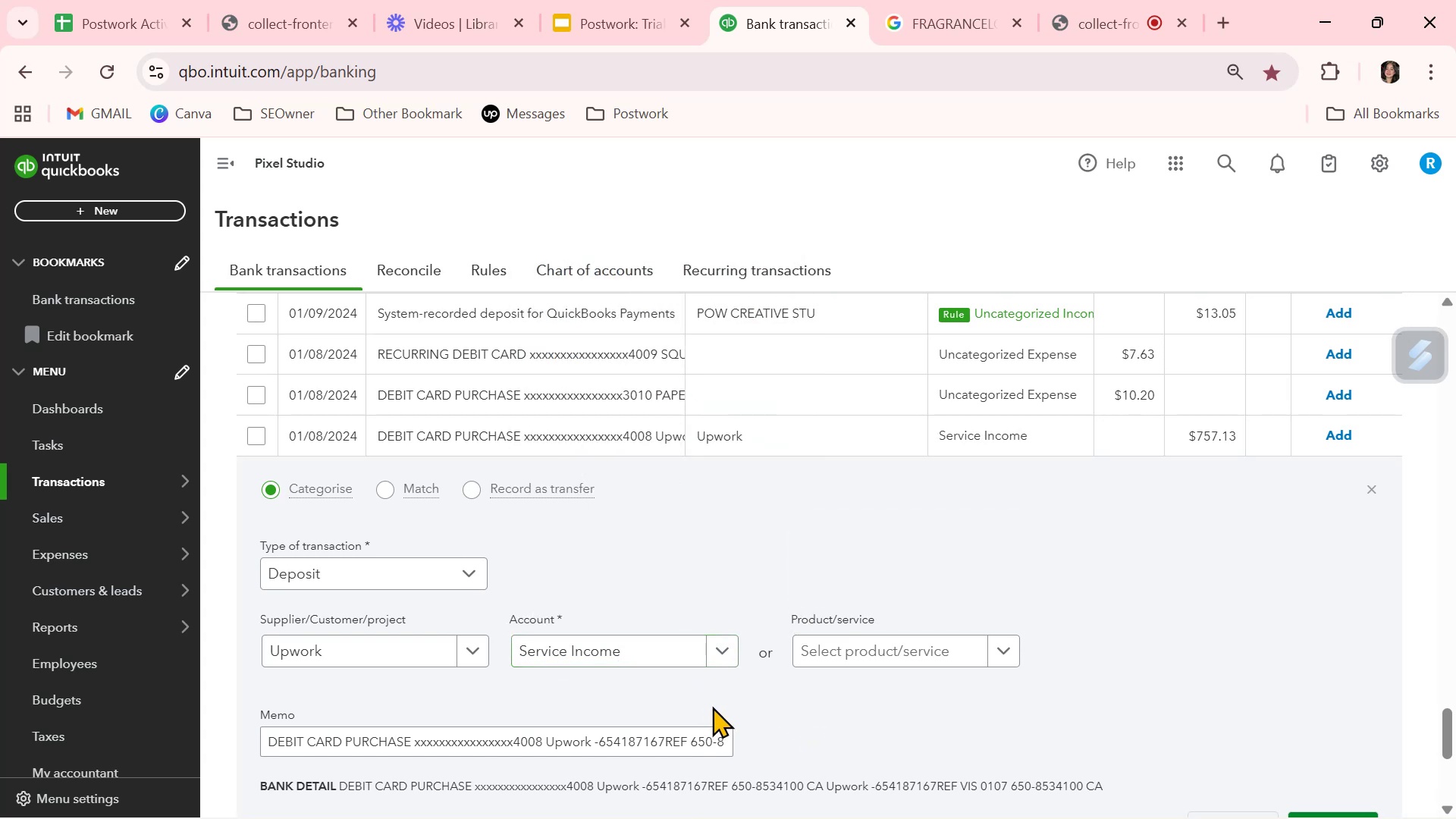 
scroll: coordinate [746, 713], scroll_direction: down, amount: 1.0
 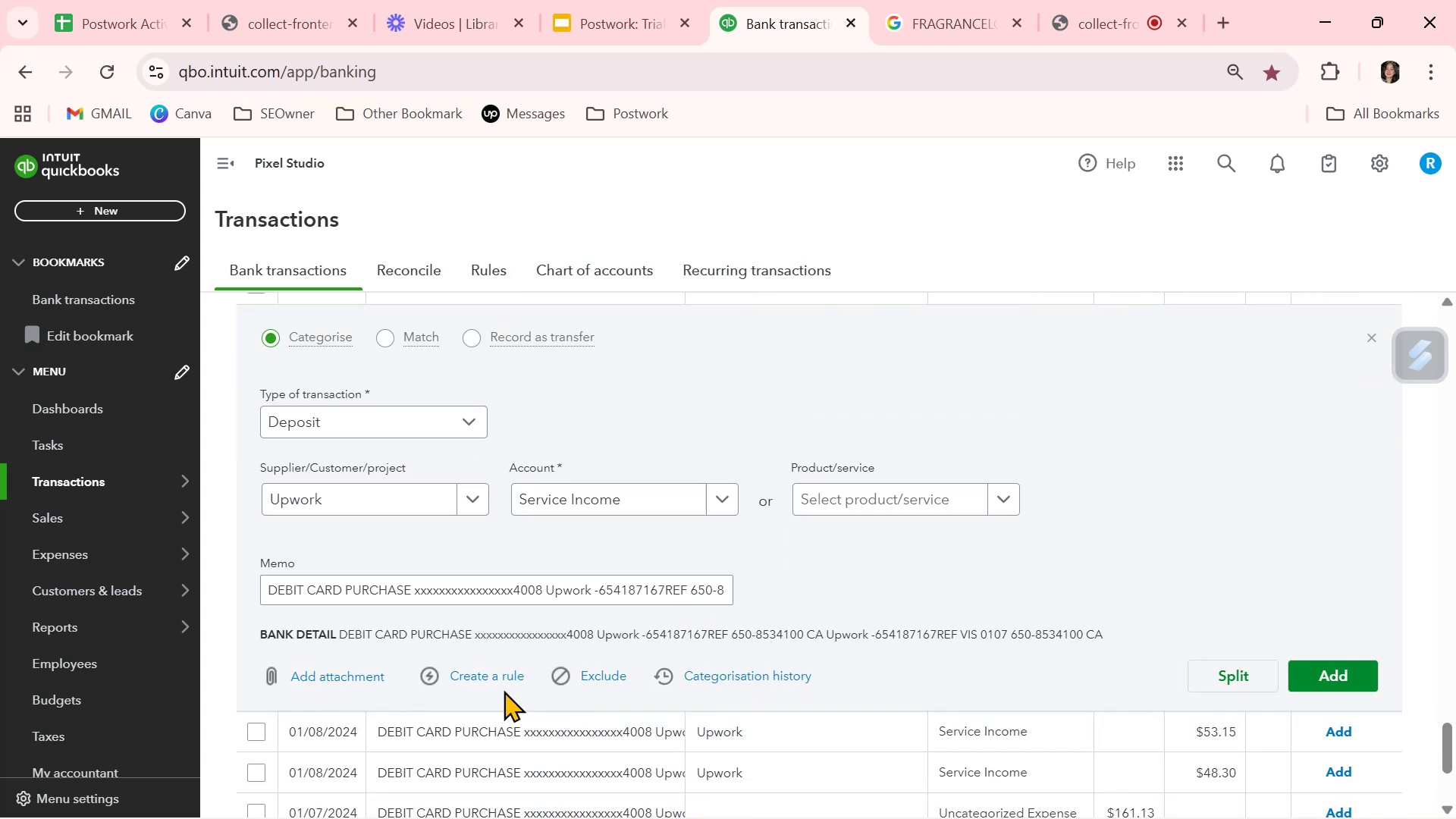 
left_click([499, 682])
 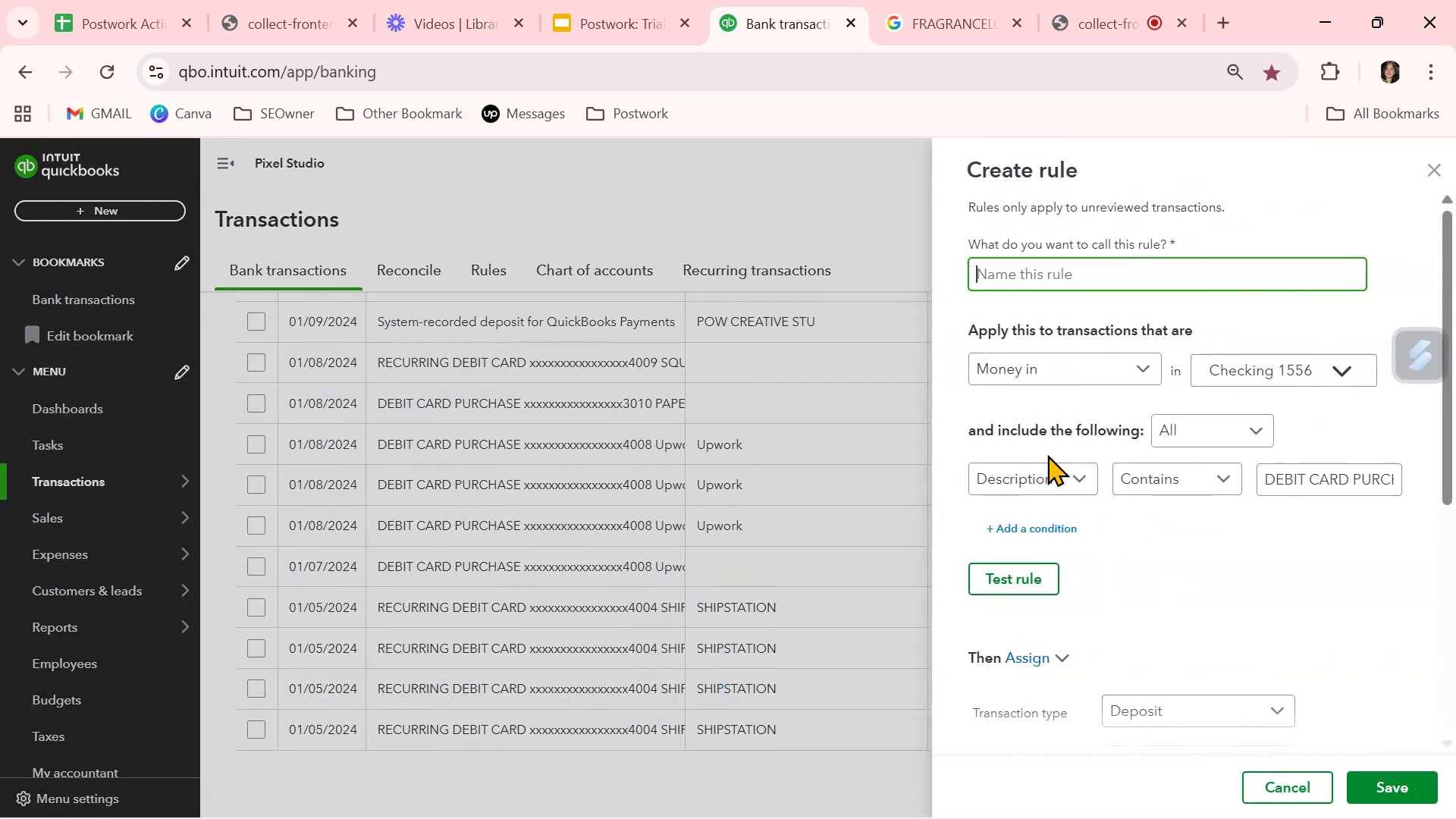 
key(Control+ControlLeft)
 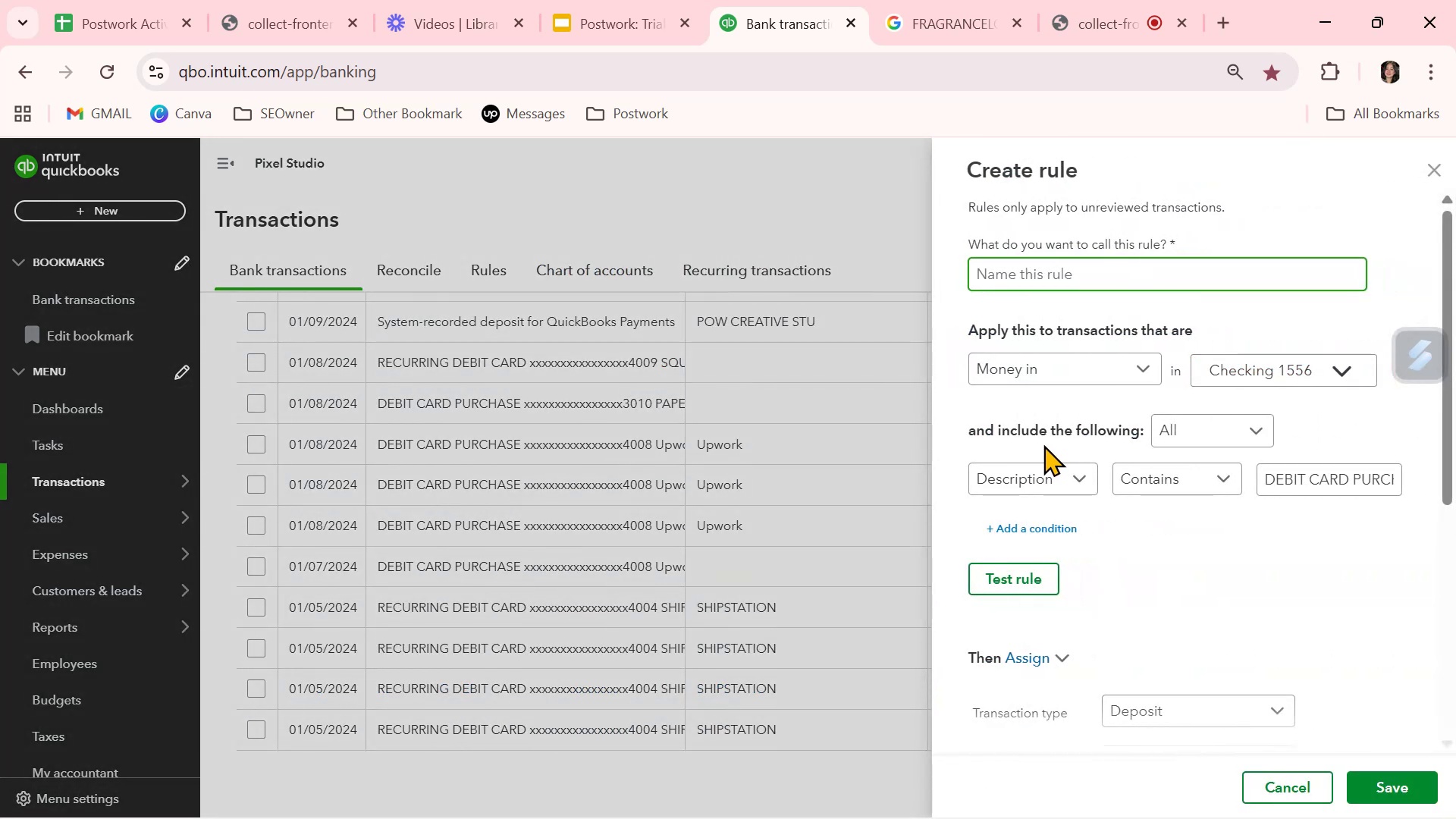 
key(Control+V)
 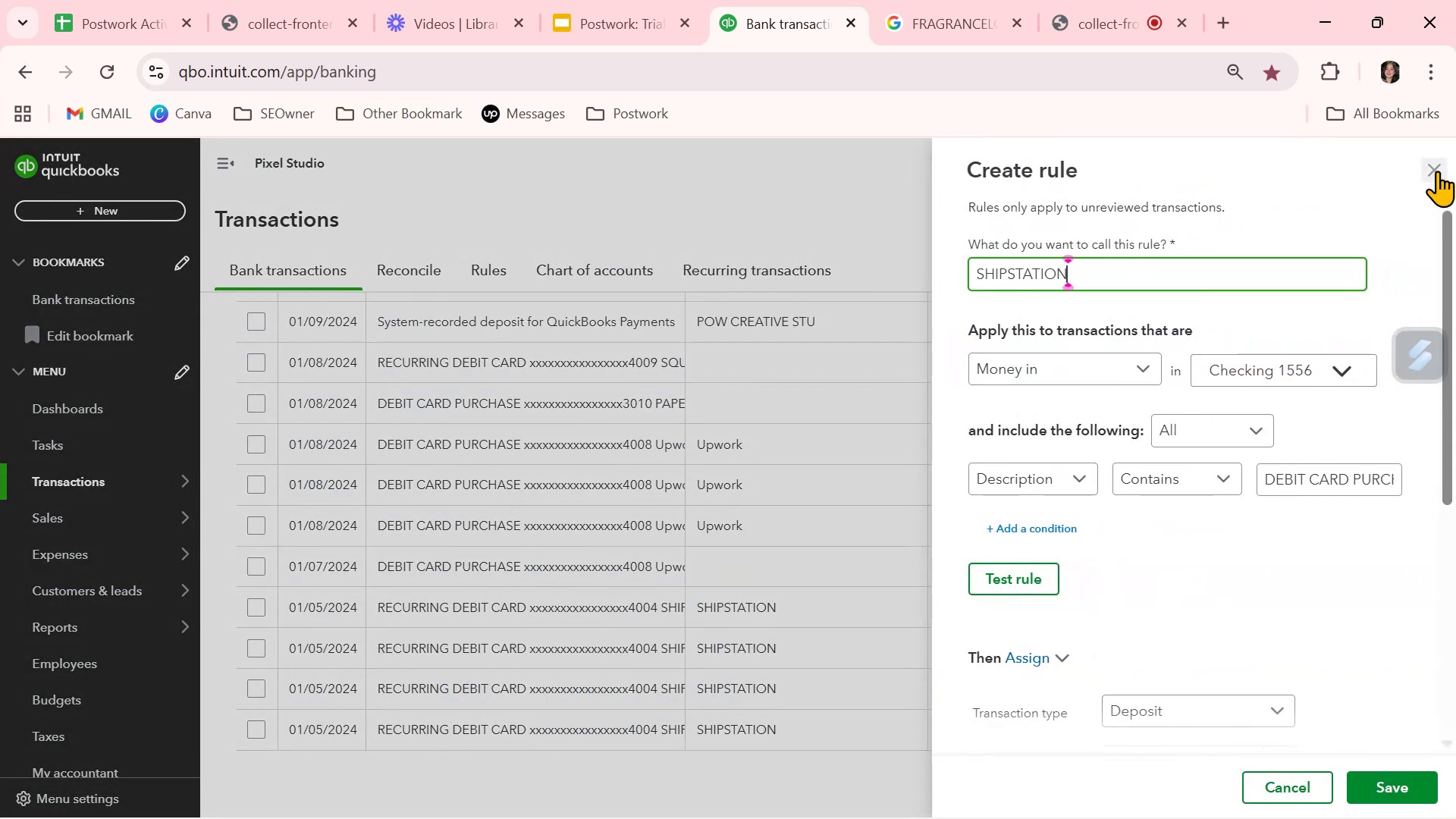 
left_click([1437, 170])
 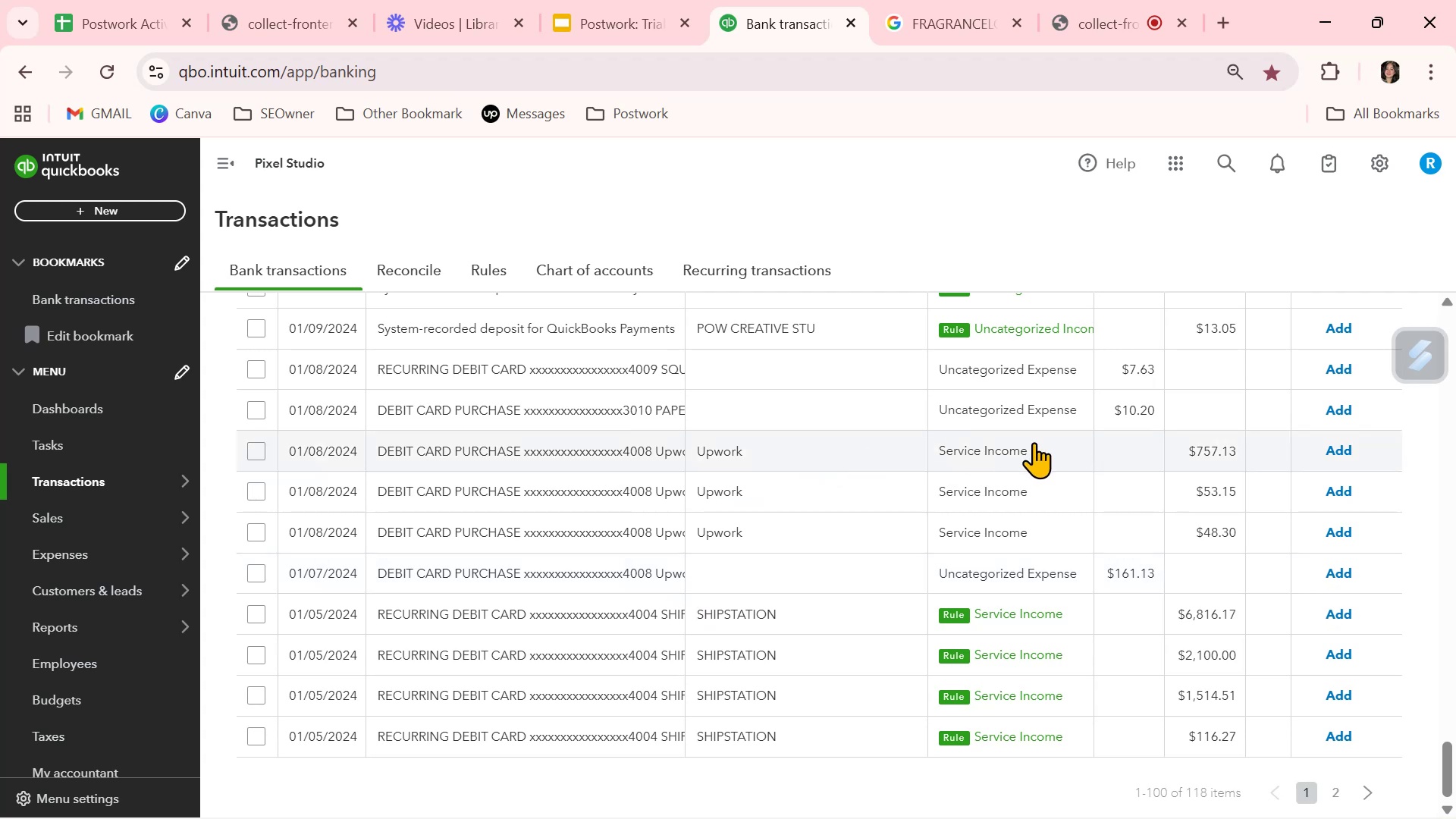 
wait(8.03)
 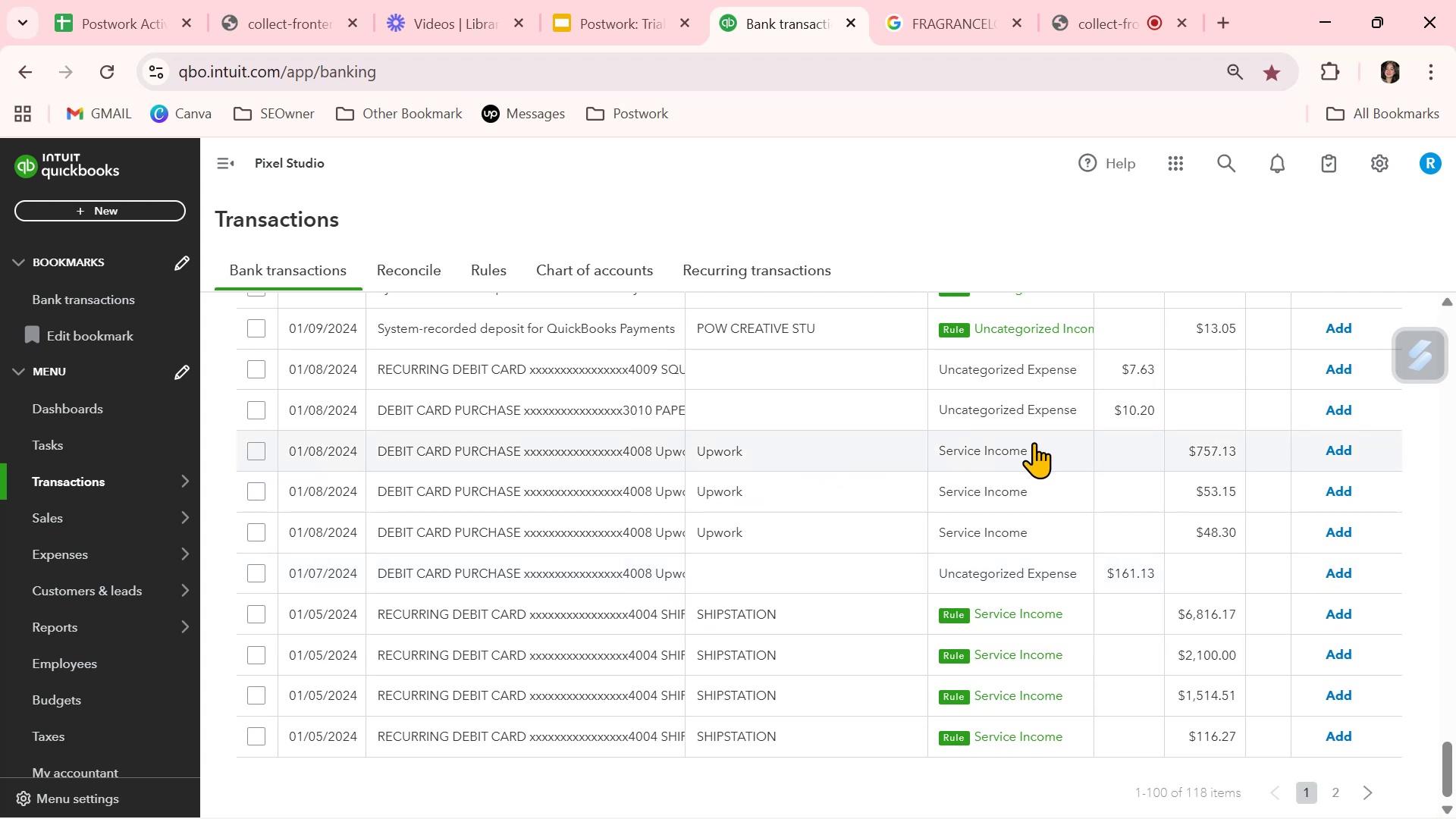 
scroll: coordinate [406, 714], scroll_direction: down, amount: 1.0
 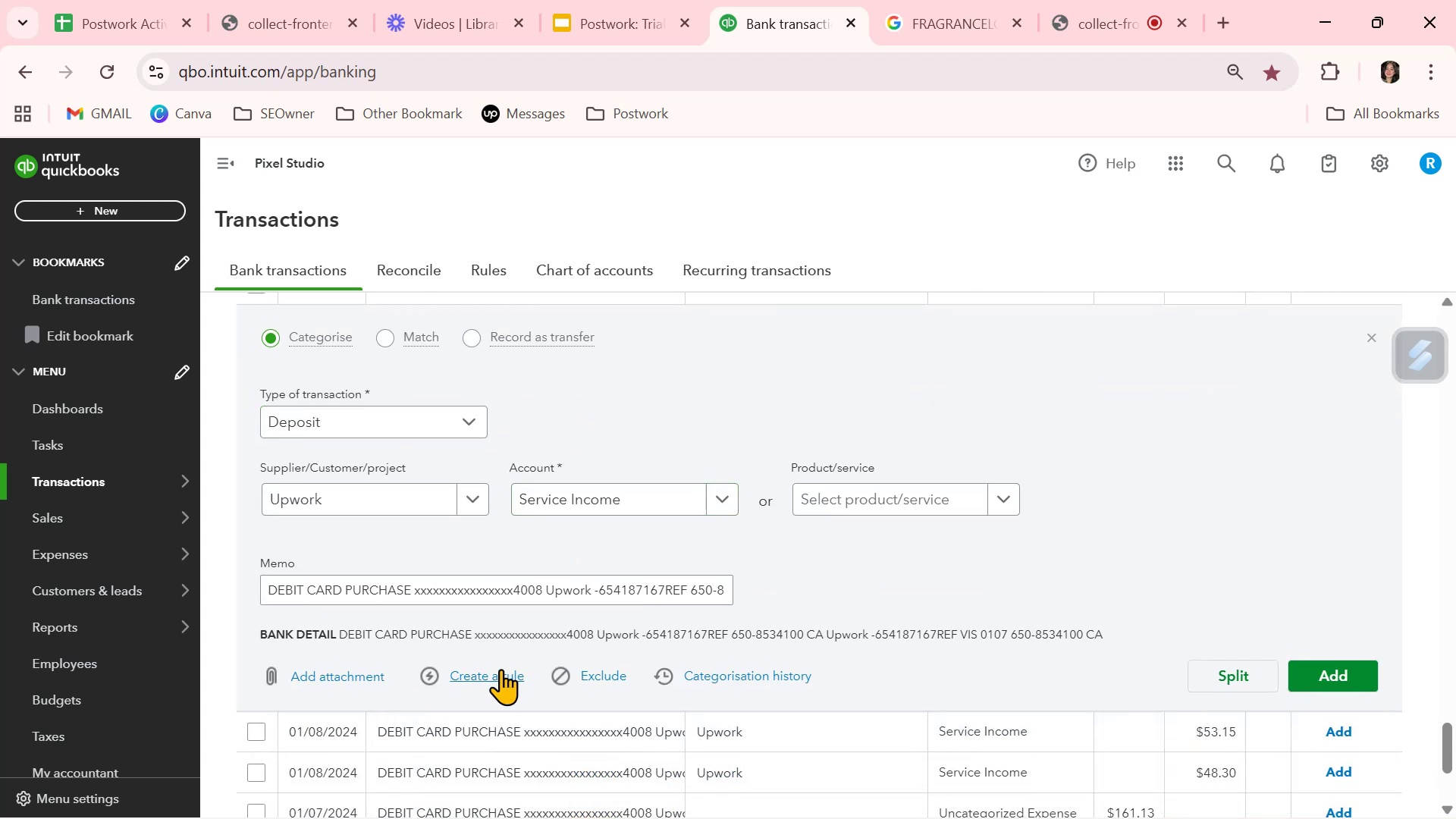 
left_click([500, 670])
 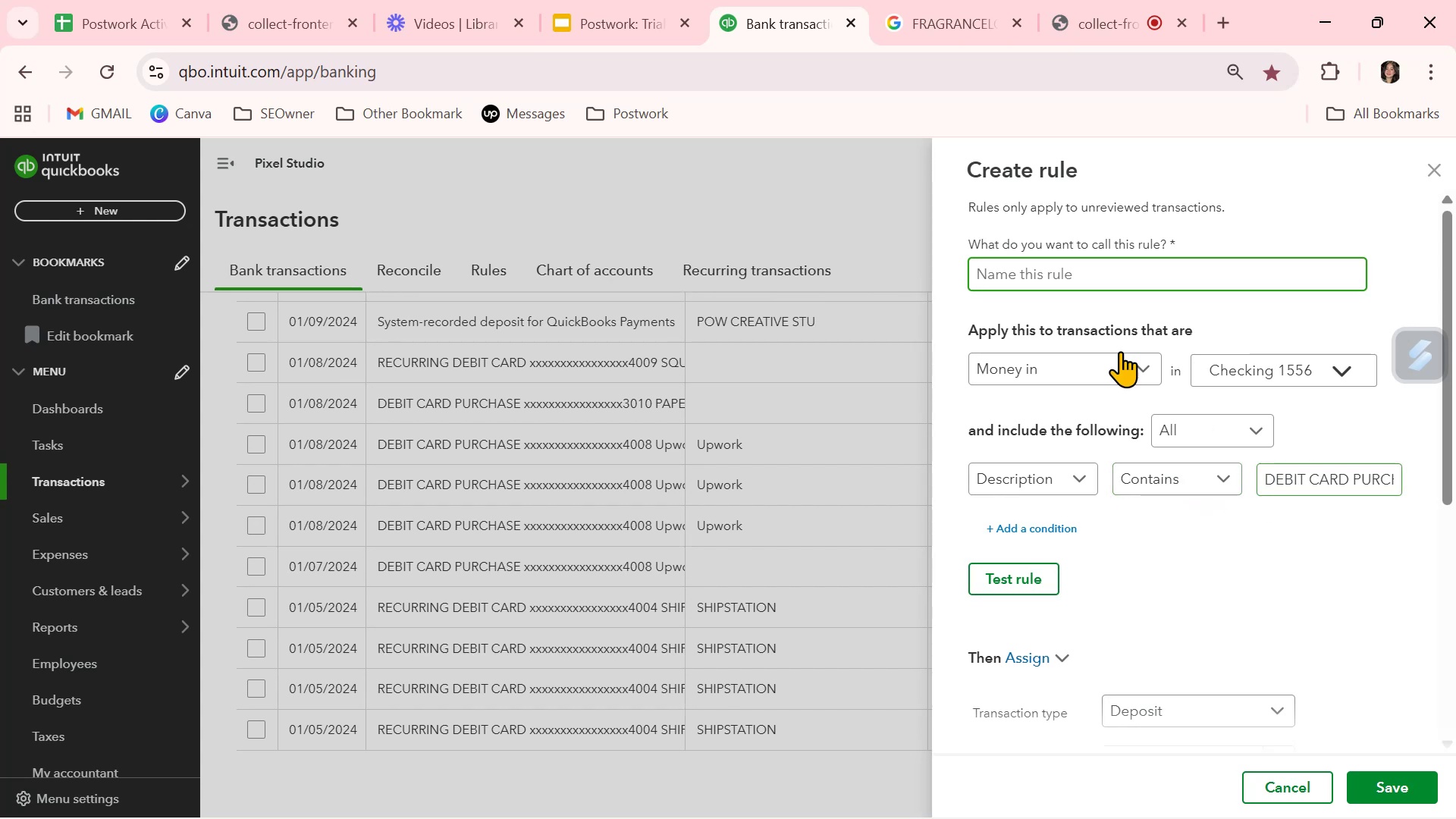 
left_click([1078, 273])
 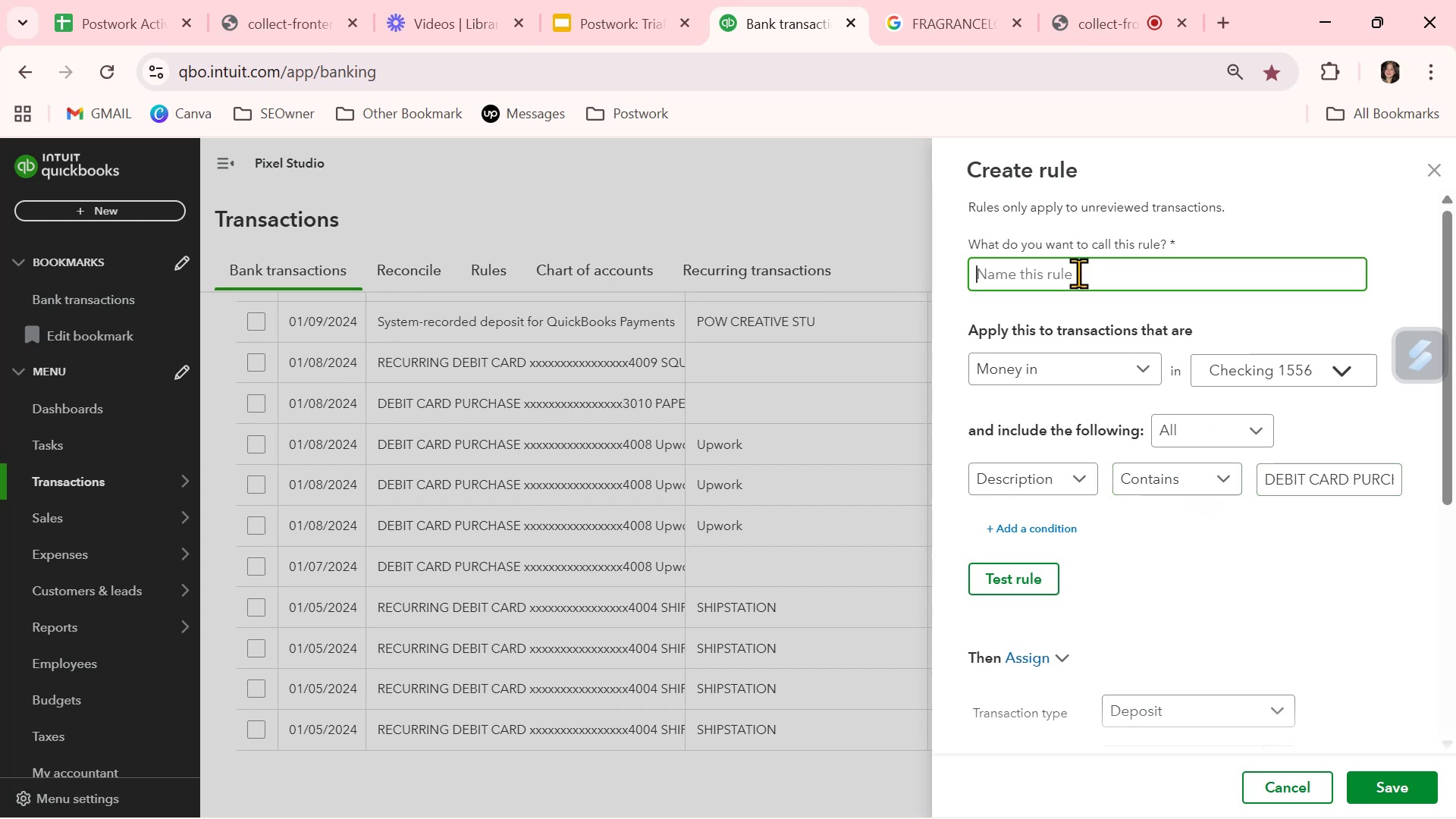 
key(Control+ControlLeft)
 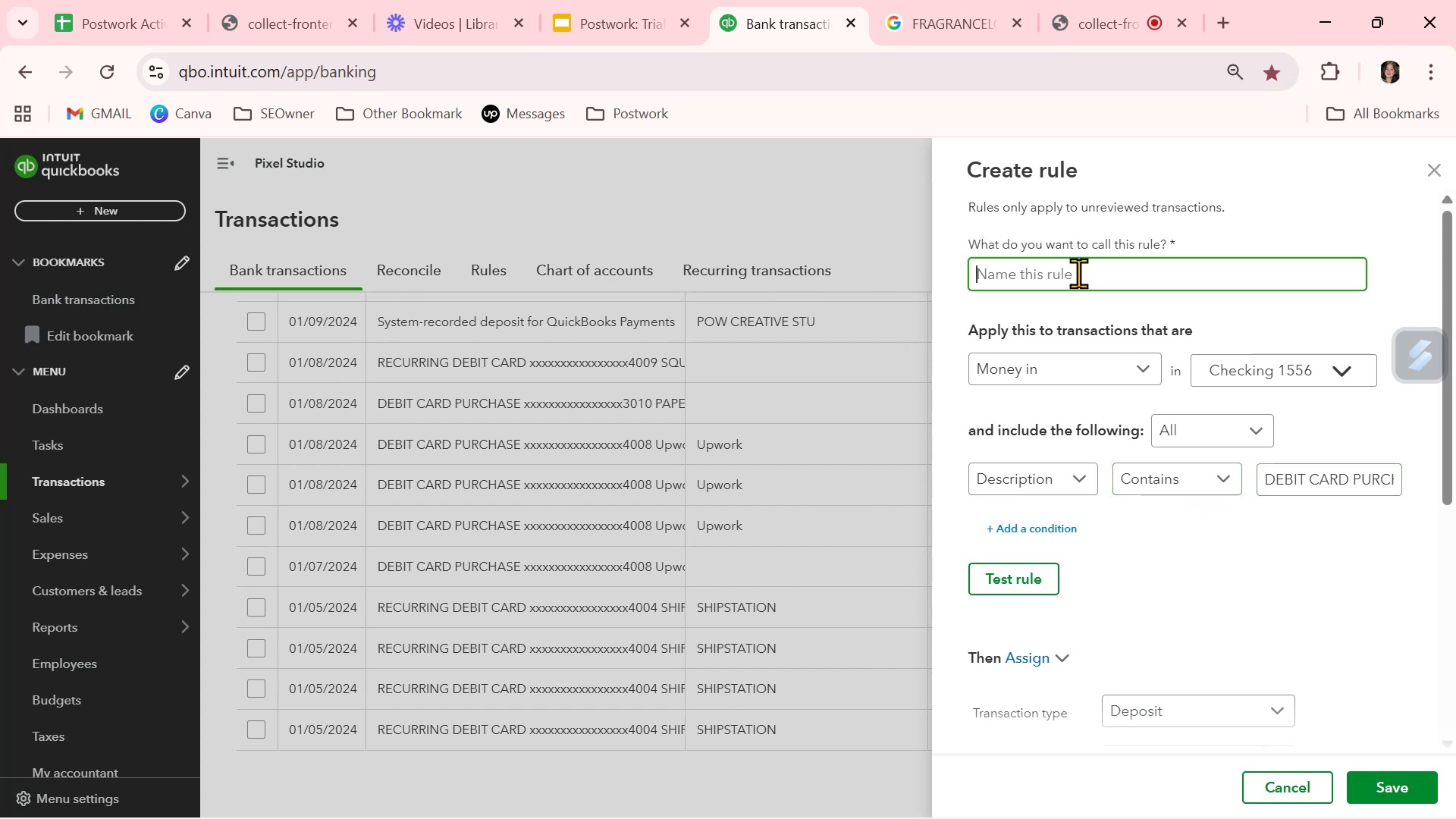 
key(Control+V)
 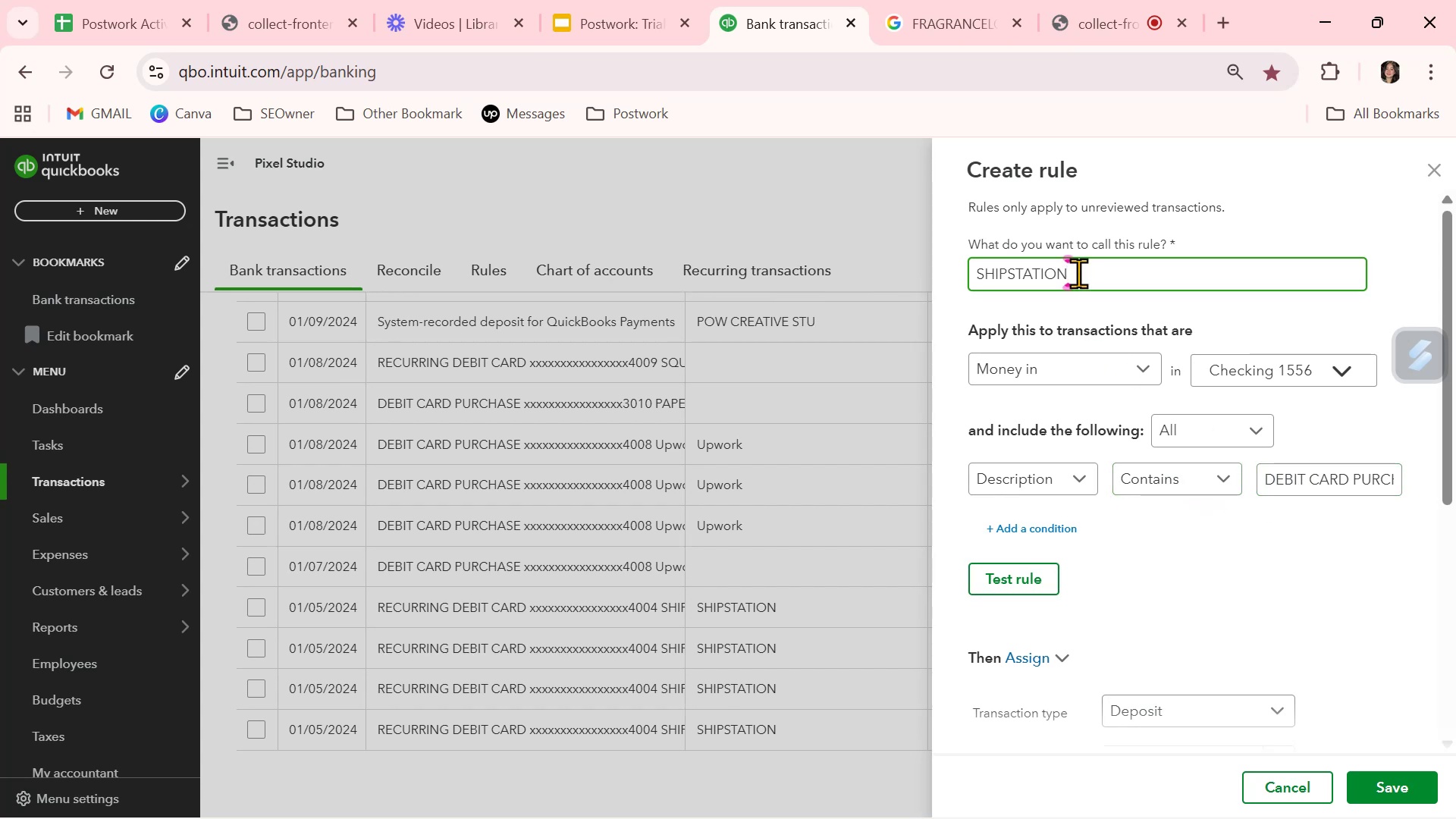 
double_click([1078, 273])
 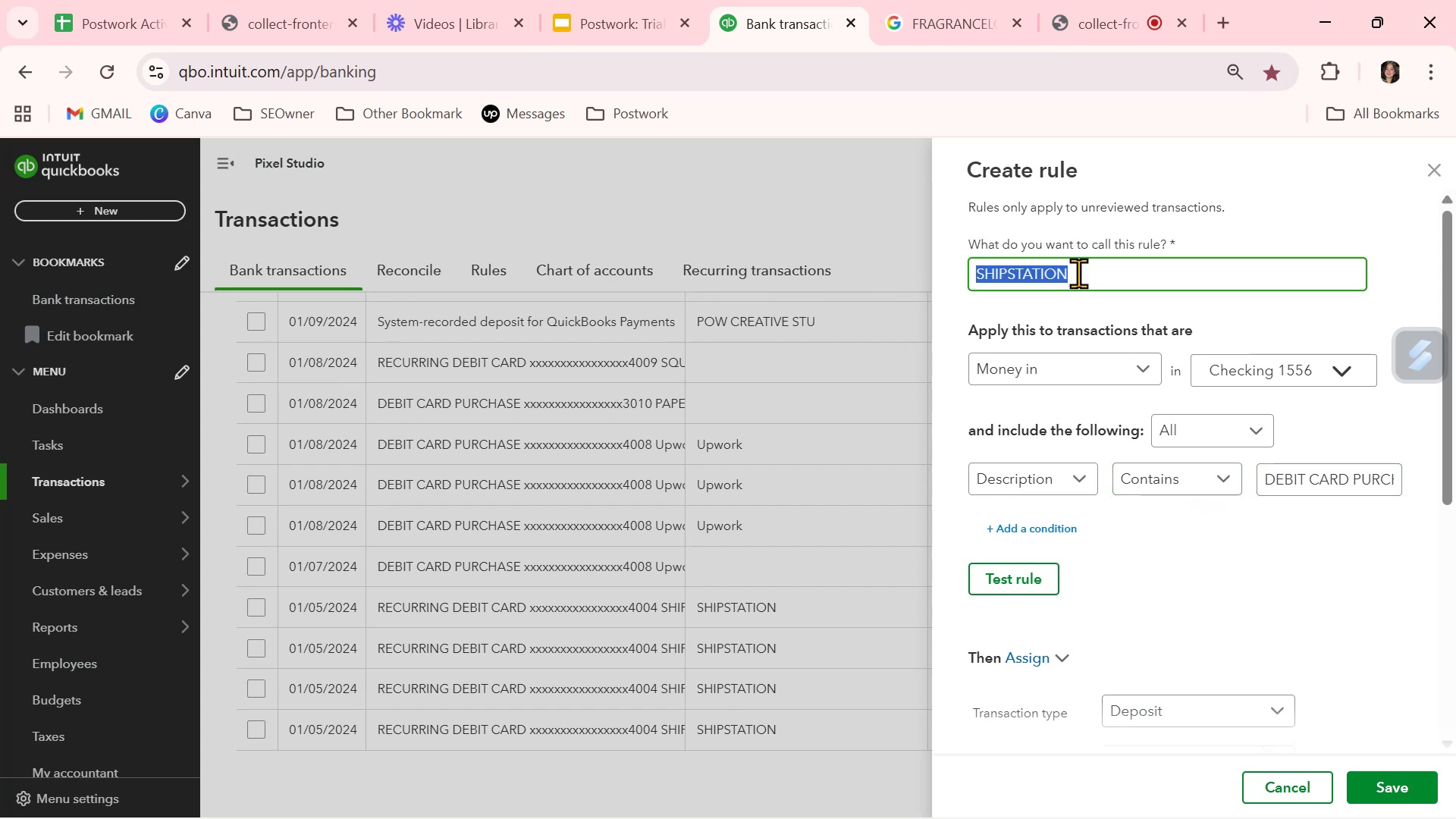 
type(Upwork)
 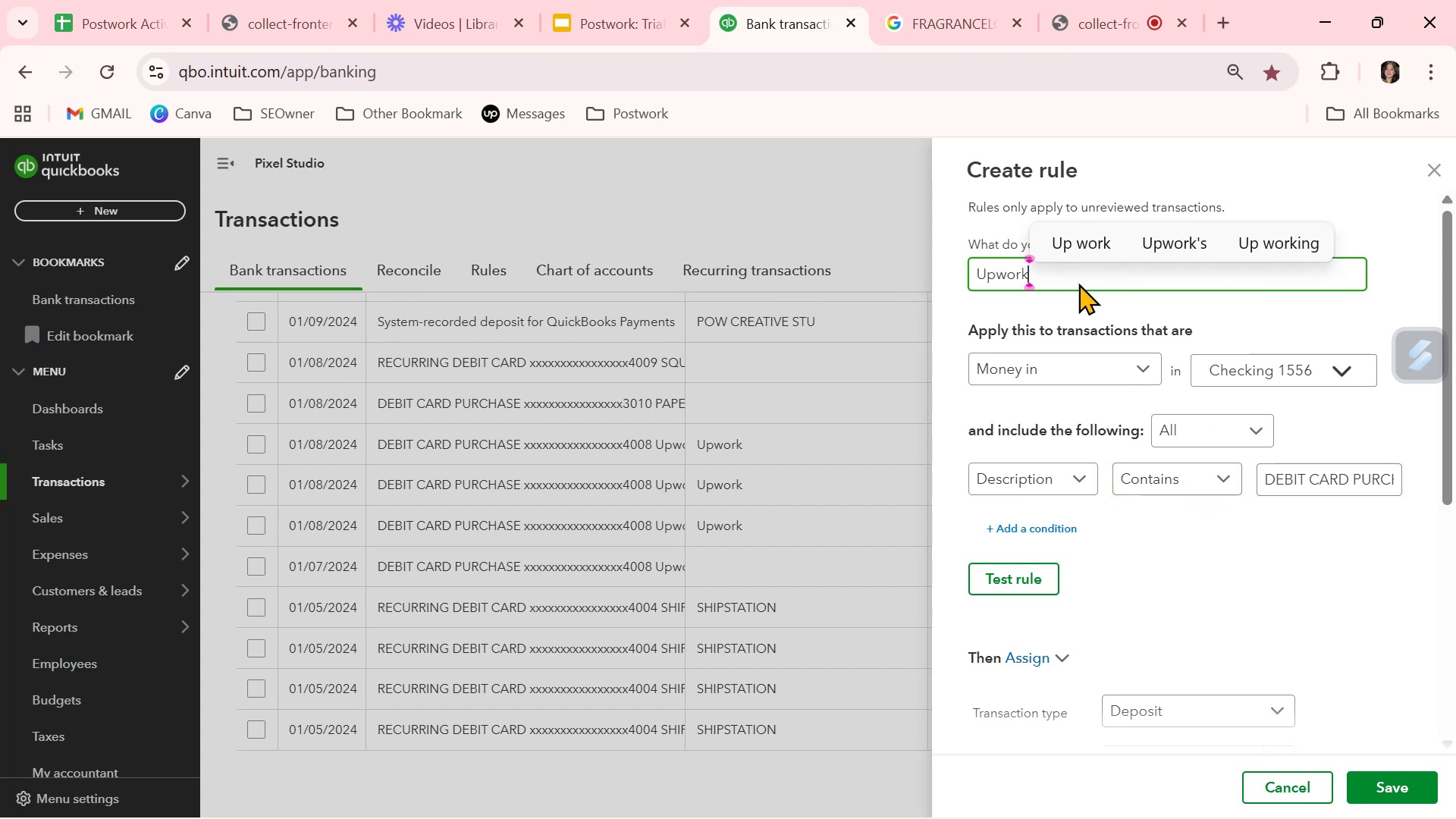 
left_click([1090, 299])
 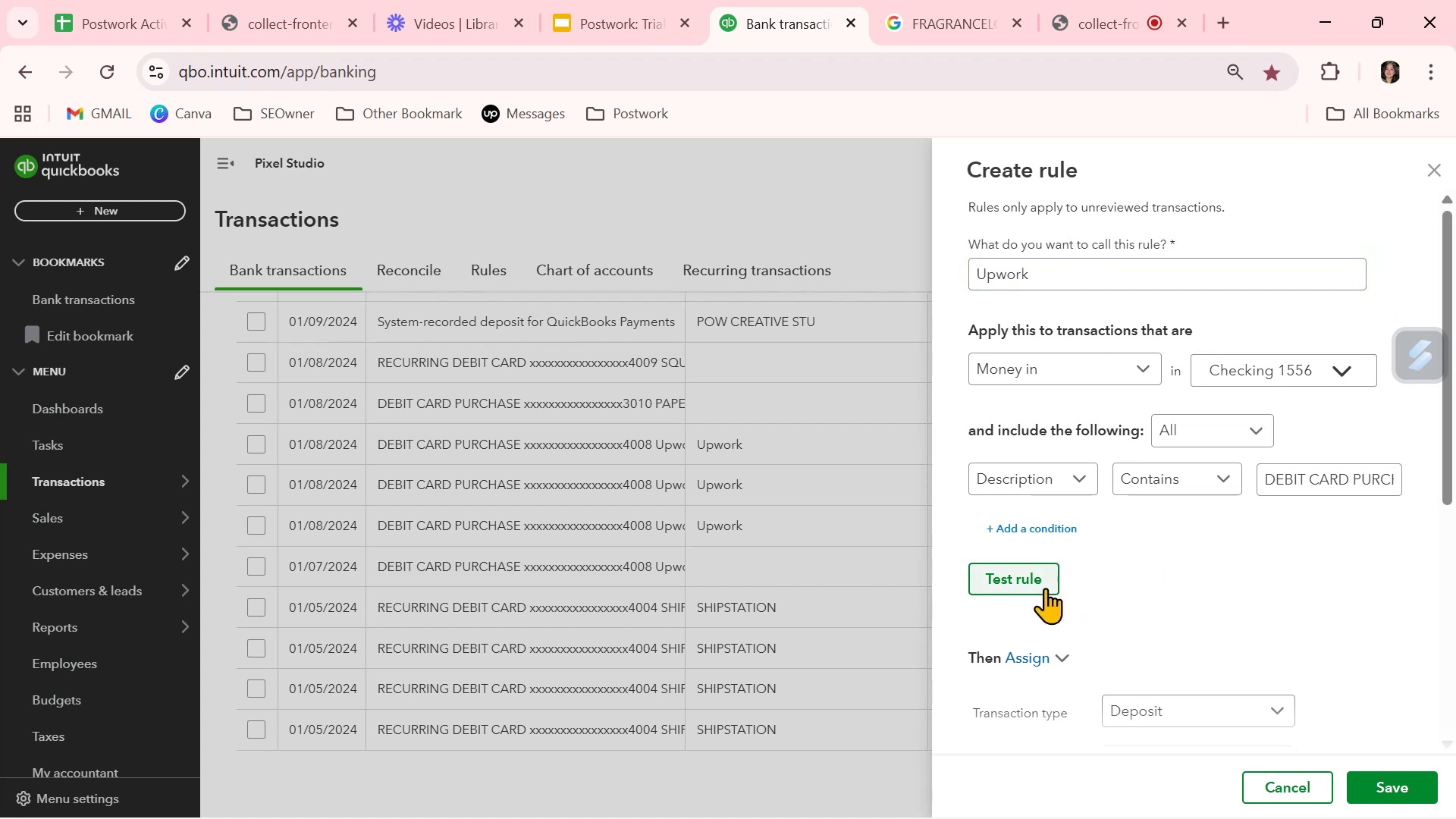 
left_click([1034, 582])
 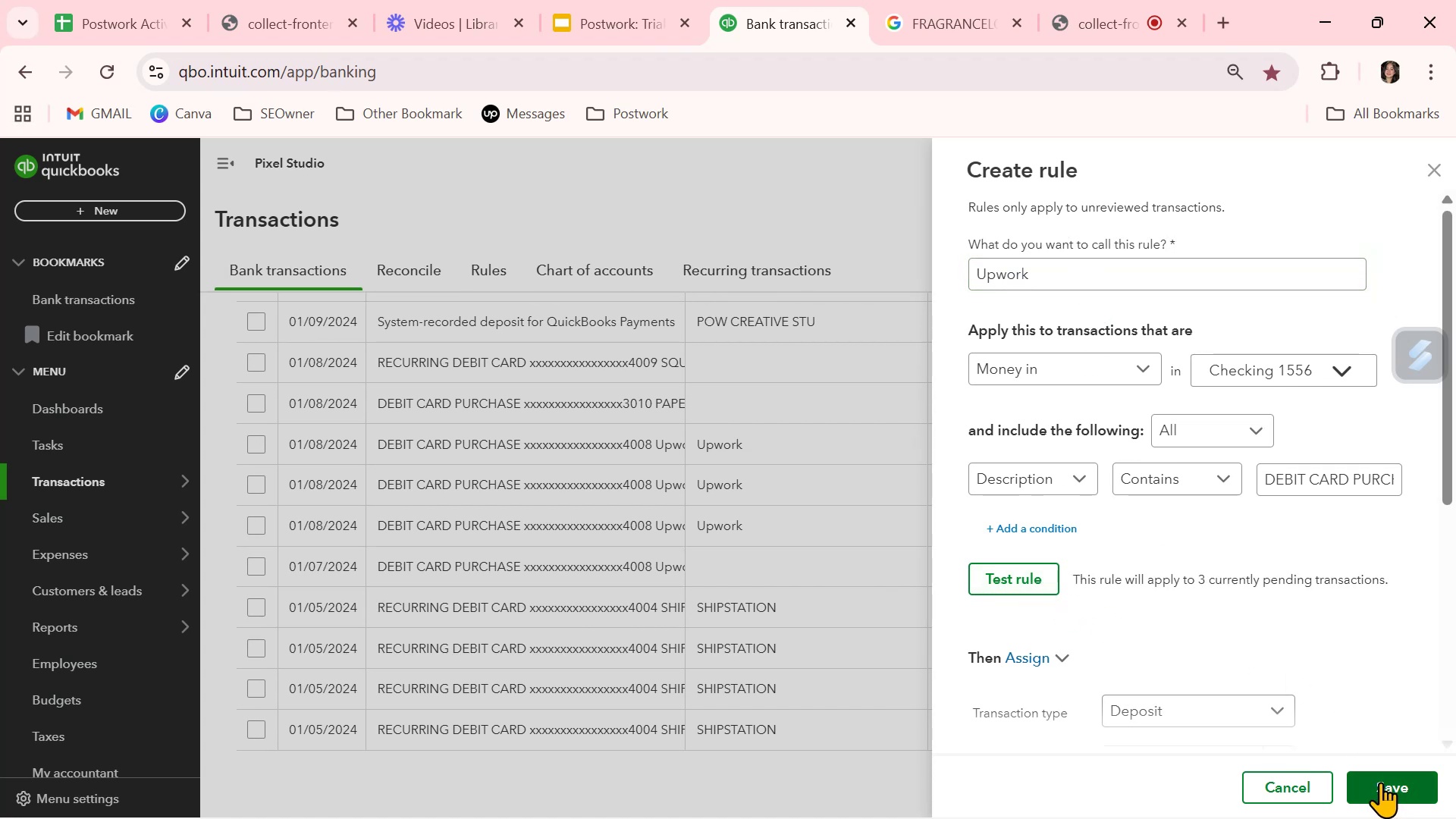 
wait(7.14)
 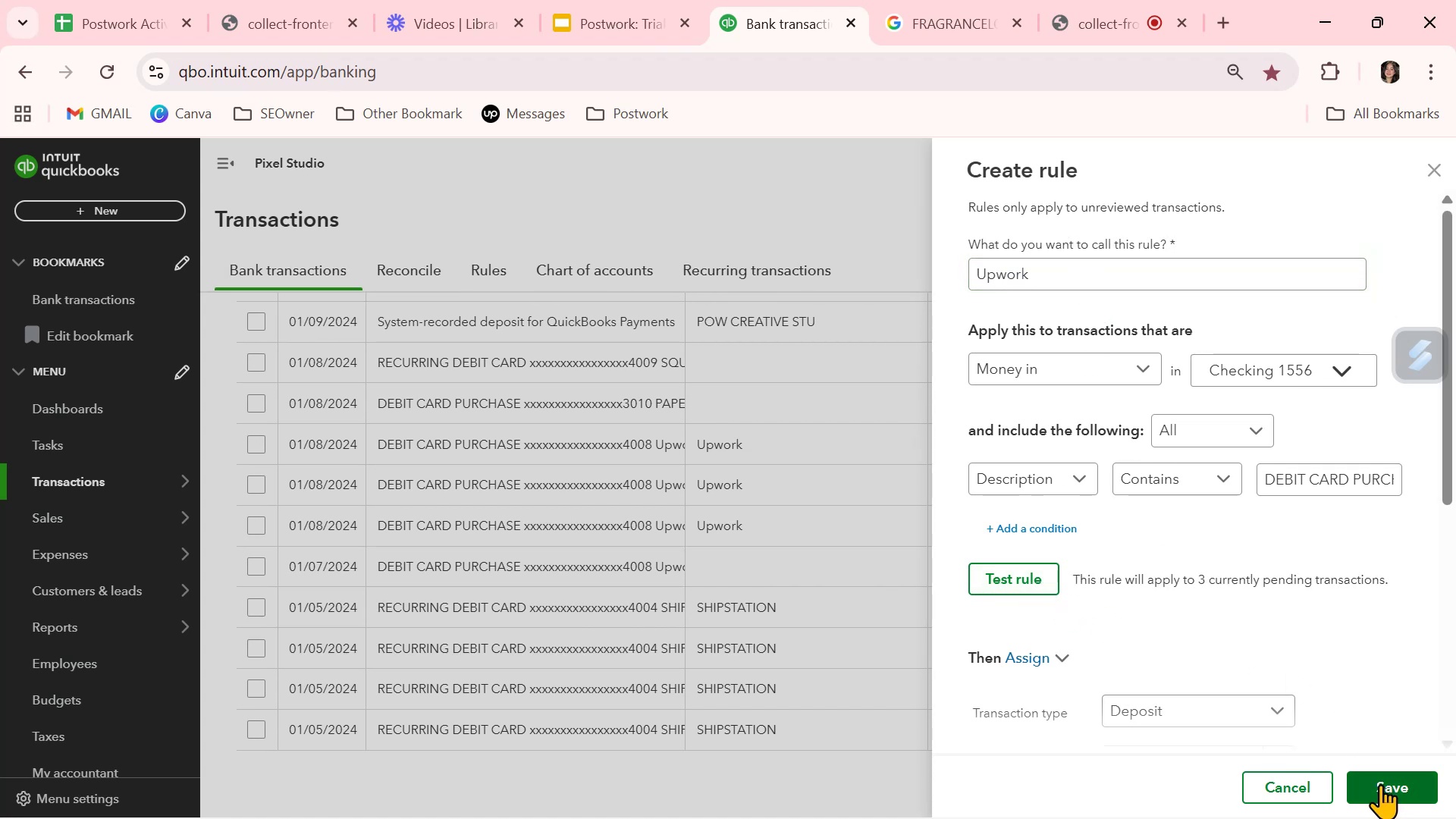 
left_click([1380, 782])
 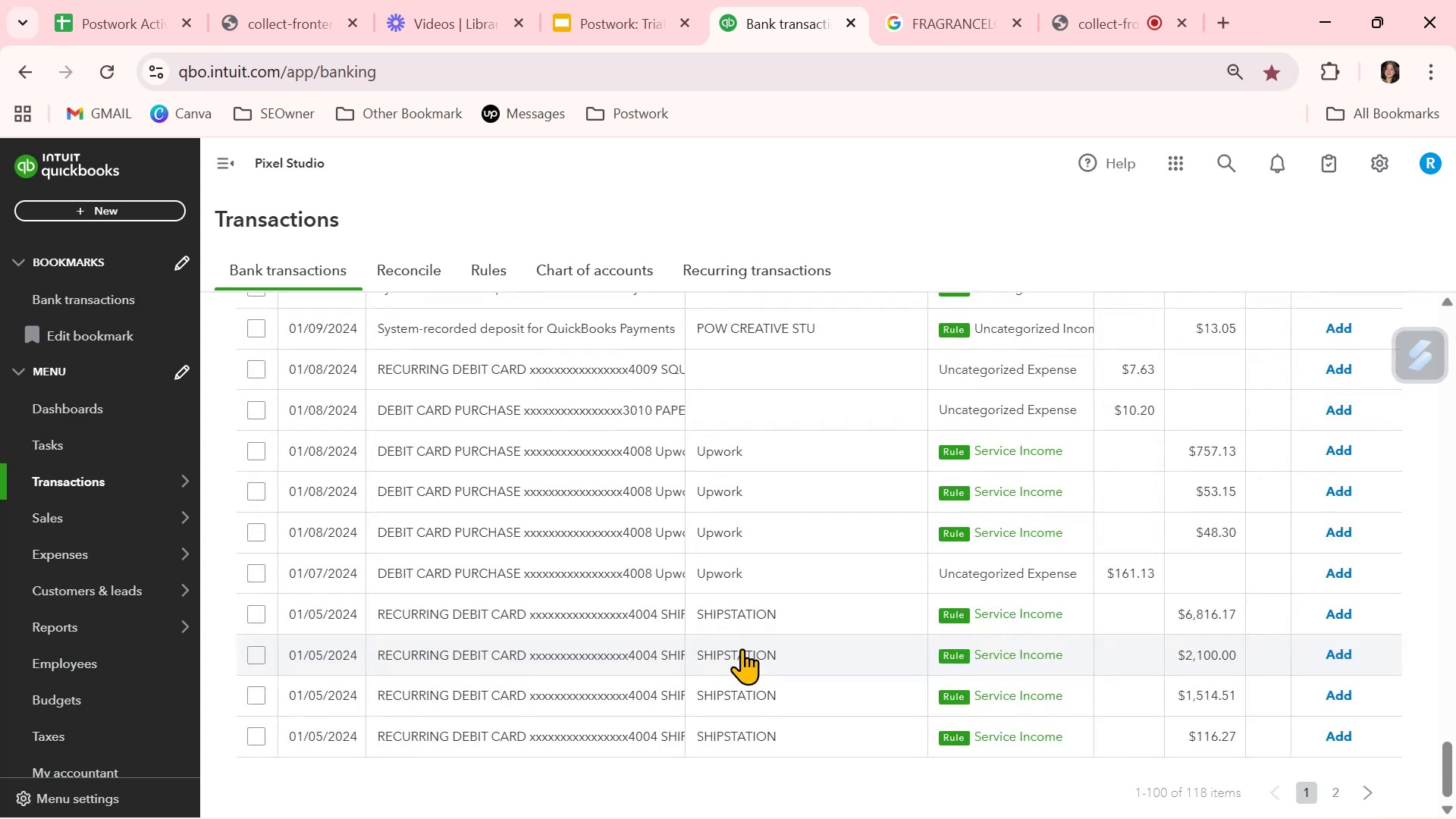 
wait(9.06)
 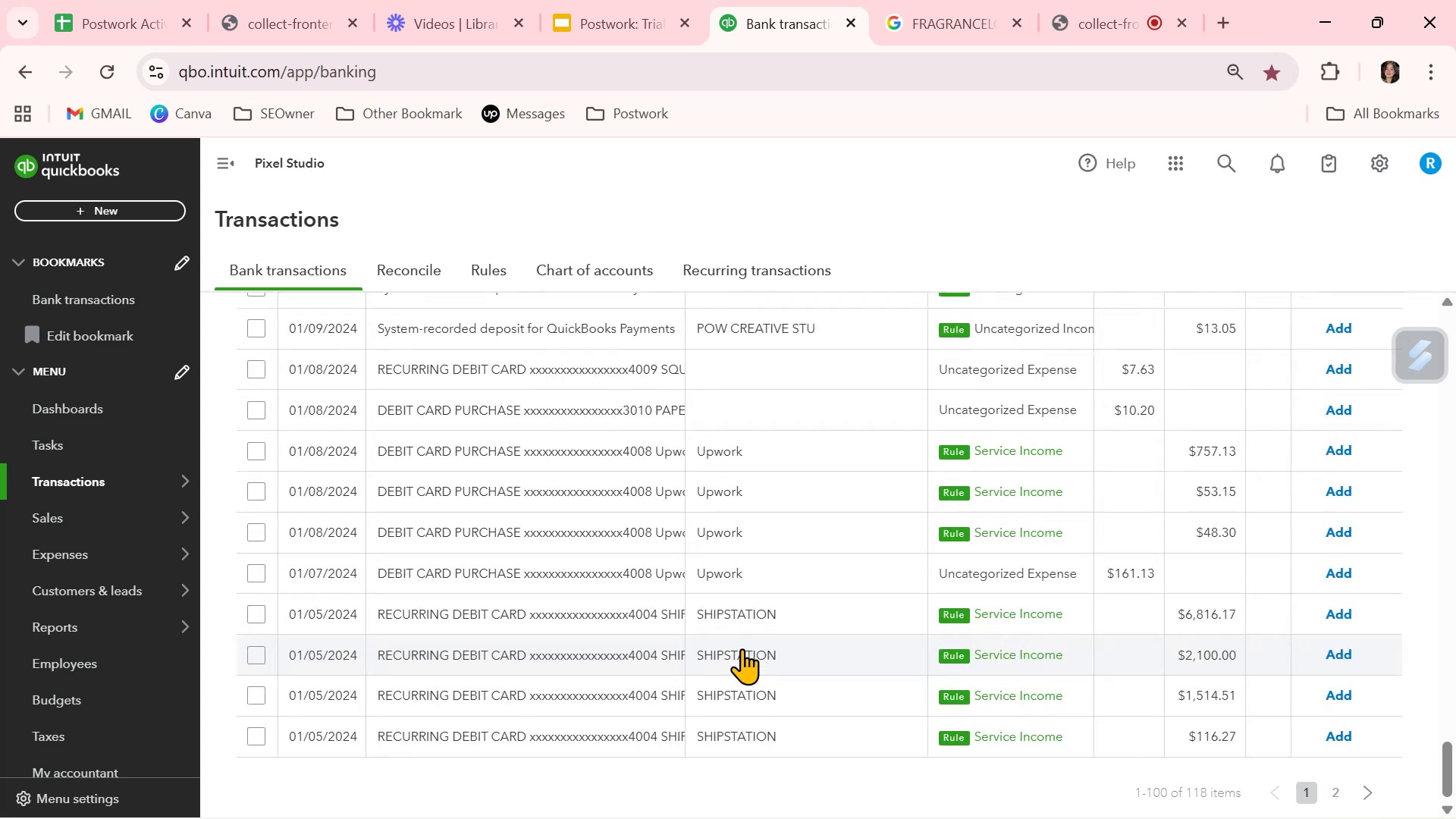 
left_click([990, 573])
 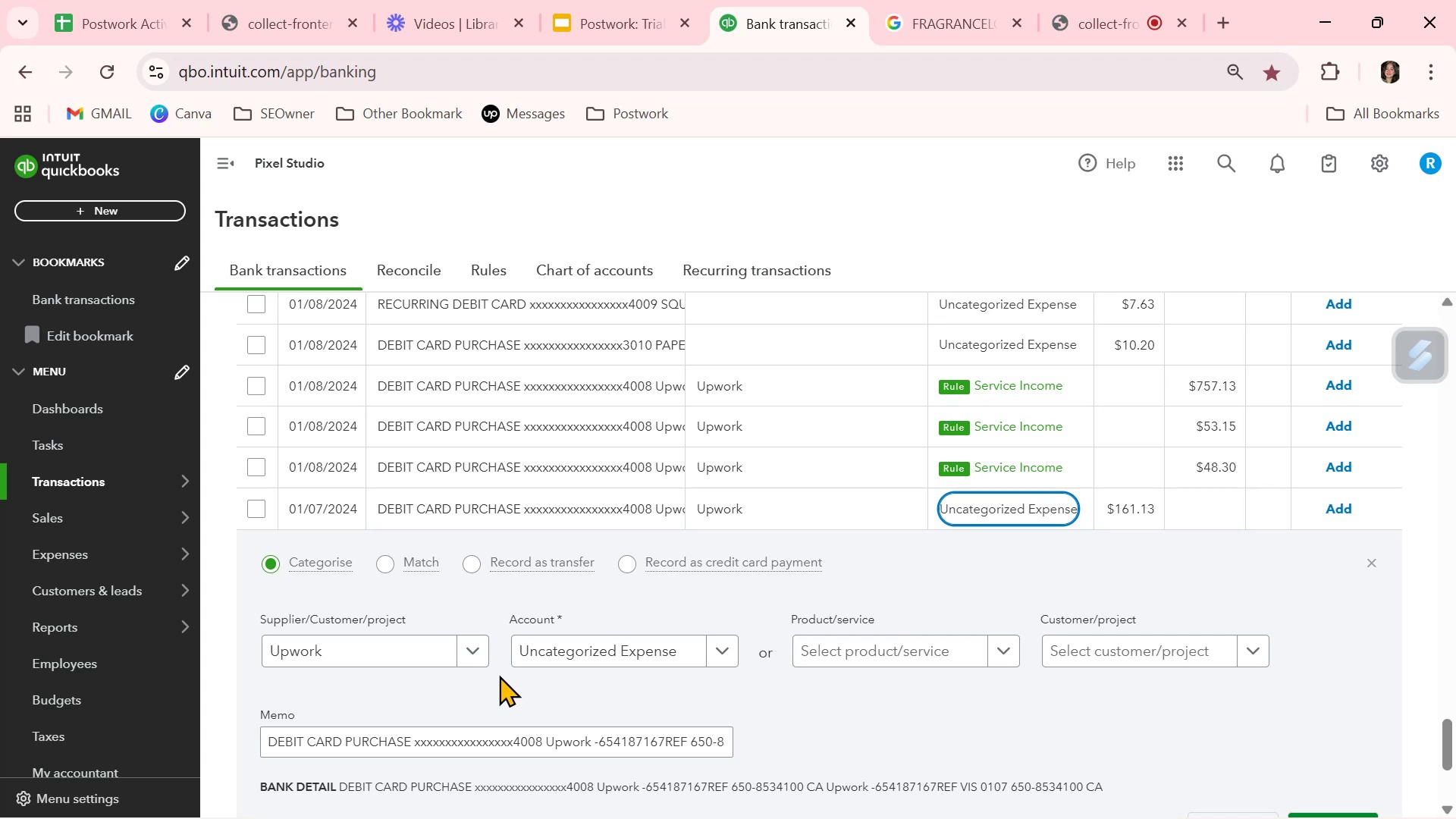 
wait(5.68)
 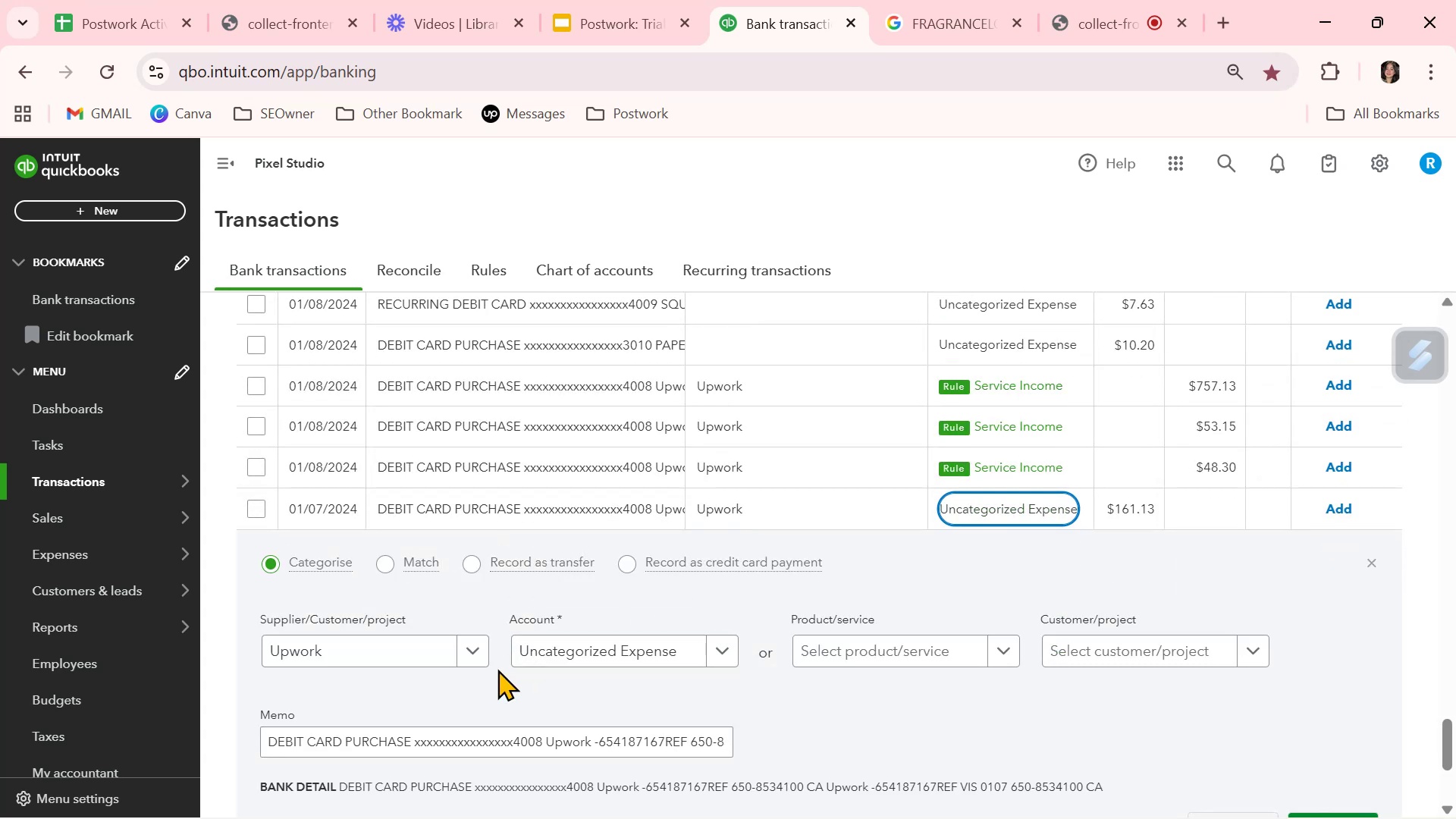 
left_click([632, 642])
 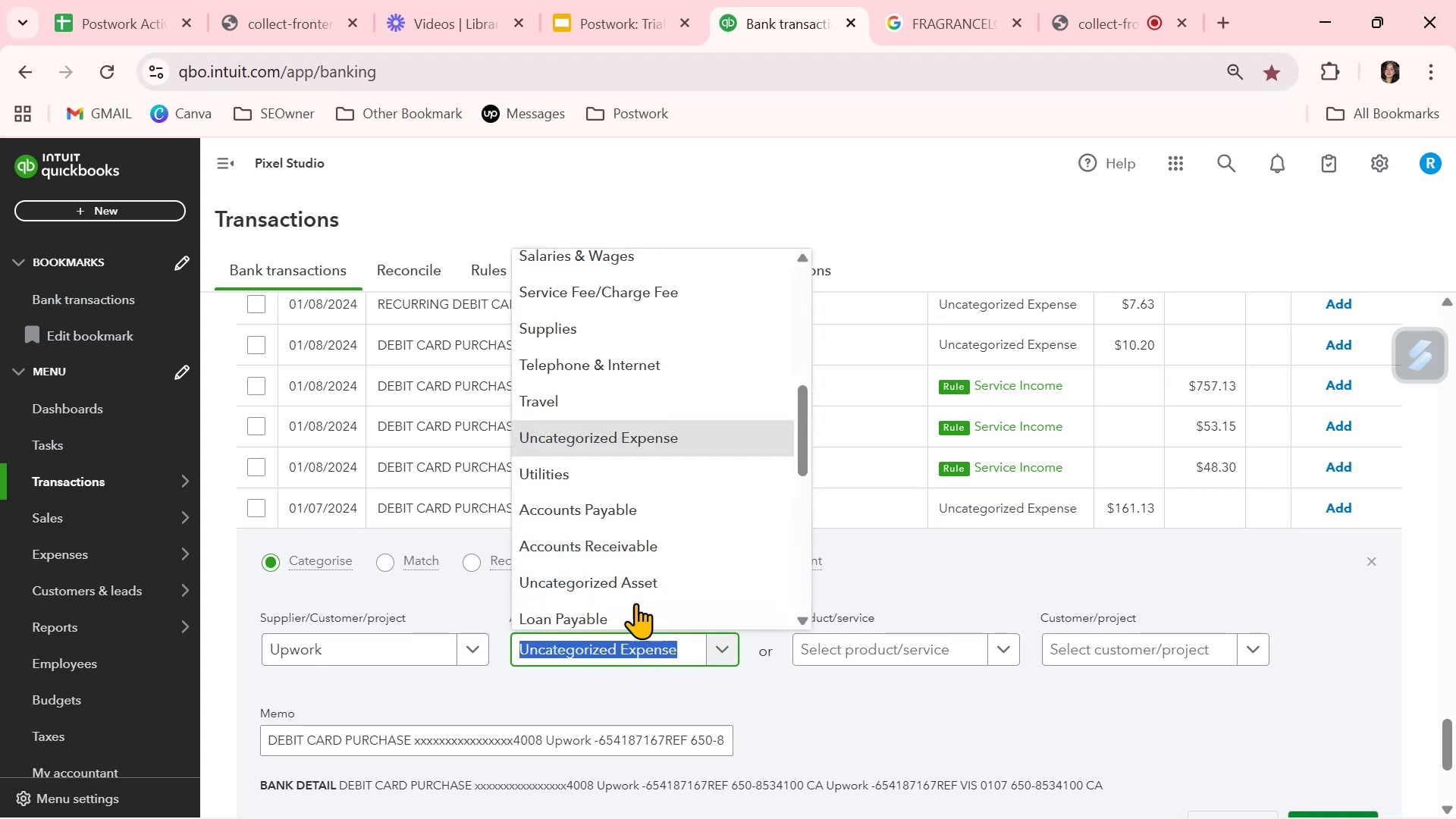 
scroll: coordinate [651, 397], scroll_direction: up, amount: 3.0
 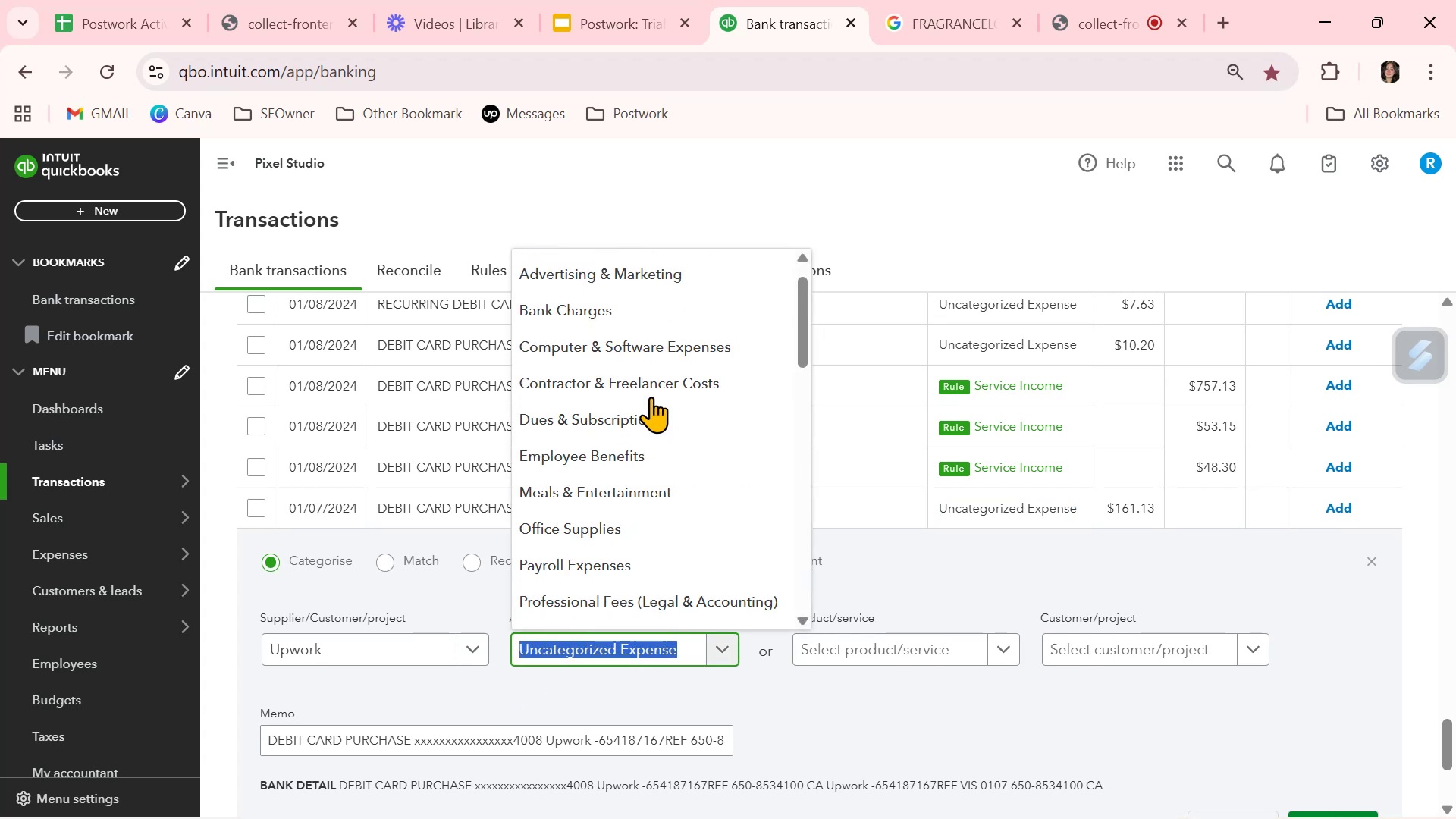 
scroll: coordinate [650, 416], scroll_direction: down, amount: 2.0
 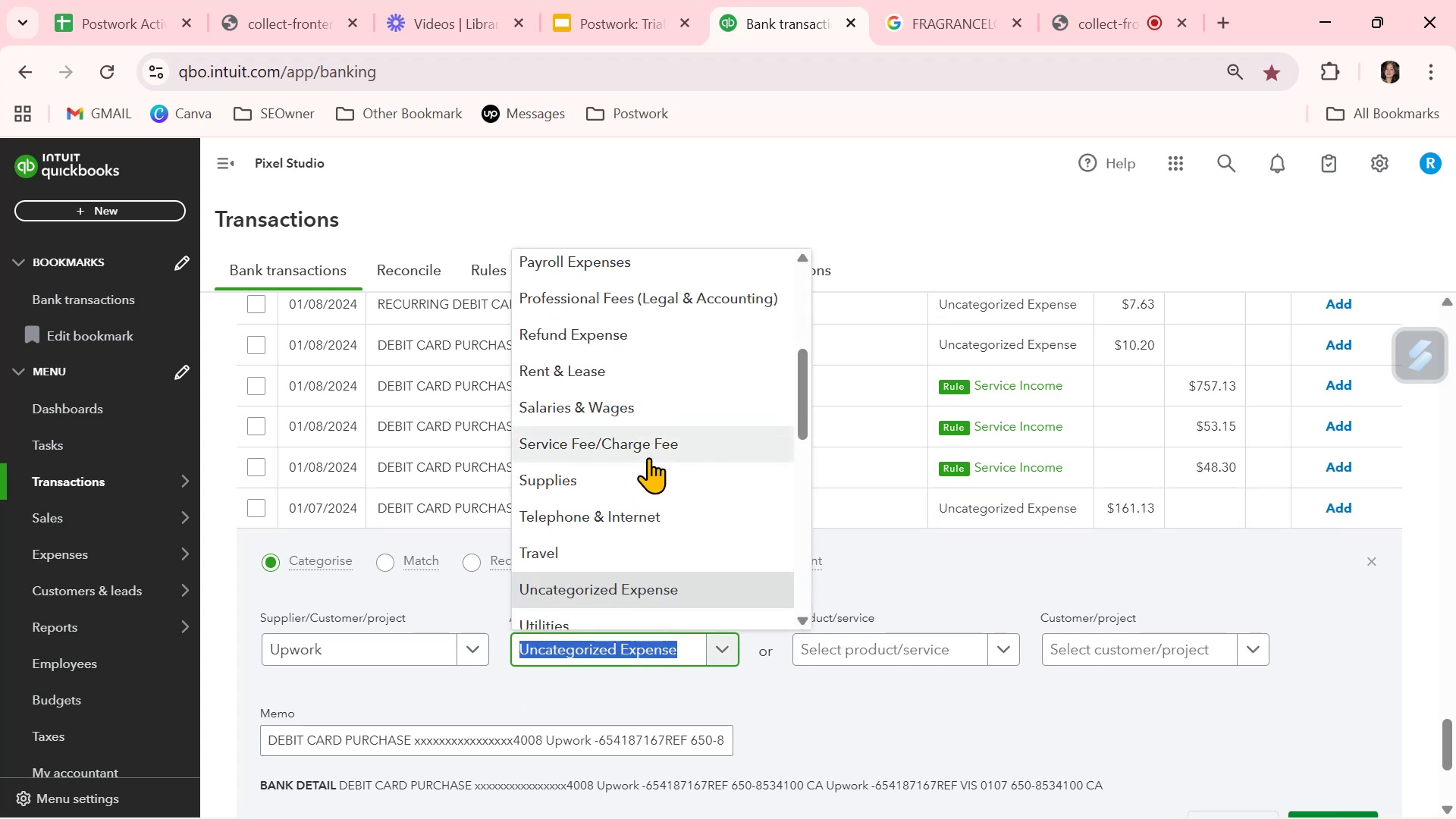 
left_click([646, 450])
 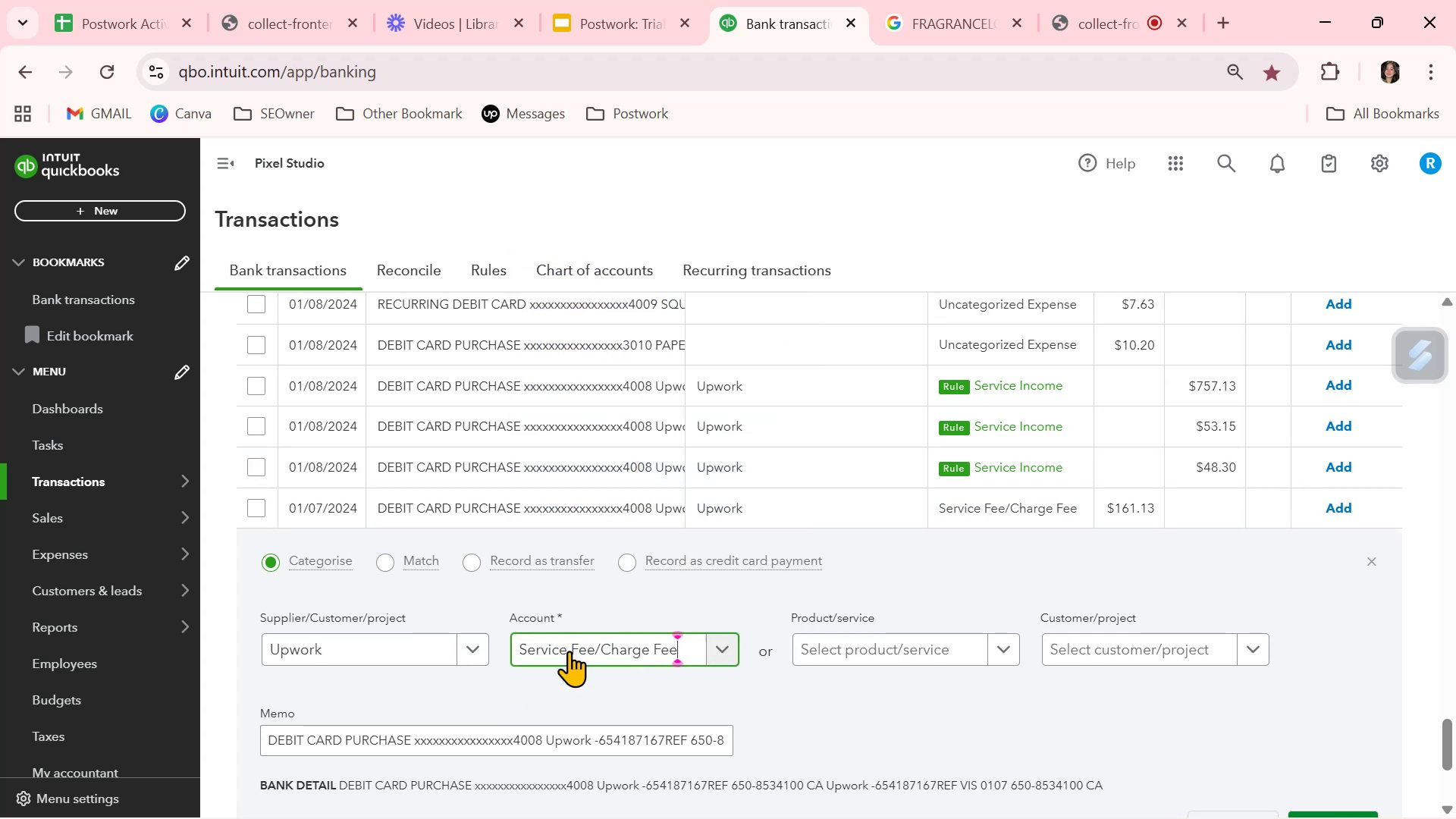 
scroll: coordinate [560, 664], scroll_direction: down, amount: 2.0
 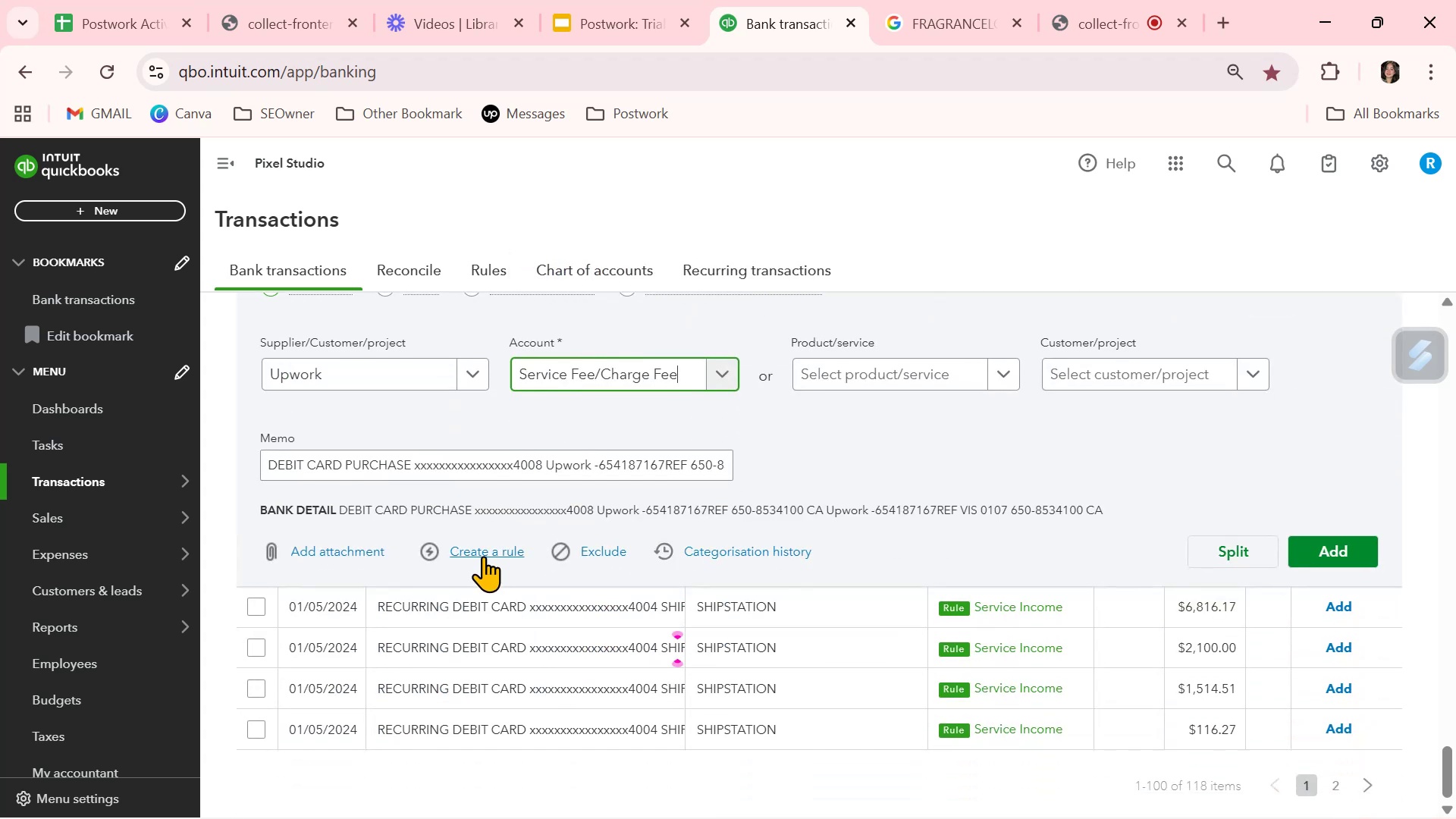 
left_click([484, 552])
 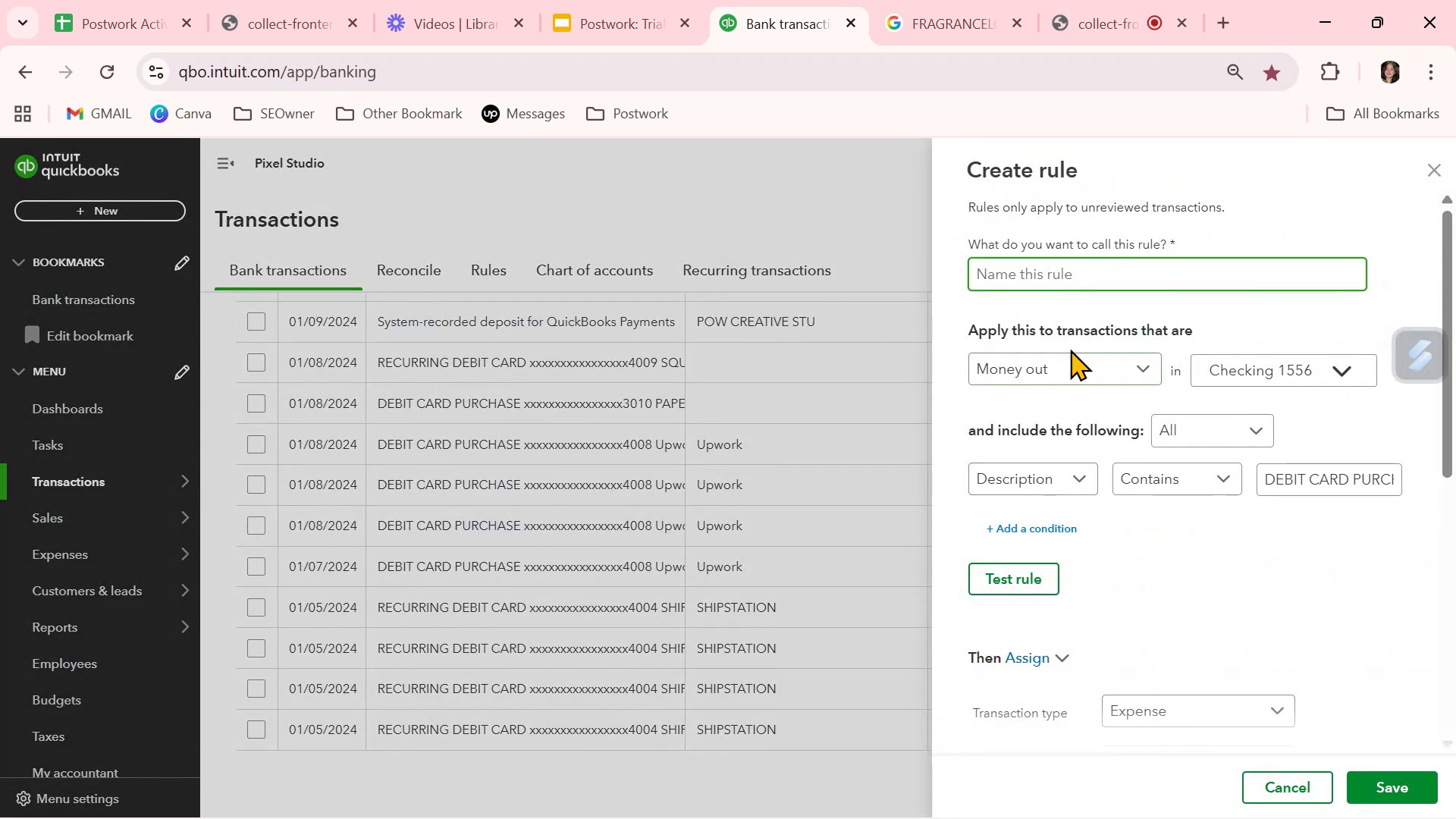 
key(Control+ControlLeft)
 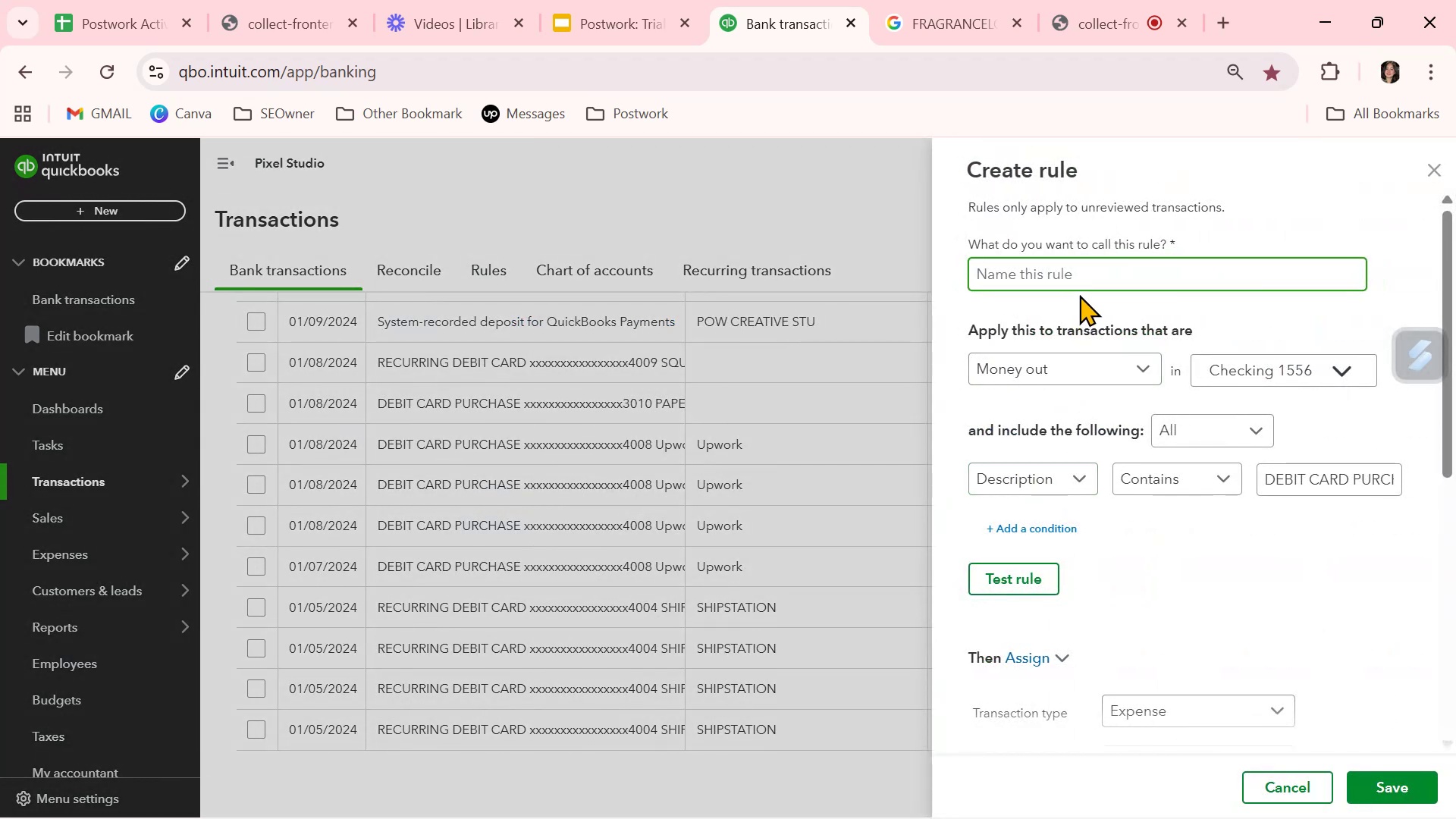 
key(Control+V)
 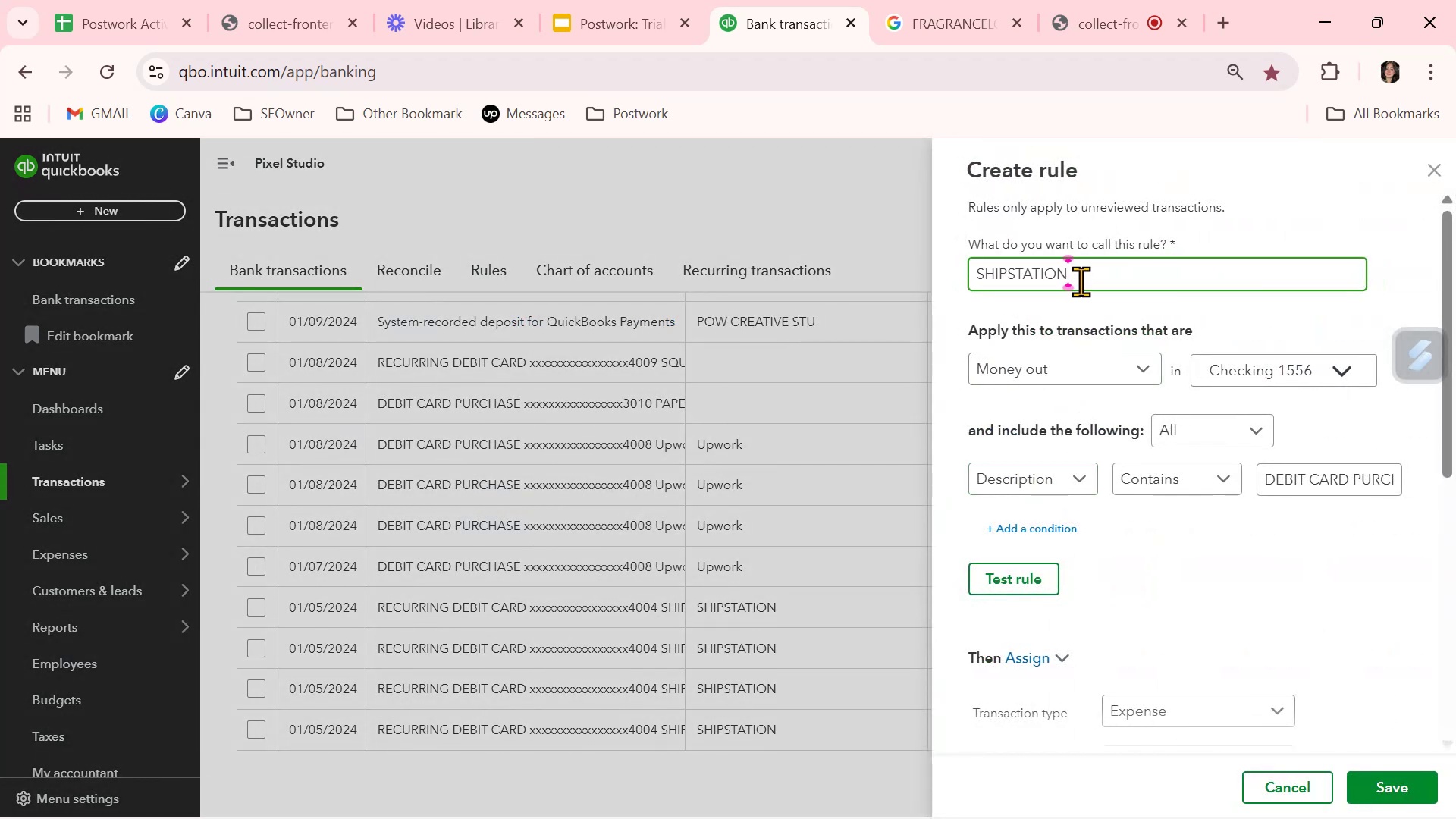 
double_click([1081, 271])
 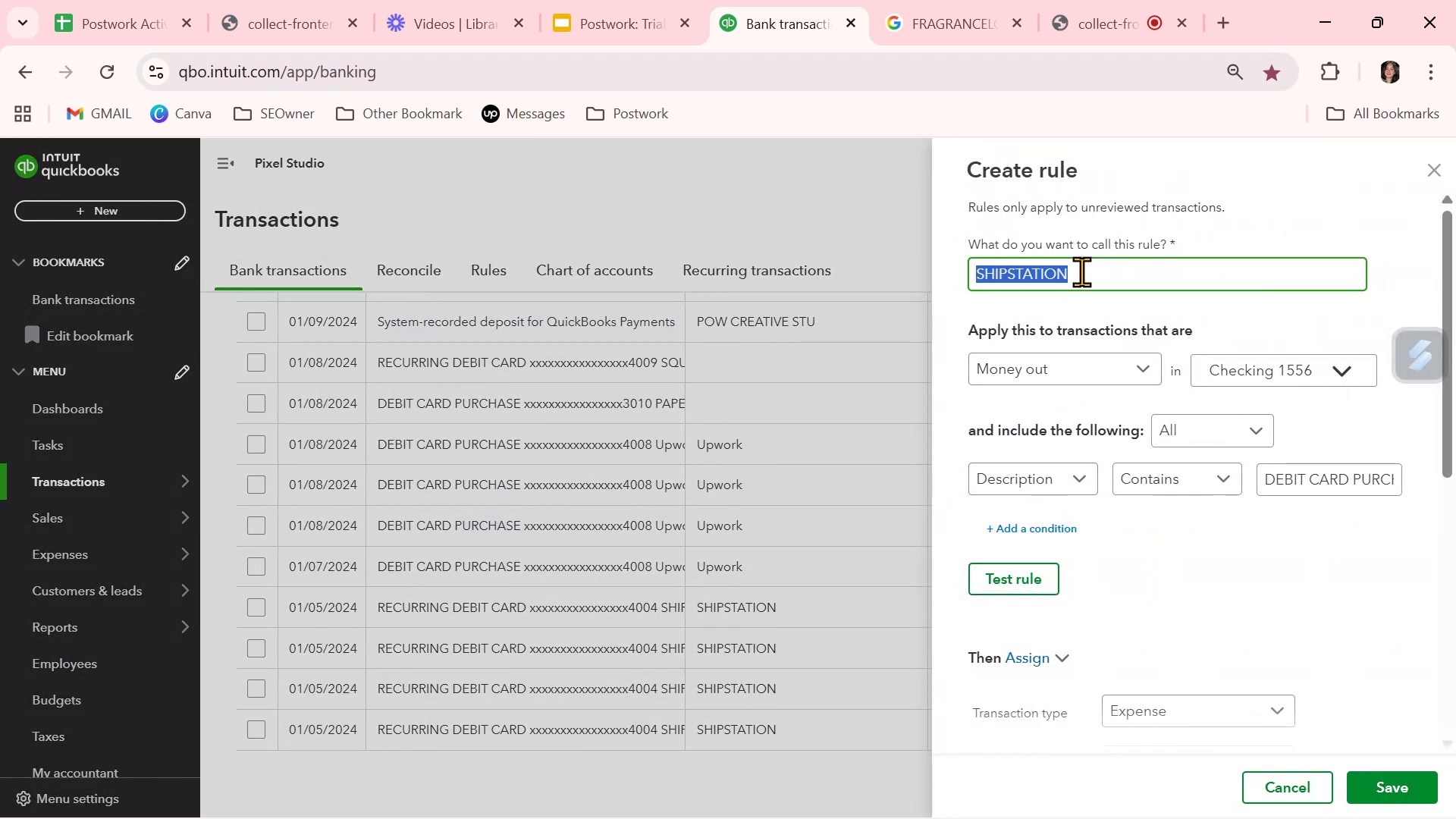 
triple_click([1081, 271])
 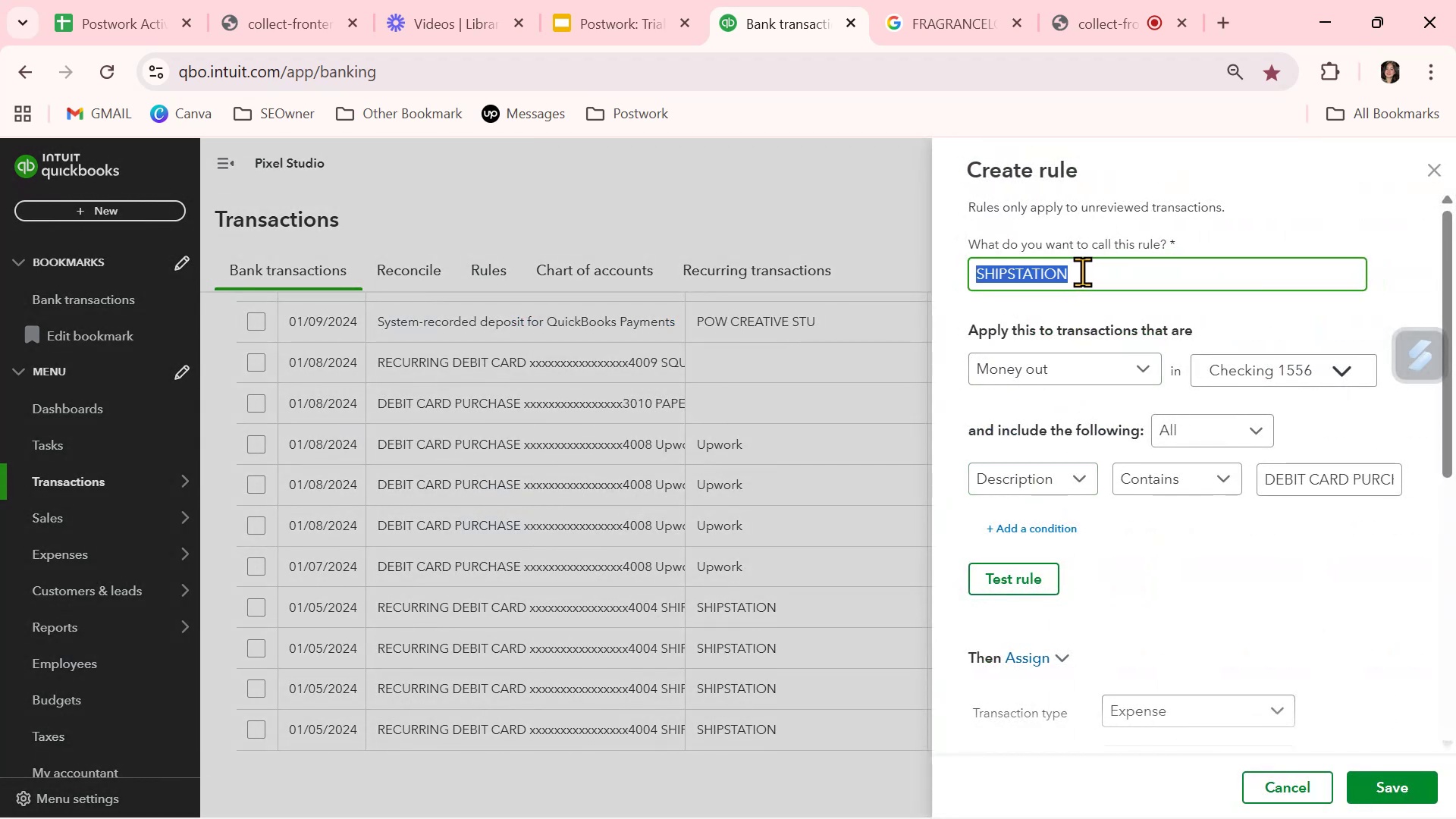 
type(Upwork )
key(Backspace)
type( 2)
 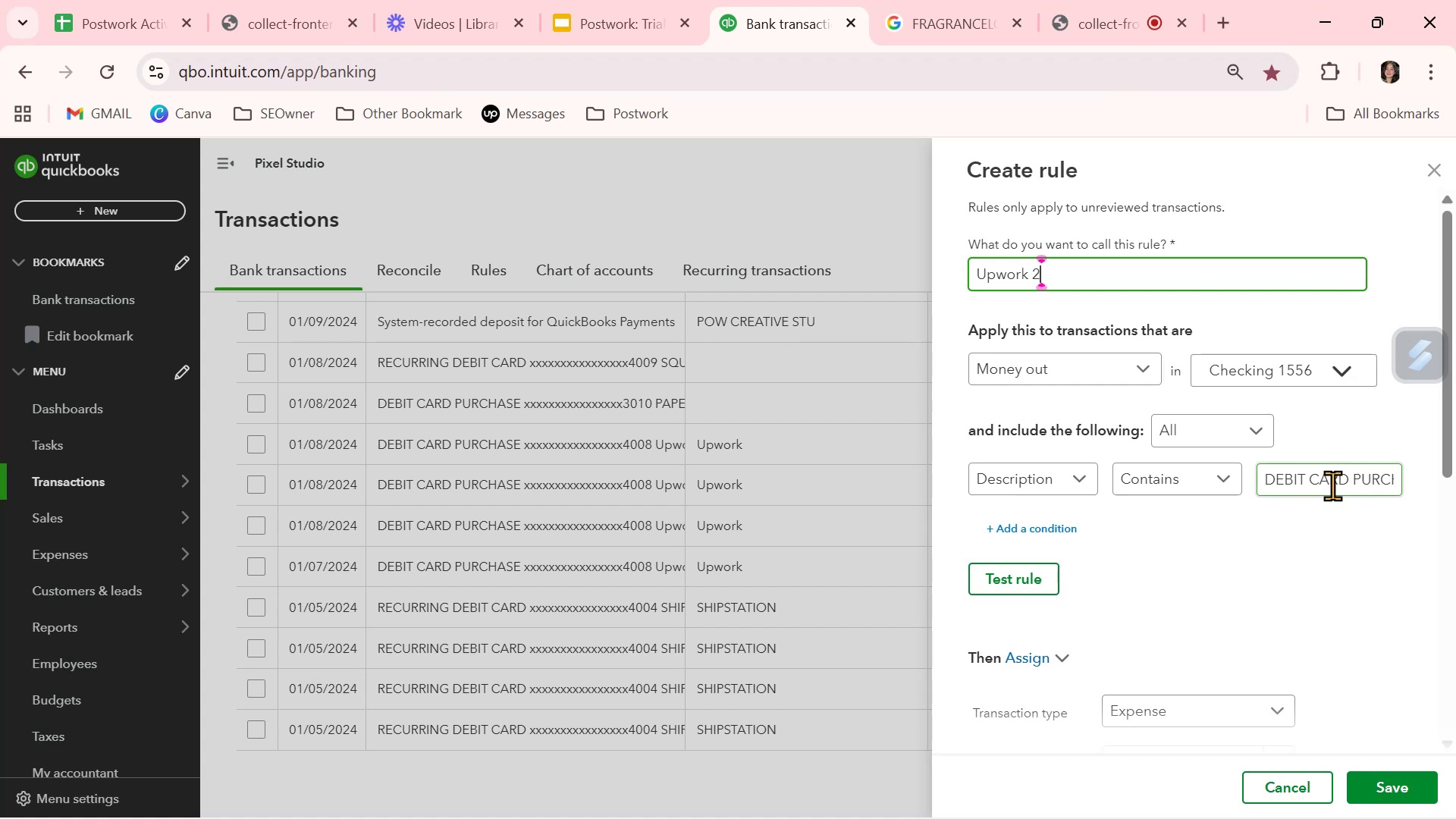 
left_click([1031, 577])
 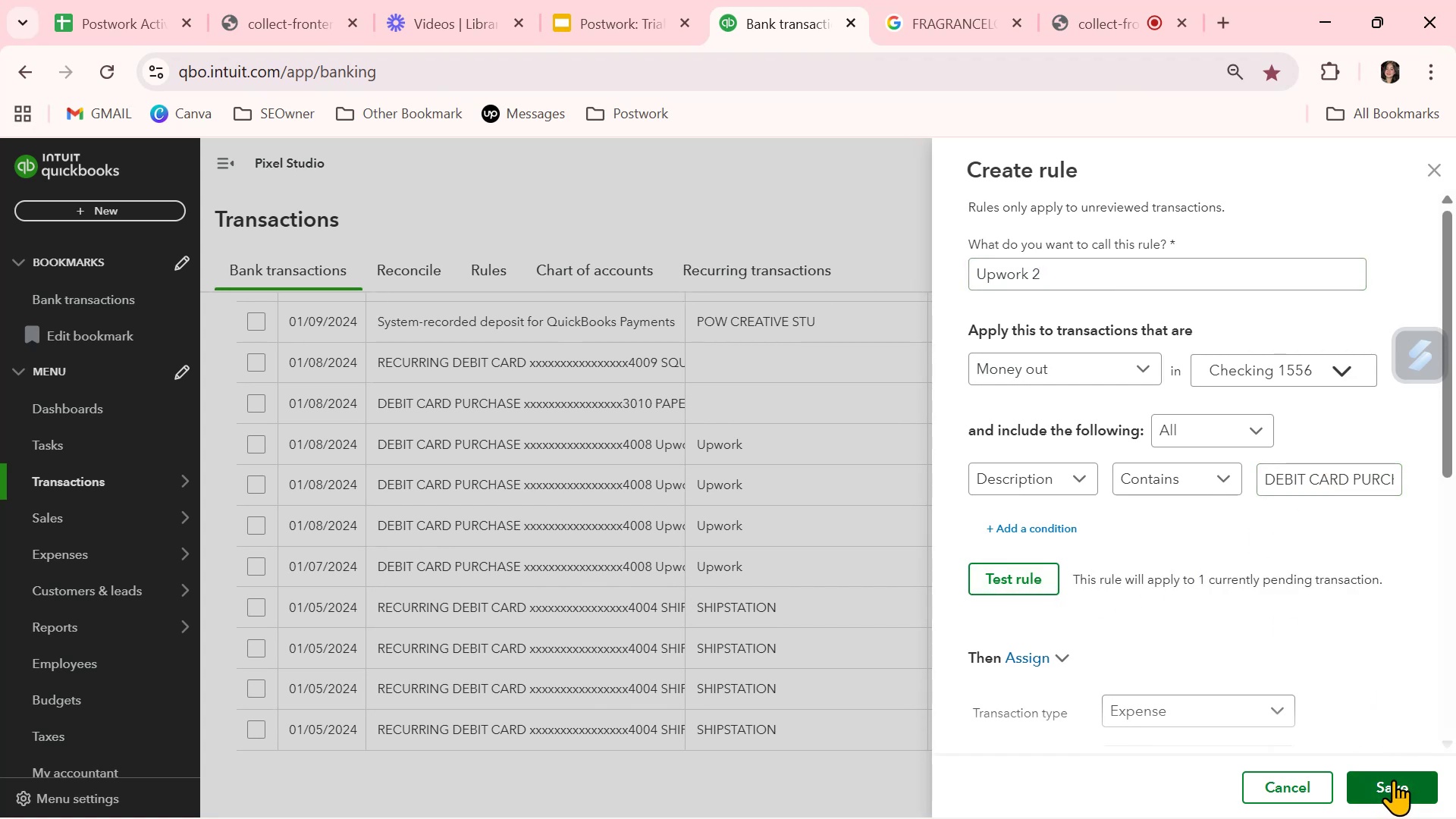 
left_click([1393, 775])
 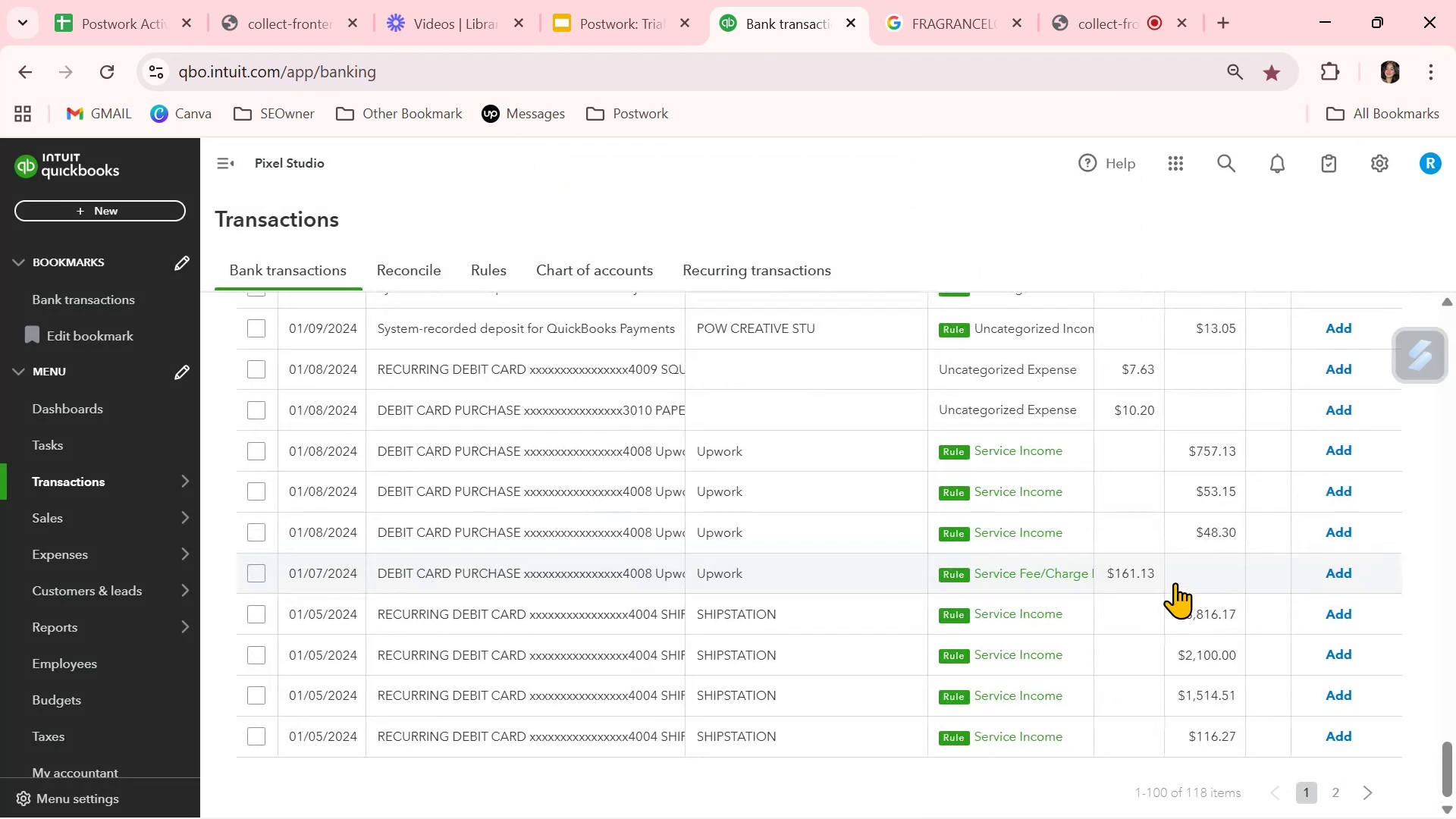 
scroll: coordinate [1042, 667], scroll_direction: up, amount: 4.0
 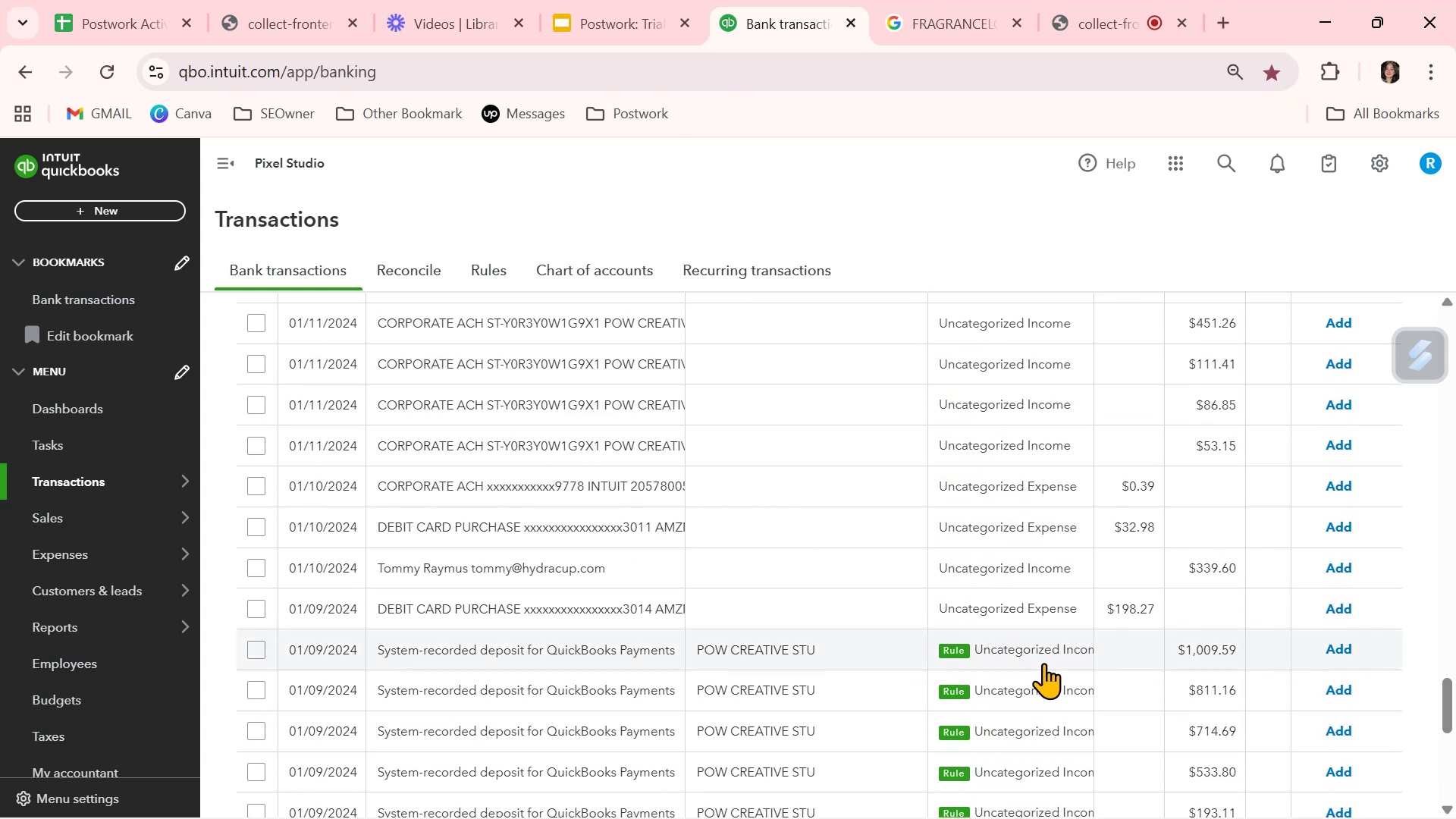 
wait(8.27)
 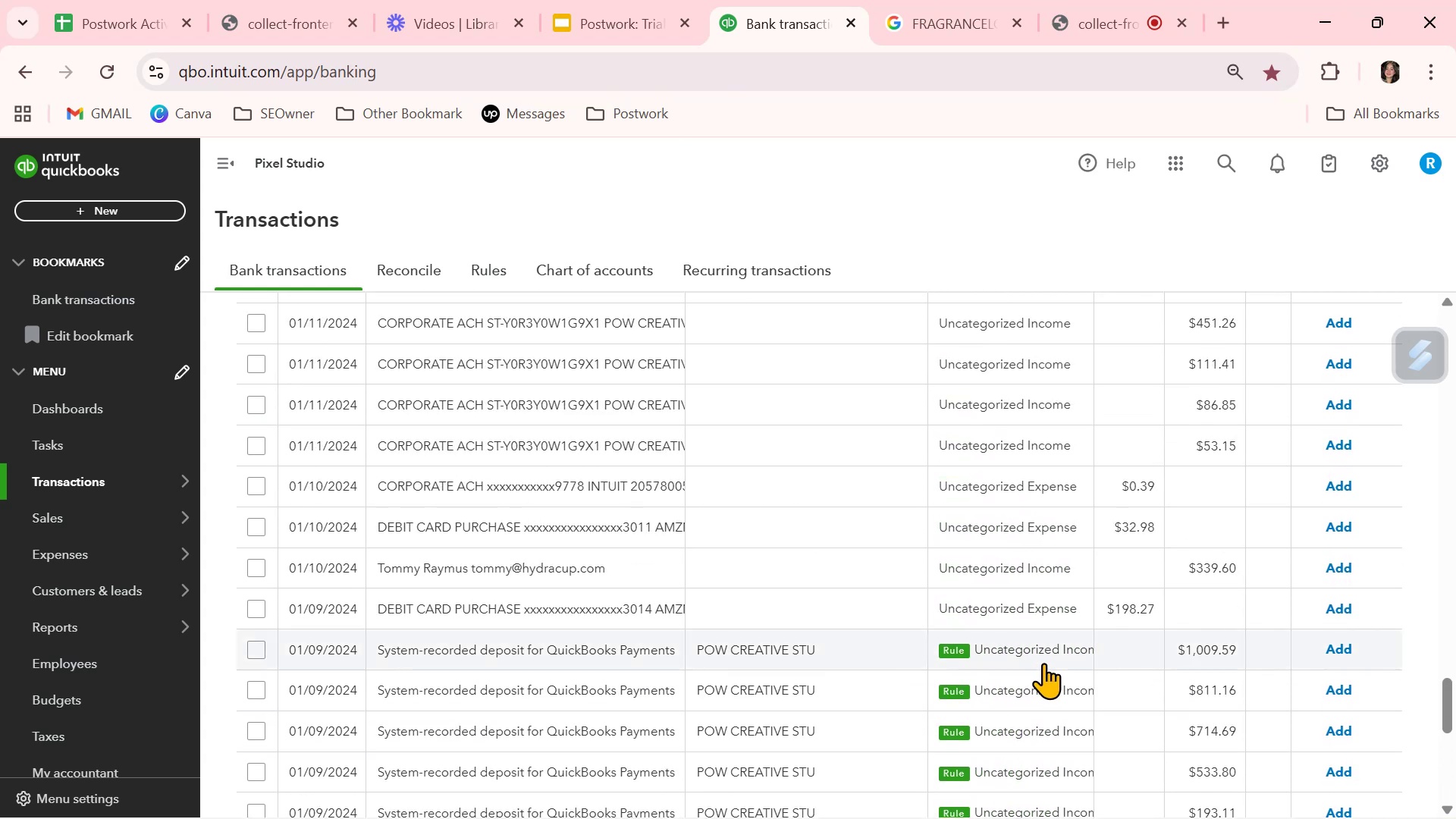 
left_click([682, 566])
 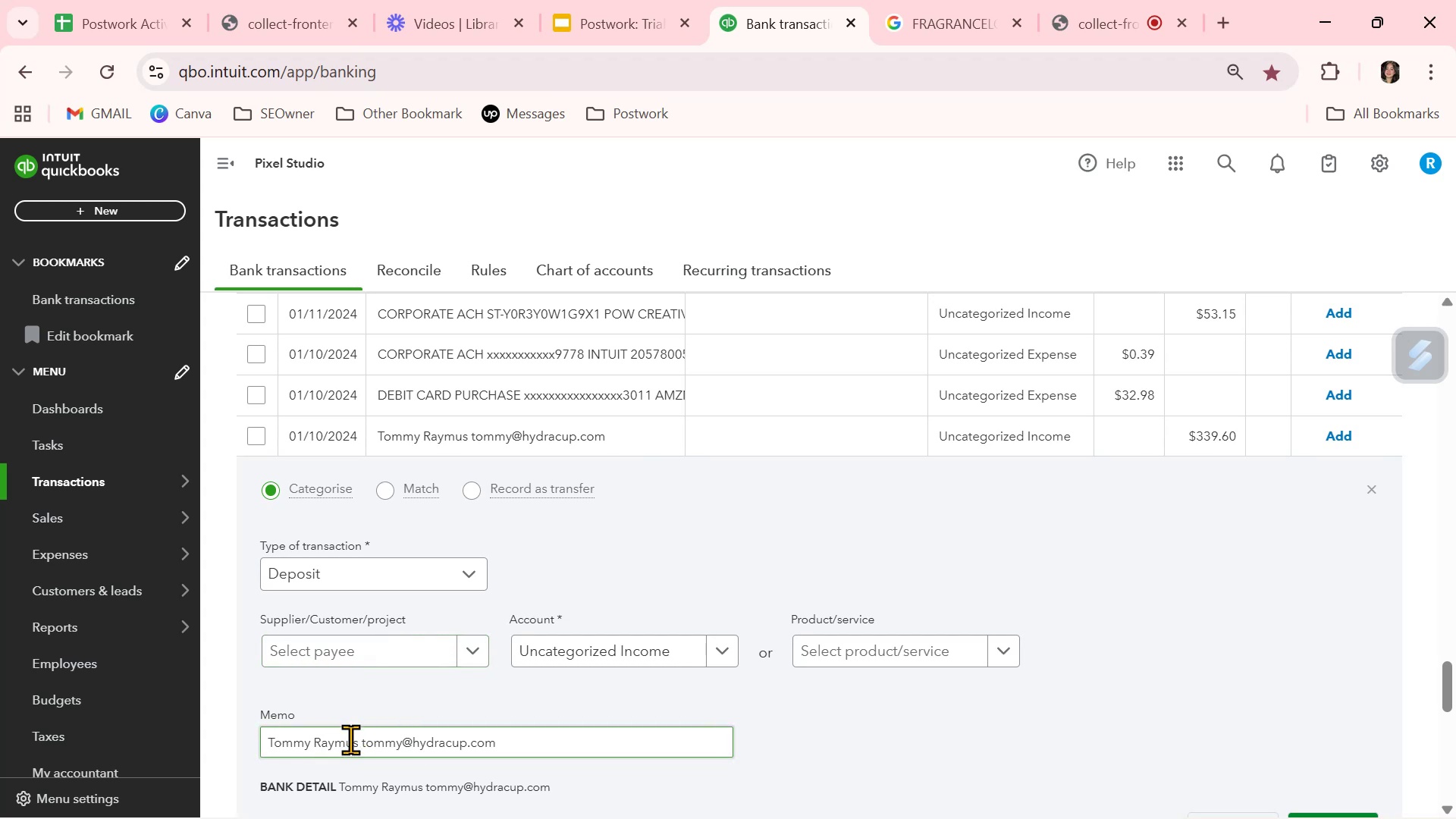 
left_click_drag(start_coordinate=[359, 742], to_coordinate=[256, 742])
 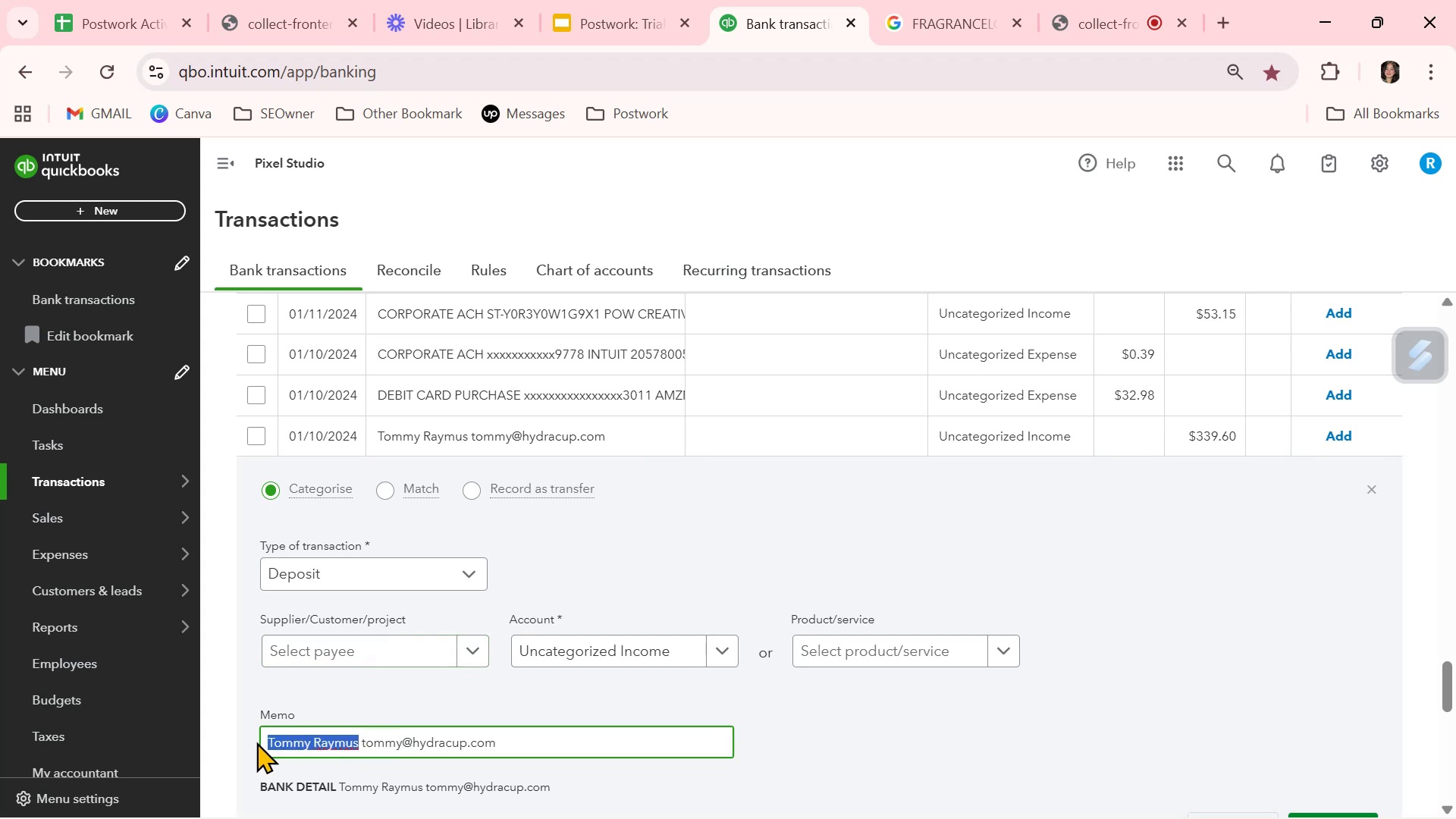 
key(Control+ControlLeft)
 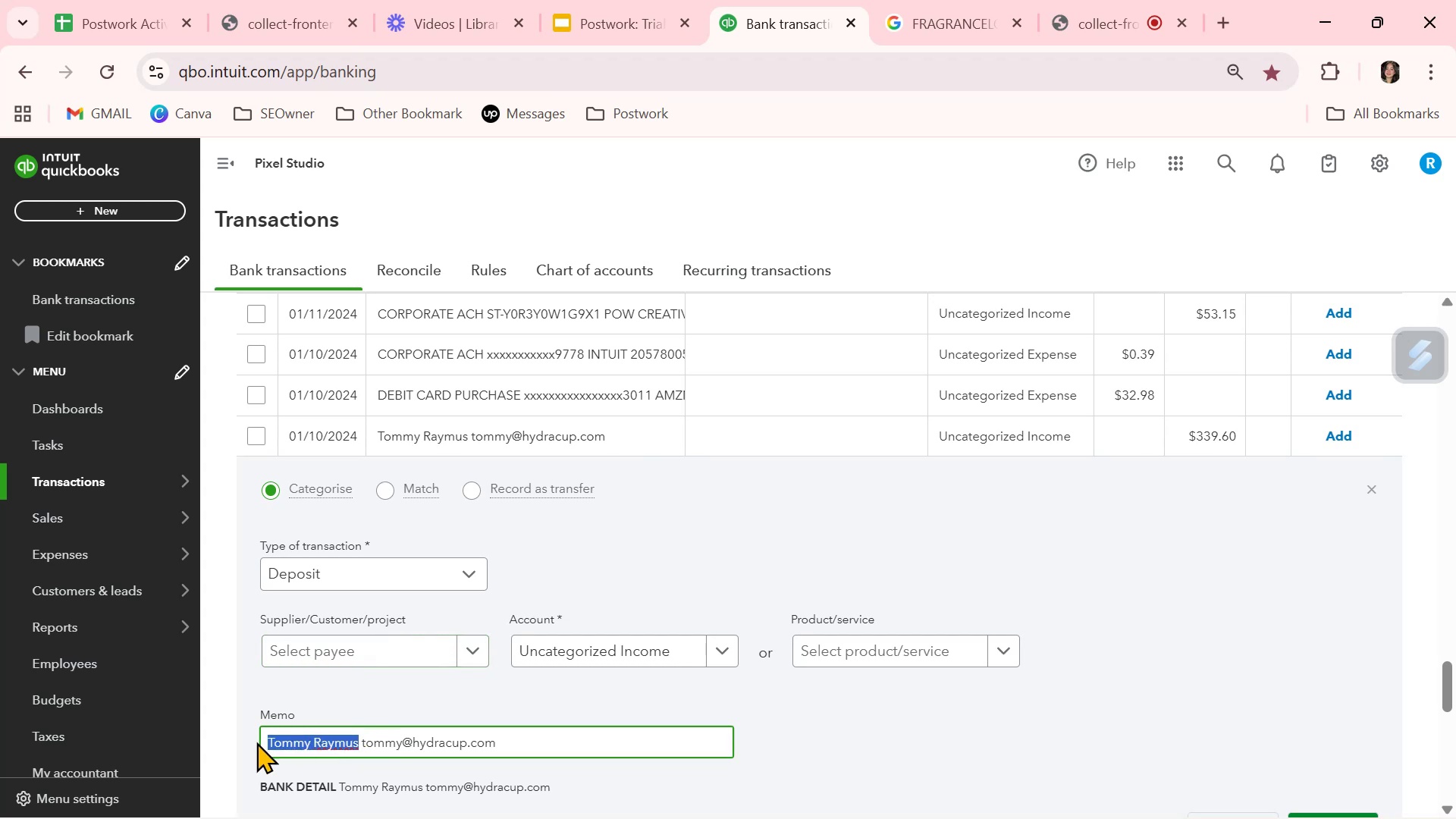 
key(Control+C)
 